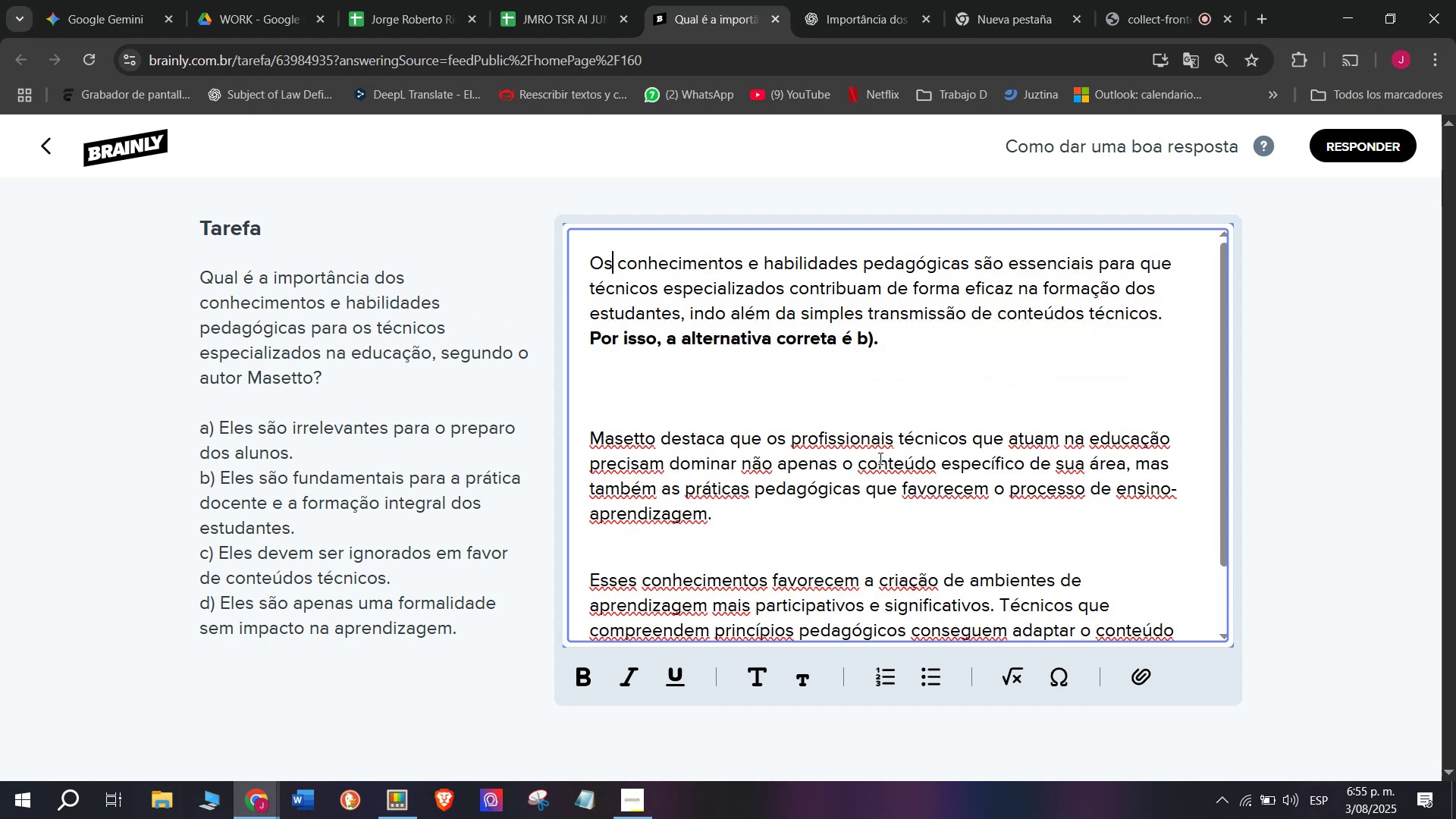 
scroll: coordinate [889, 473], scroll_direction: down, amount: 4.0
 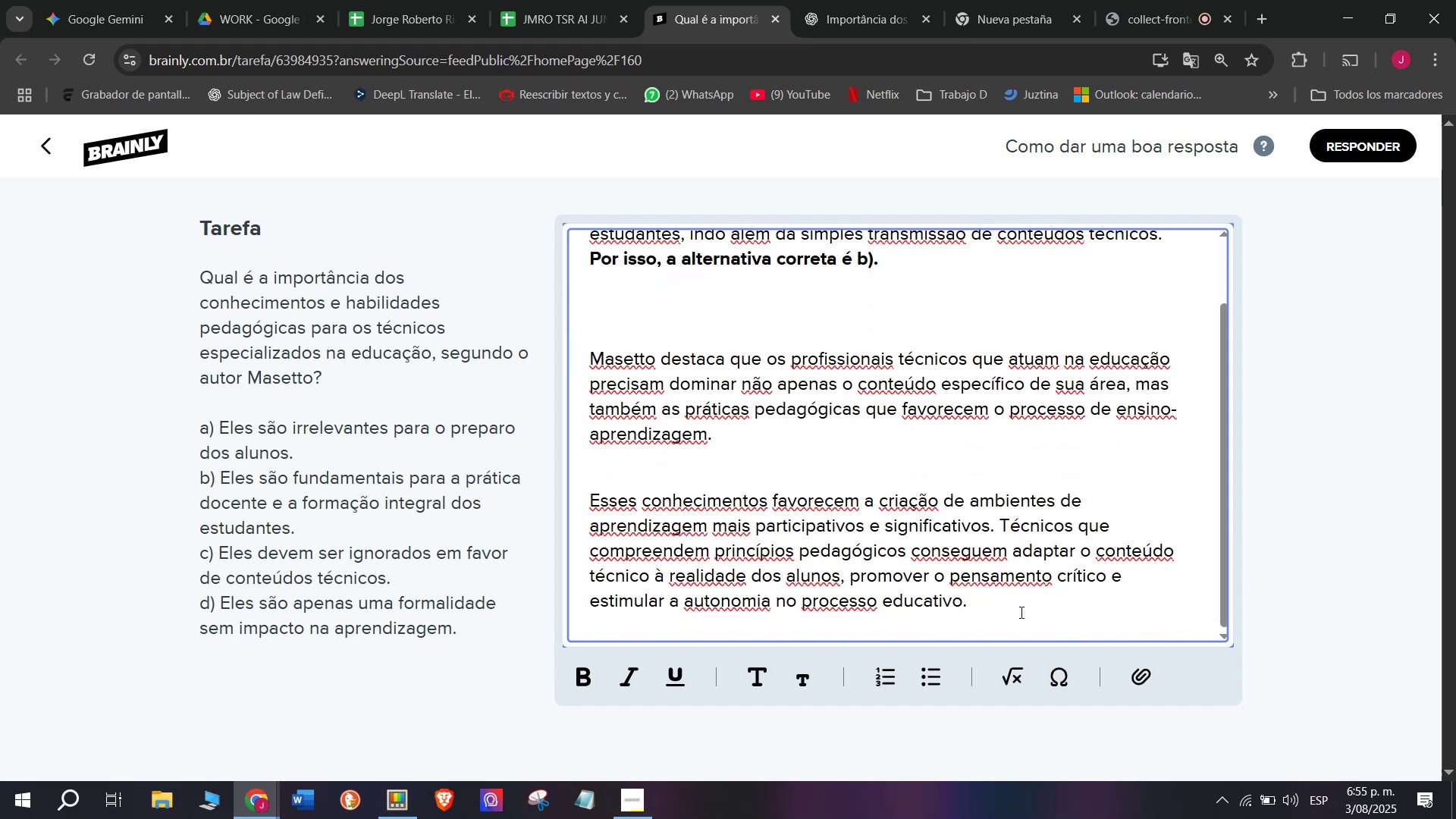 
left_click_drag(start_coordinate=[1030, 615], to_coordinate=[363, 66])
 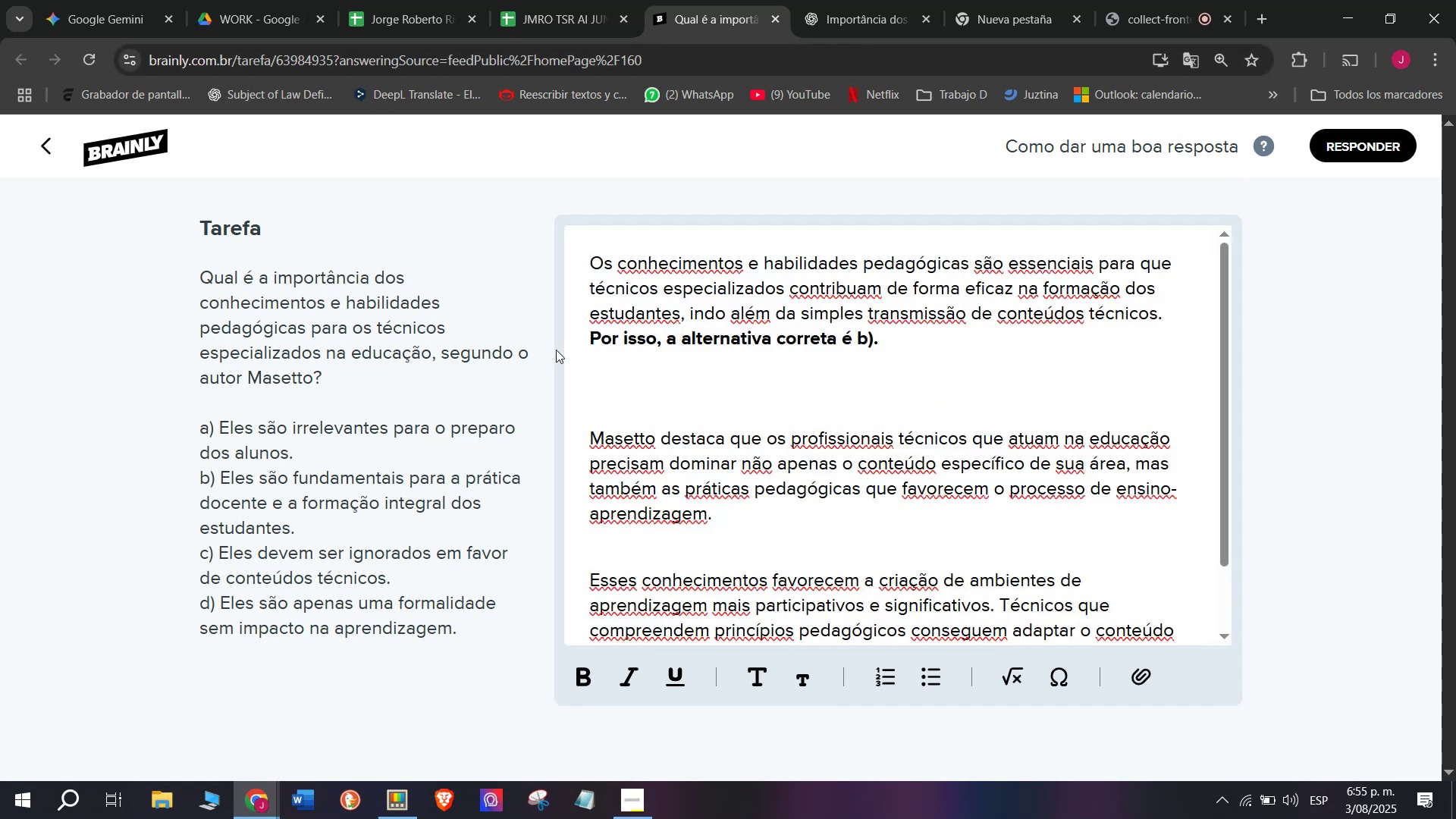 
double_click([610, 395])
 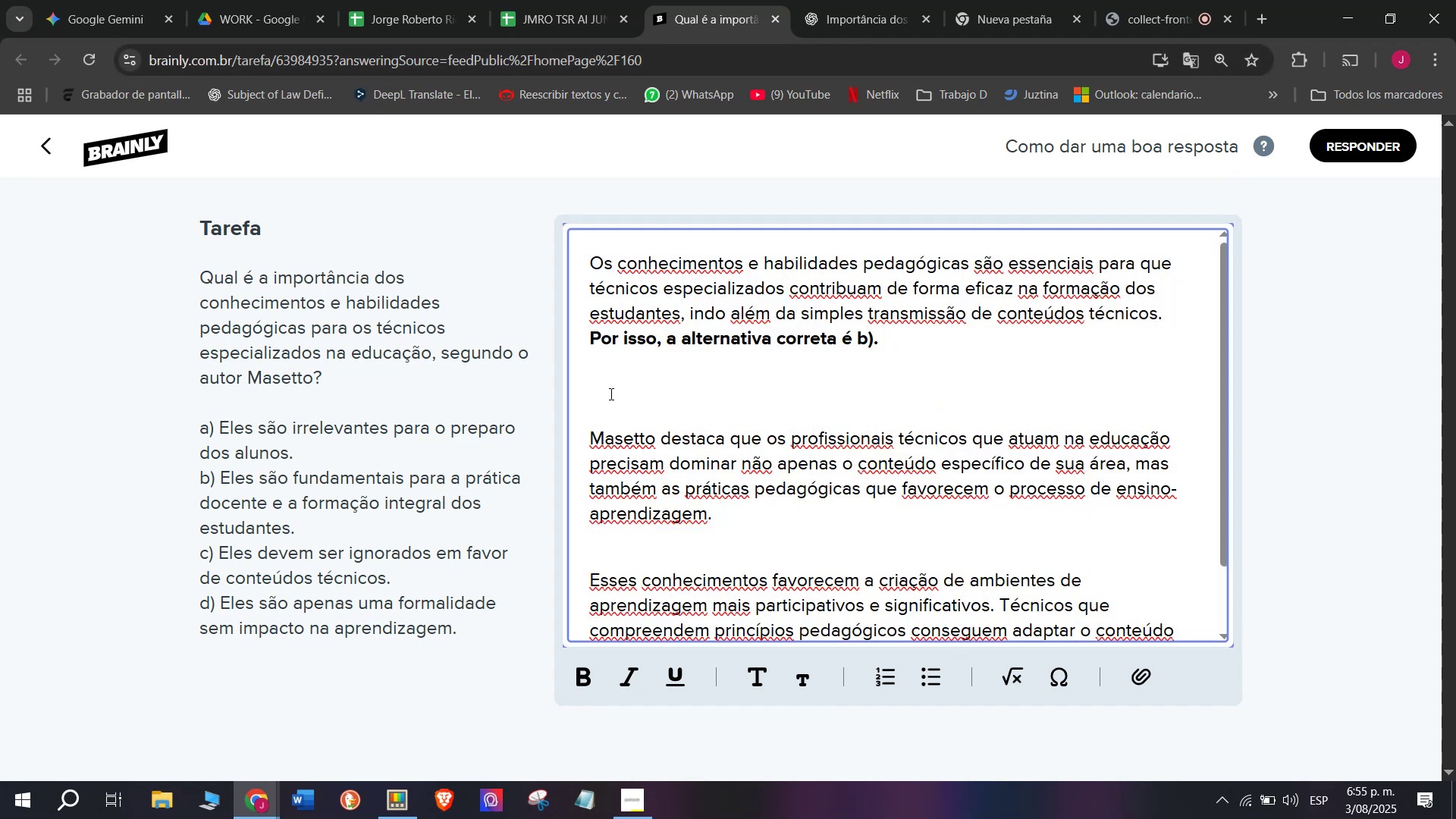 
key(Backspace)
 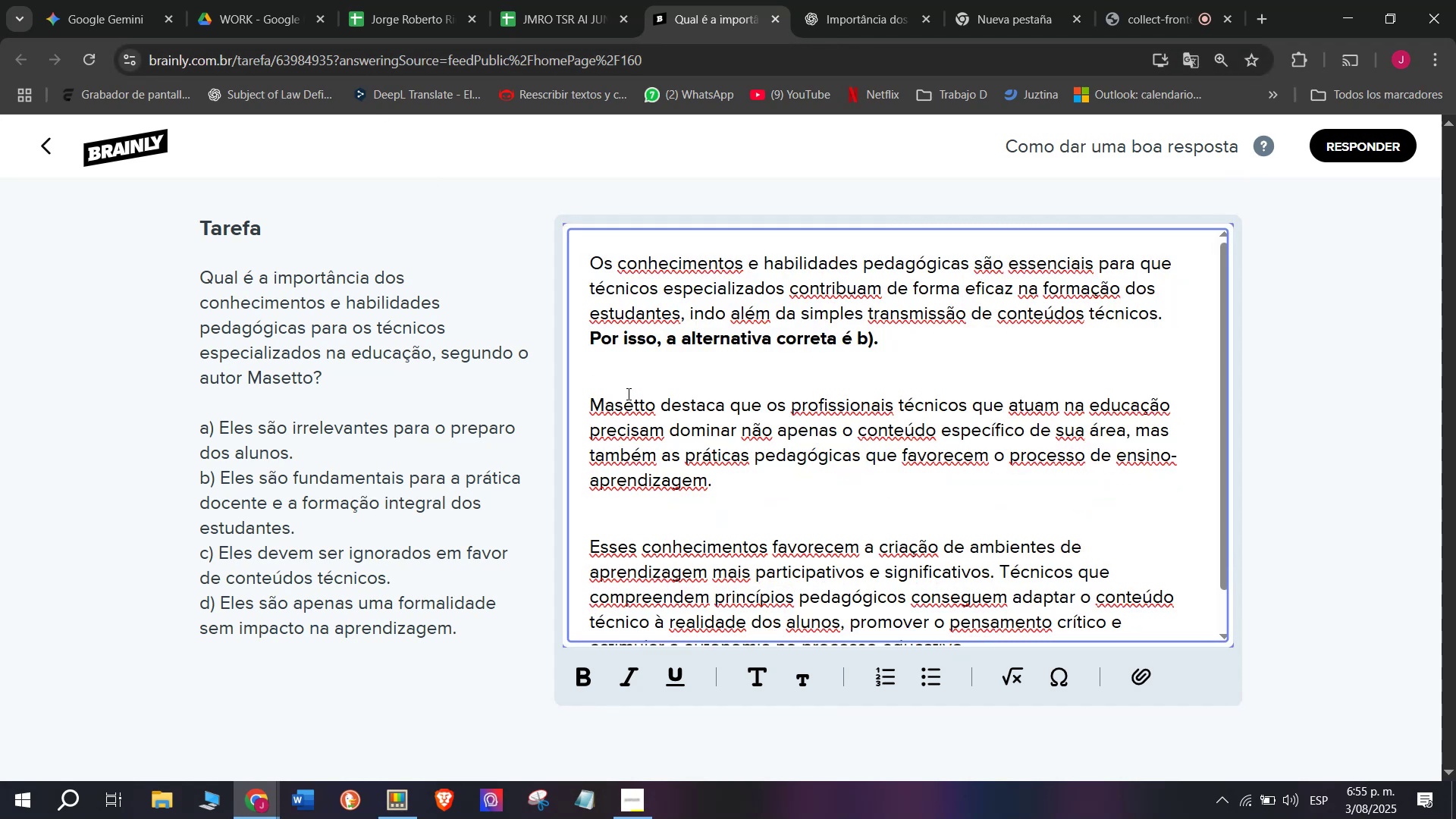 
scroll: coordinate [643, 388], scroll_direction: down, amount: 4.0
 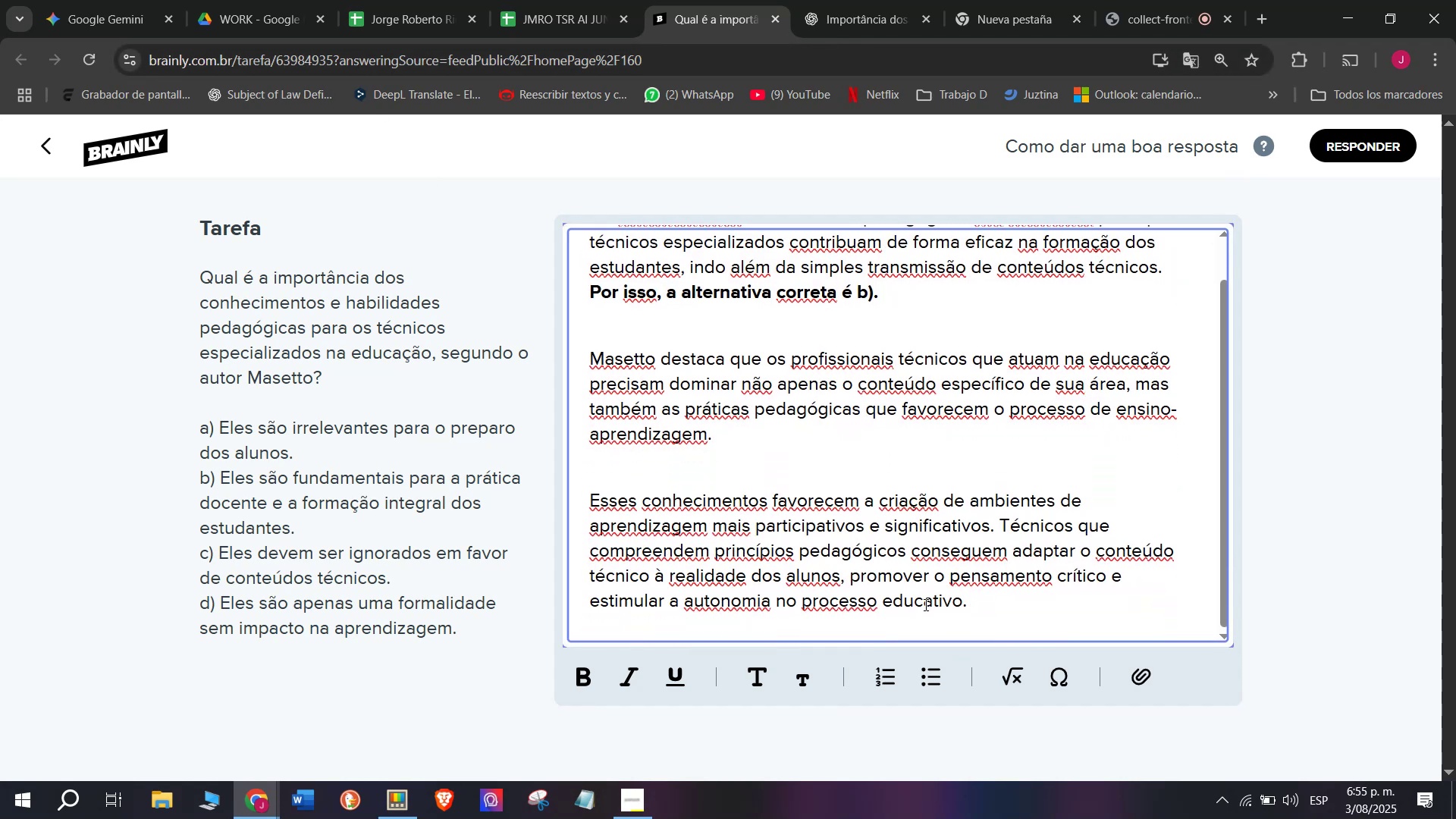 
left_click_drag(start_coordinate=[1003, 596], to_coordinate=[407, 55])
 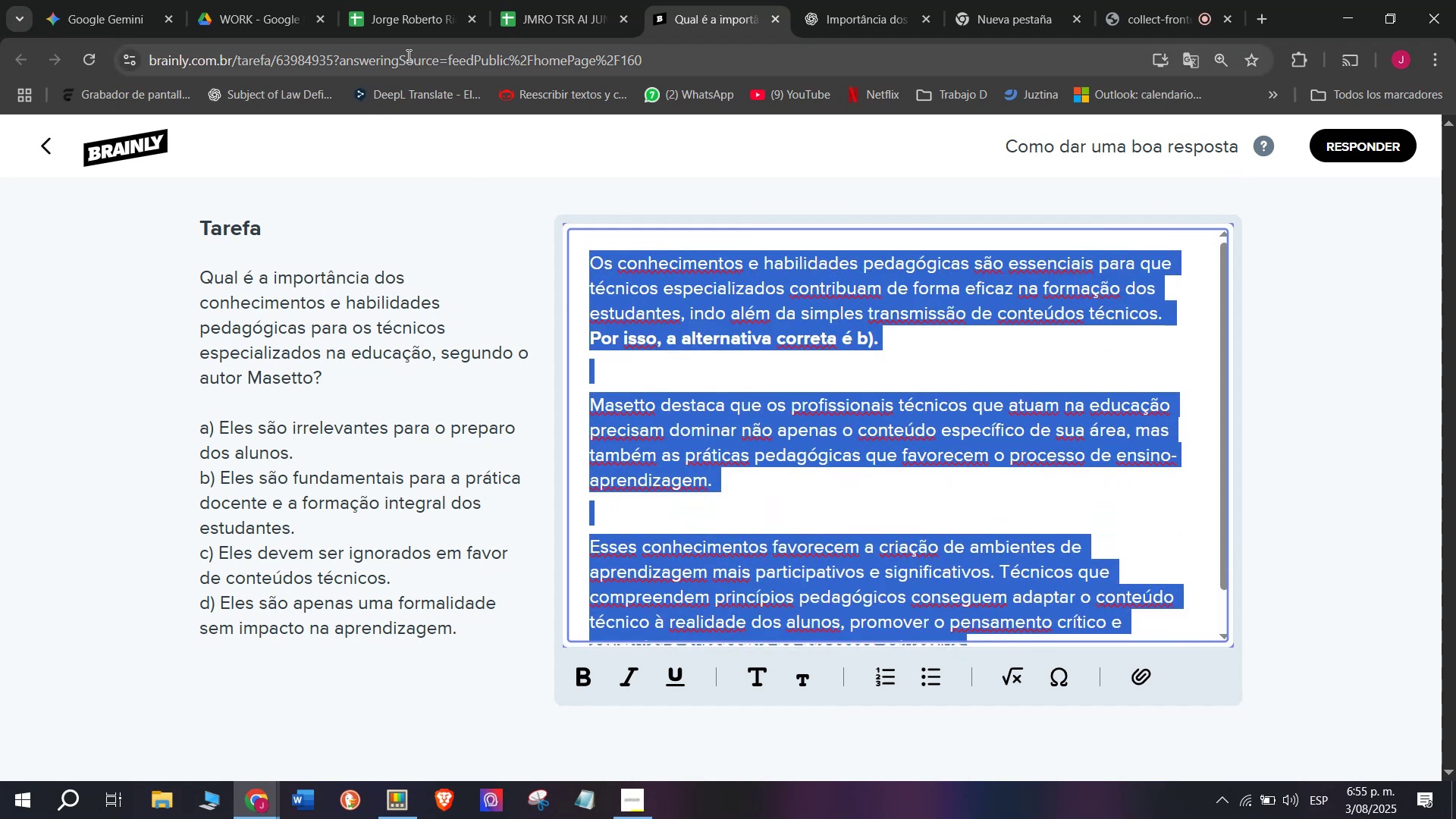 
key(Control+C)
 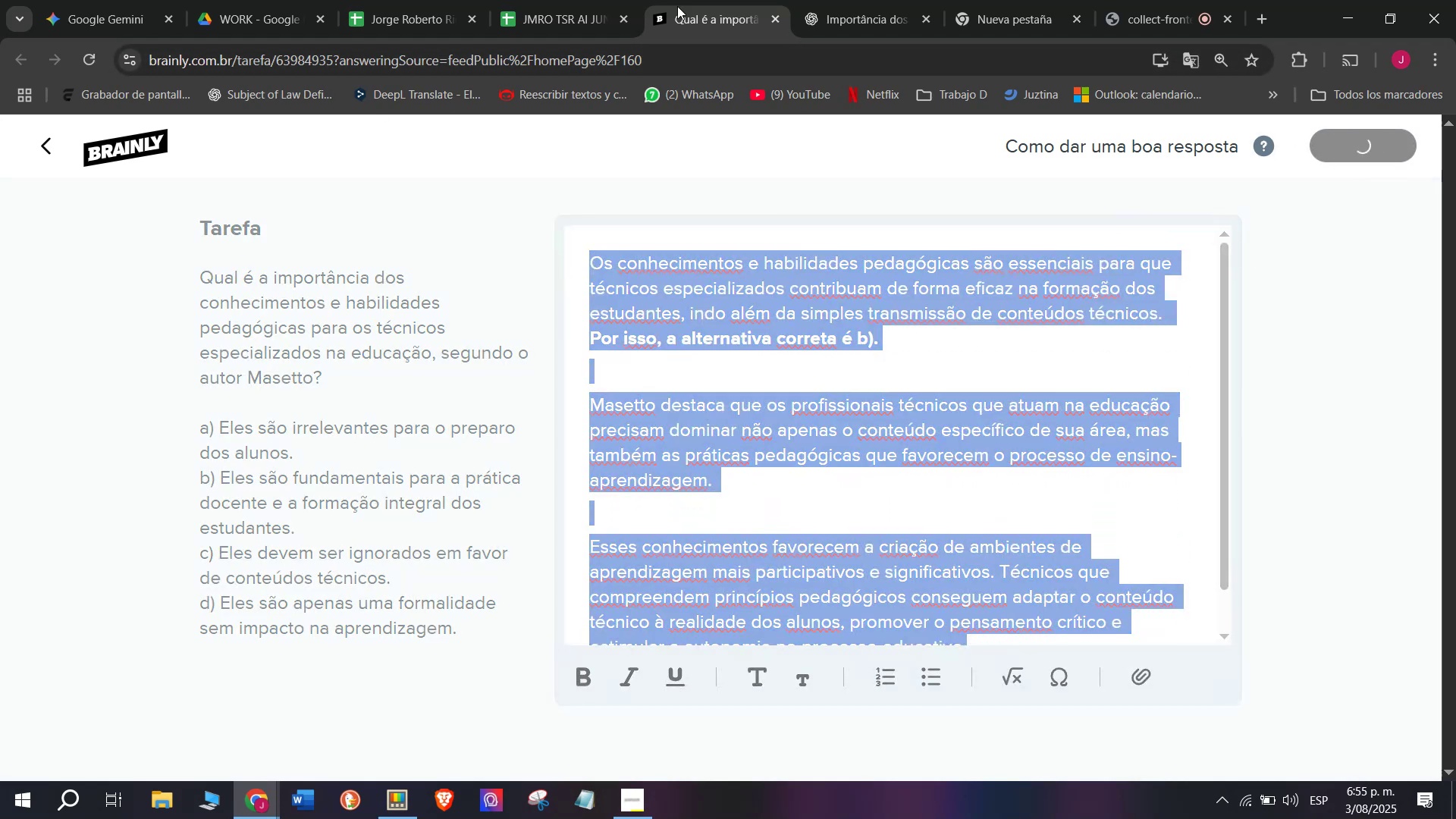 
left_click([587, 0])
 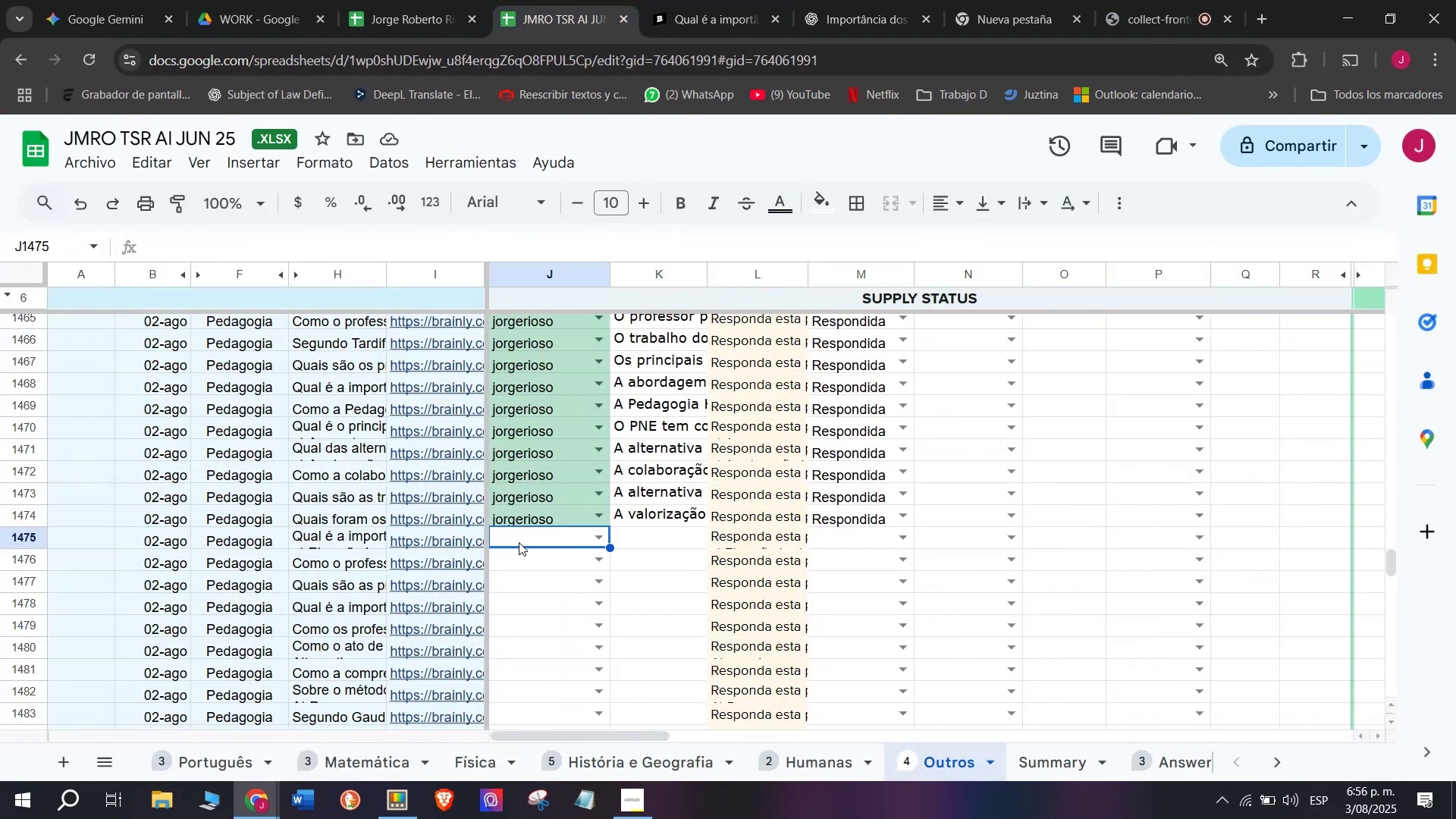 
key(J)
 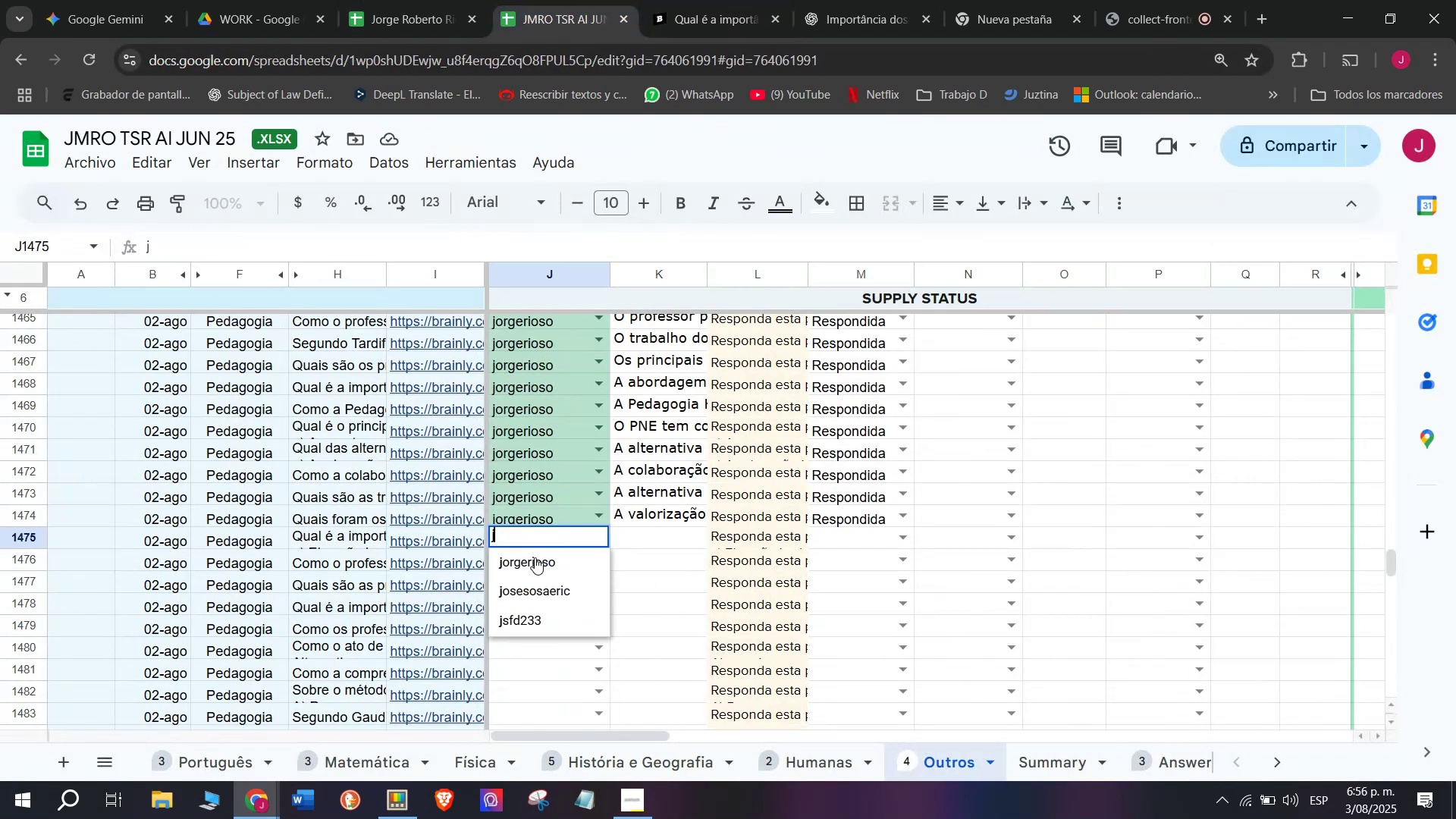 
left_click([535, 557])
 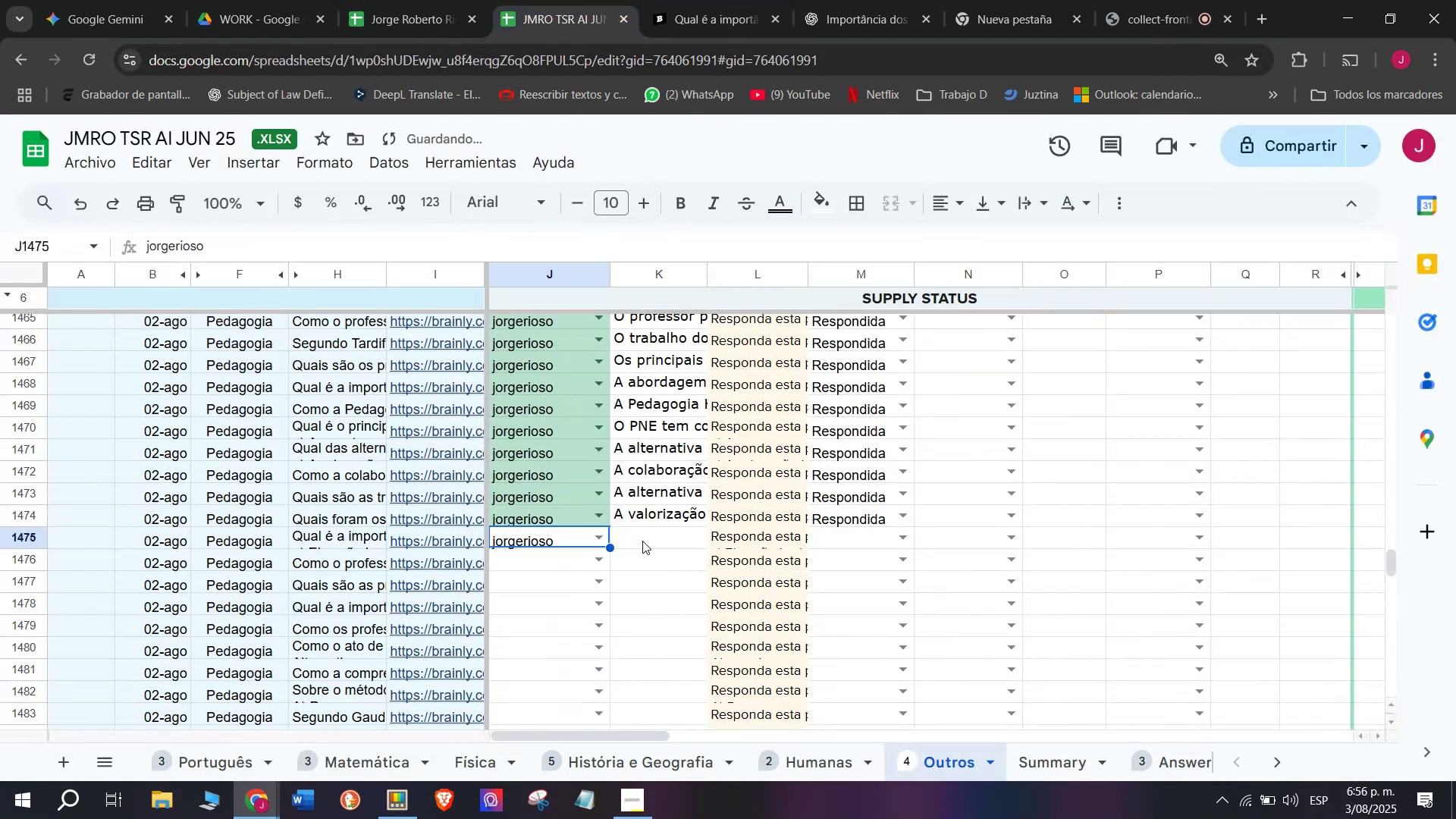 
double_click([642, 541])
 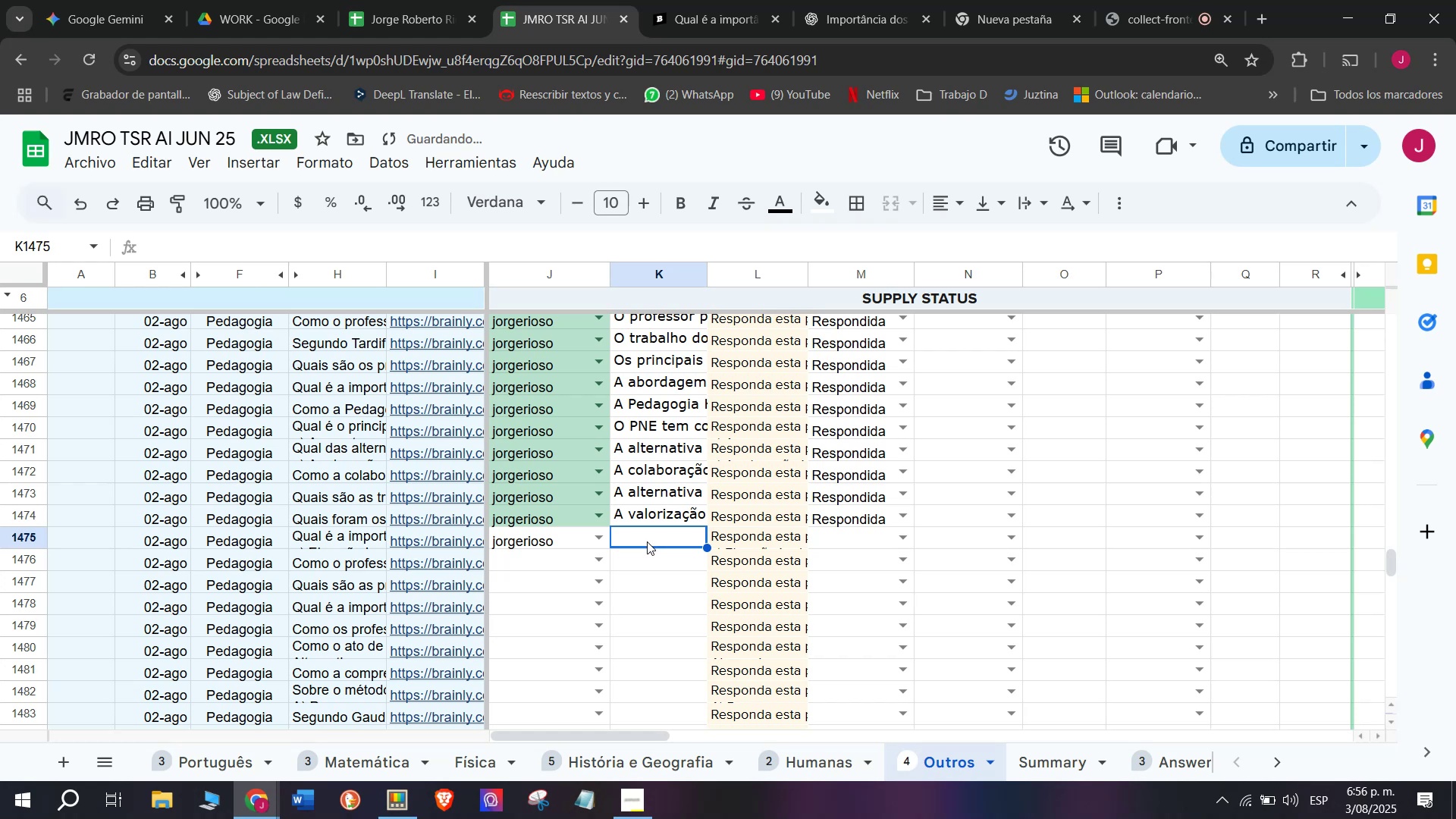 
double_click([648, 541])
 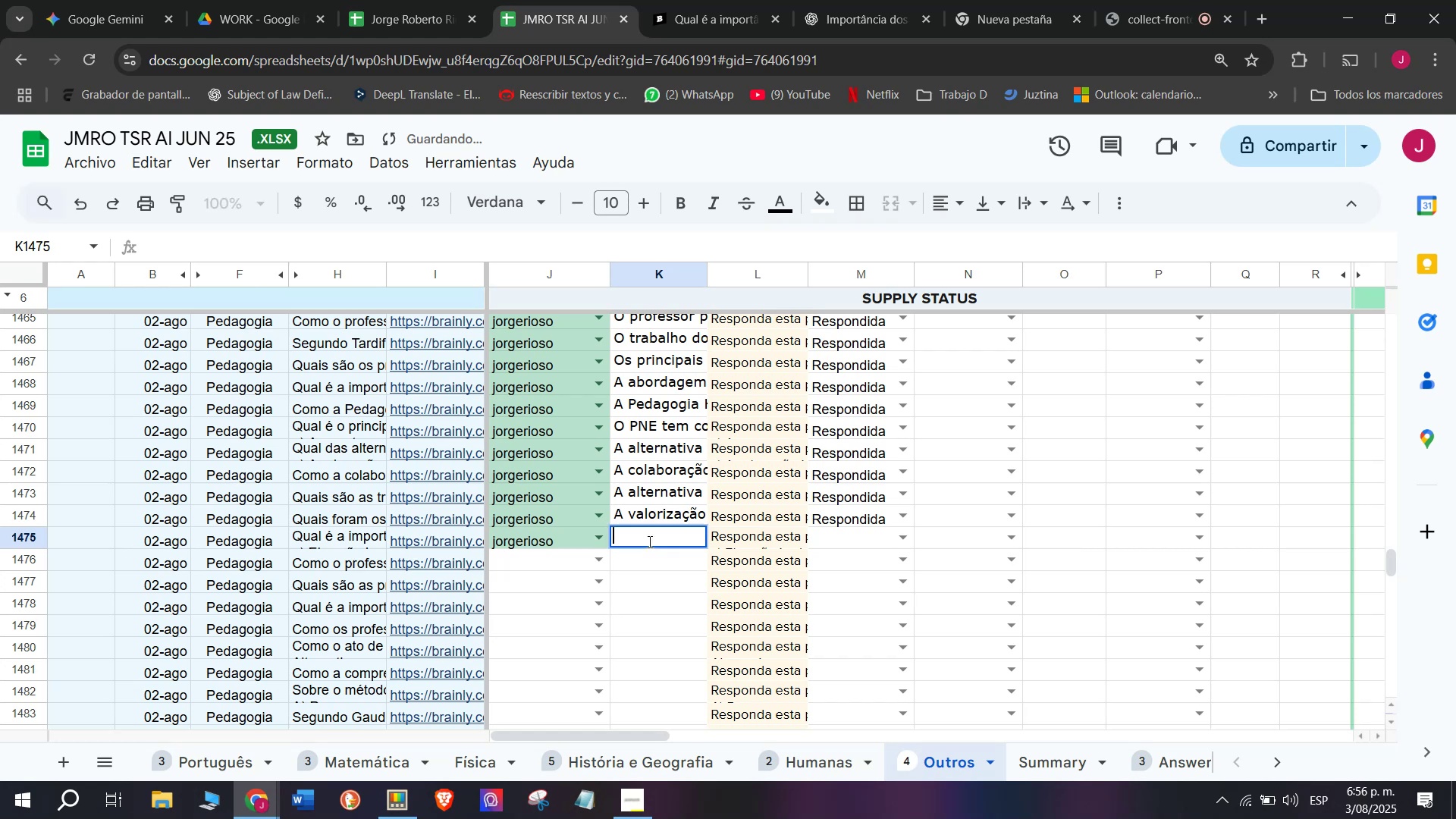 
key(Control+V)
 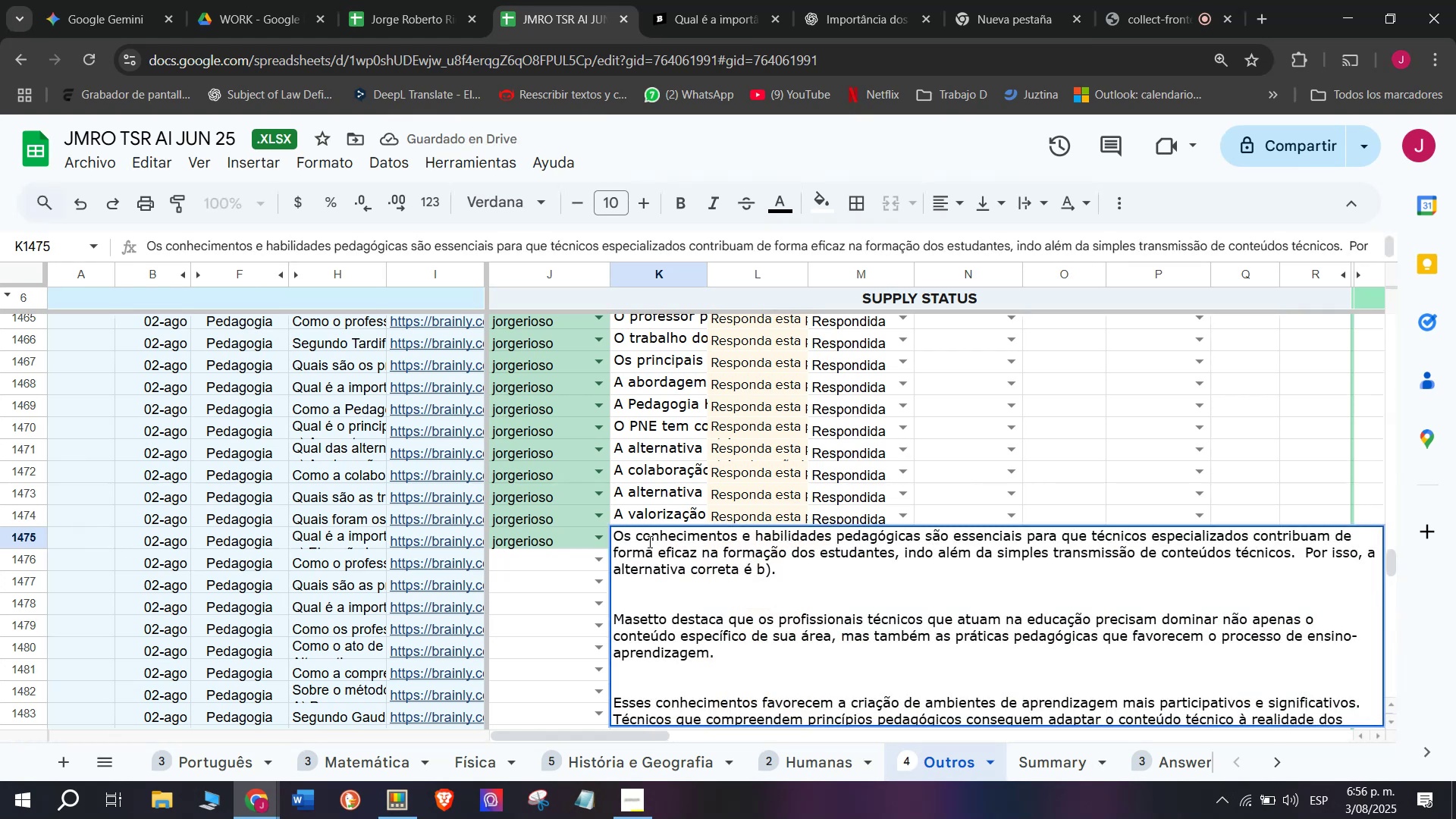 
key(Enter)
 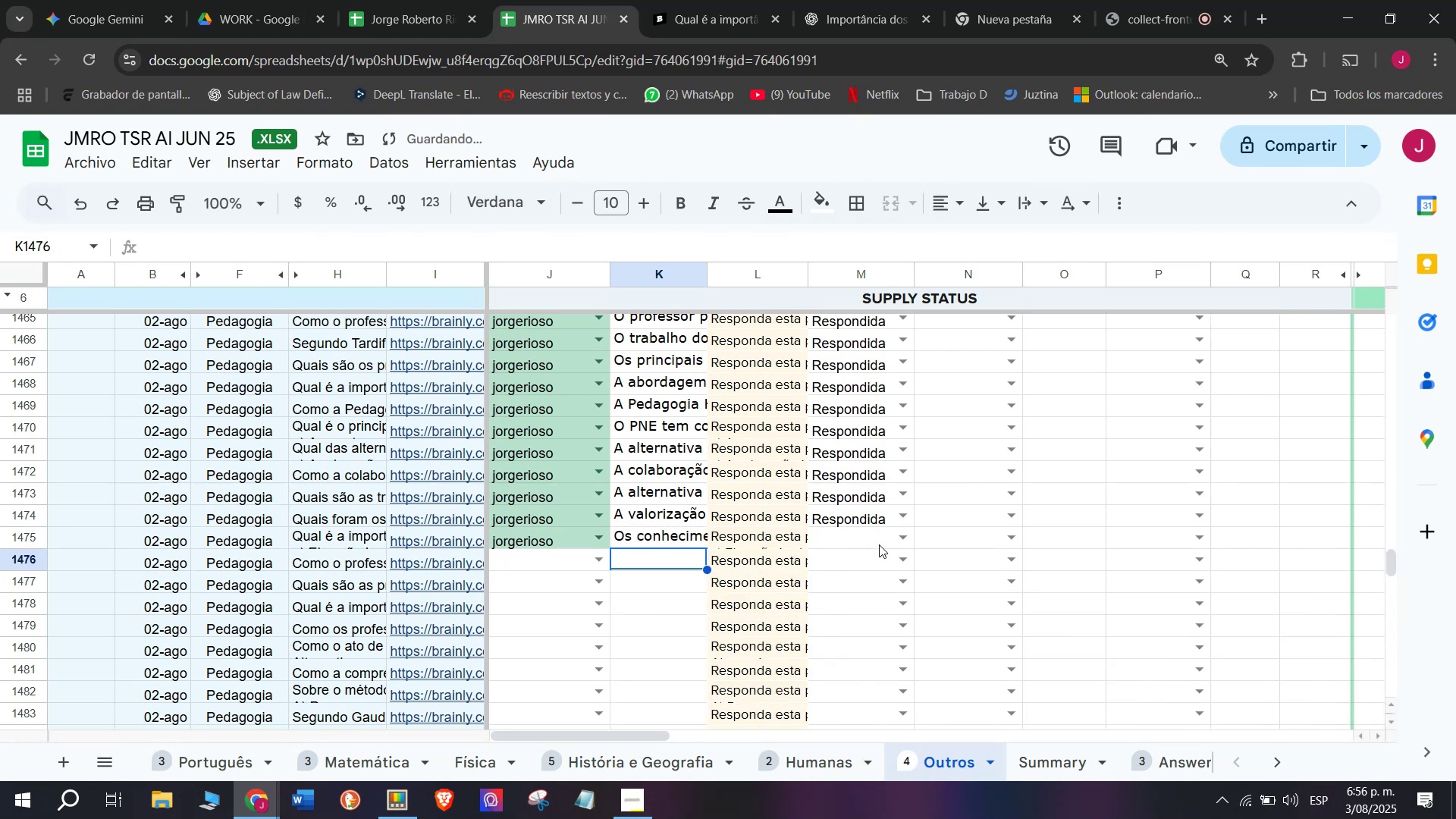 
left_click([912, 532])
 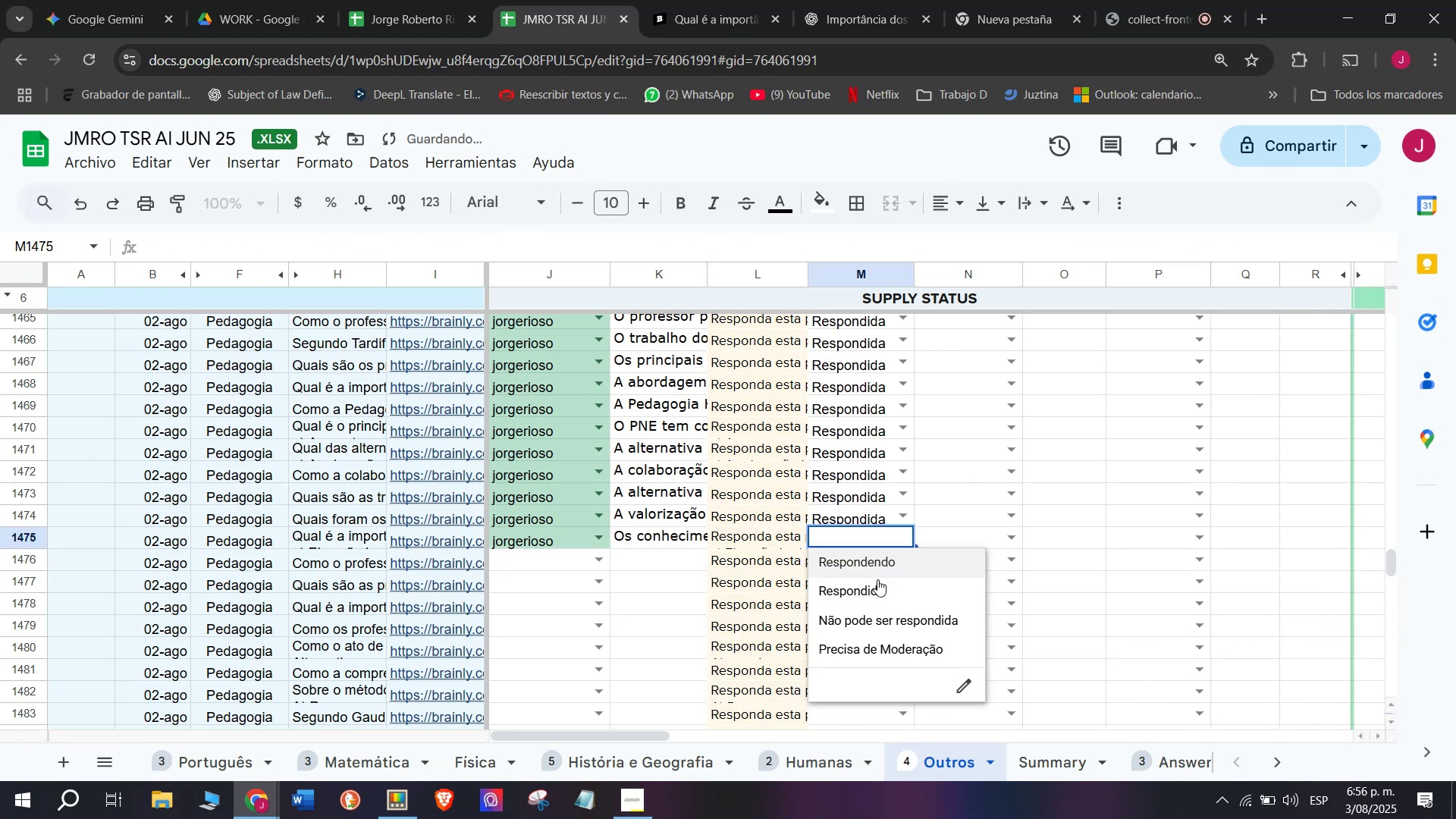 
left_click([877, 582])
 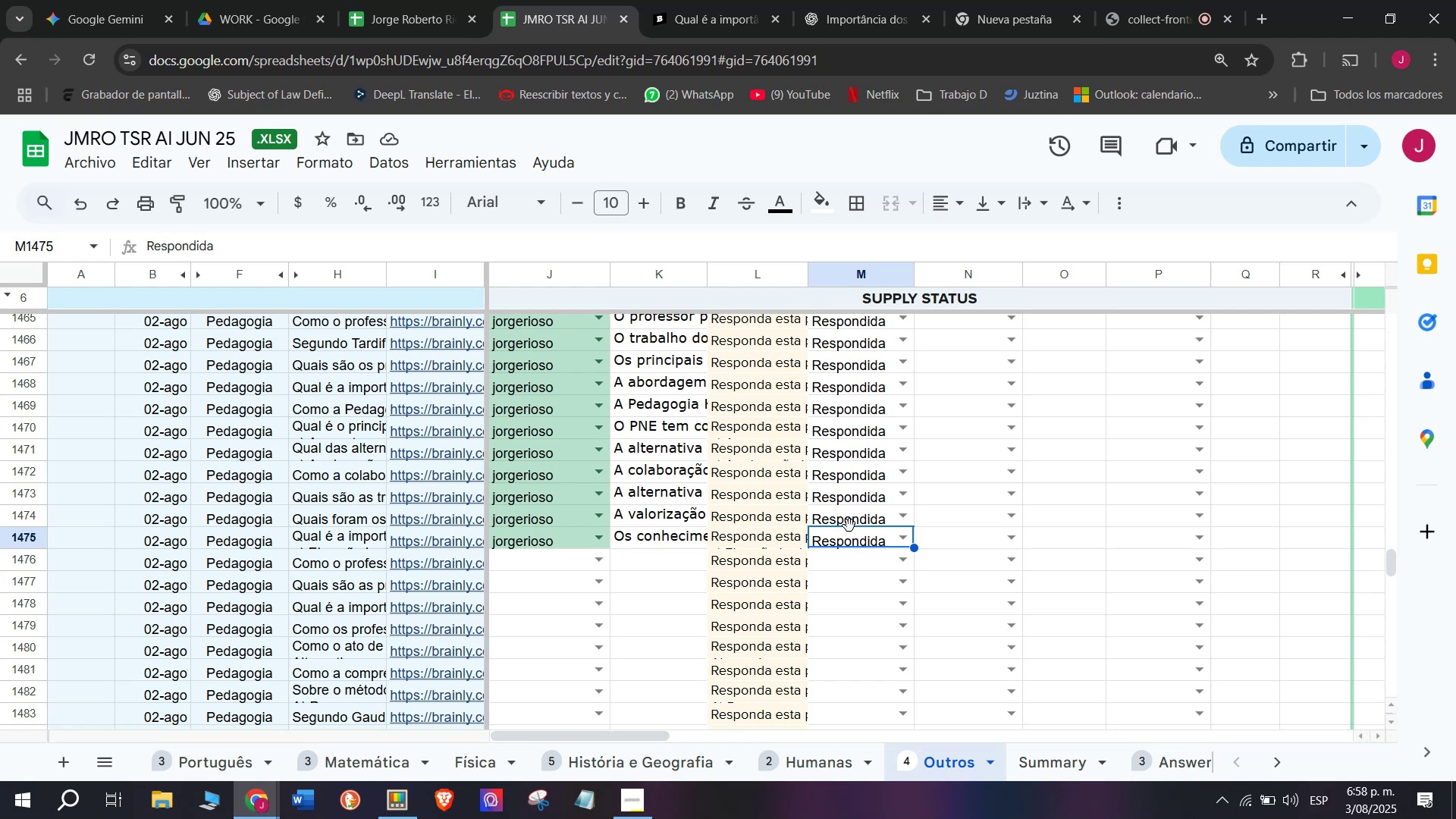 
wait(127.31)
 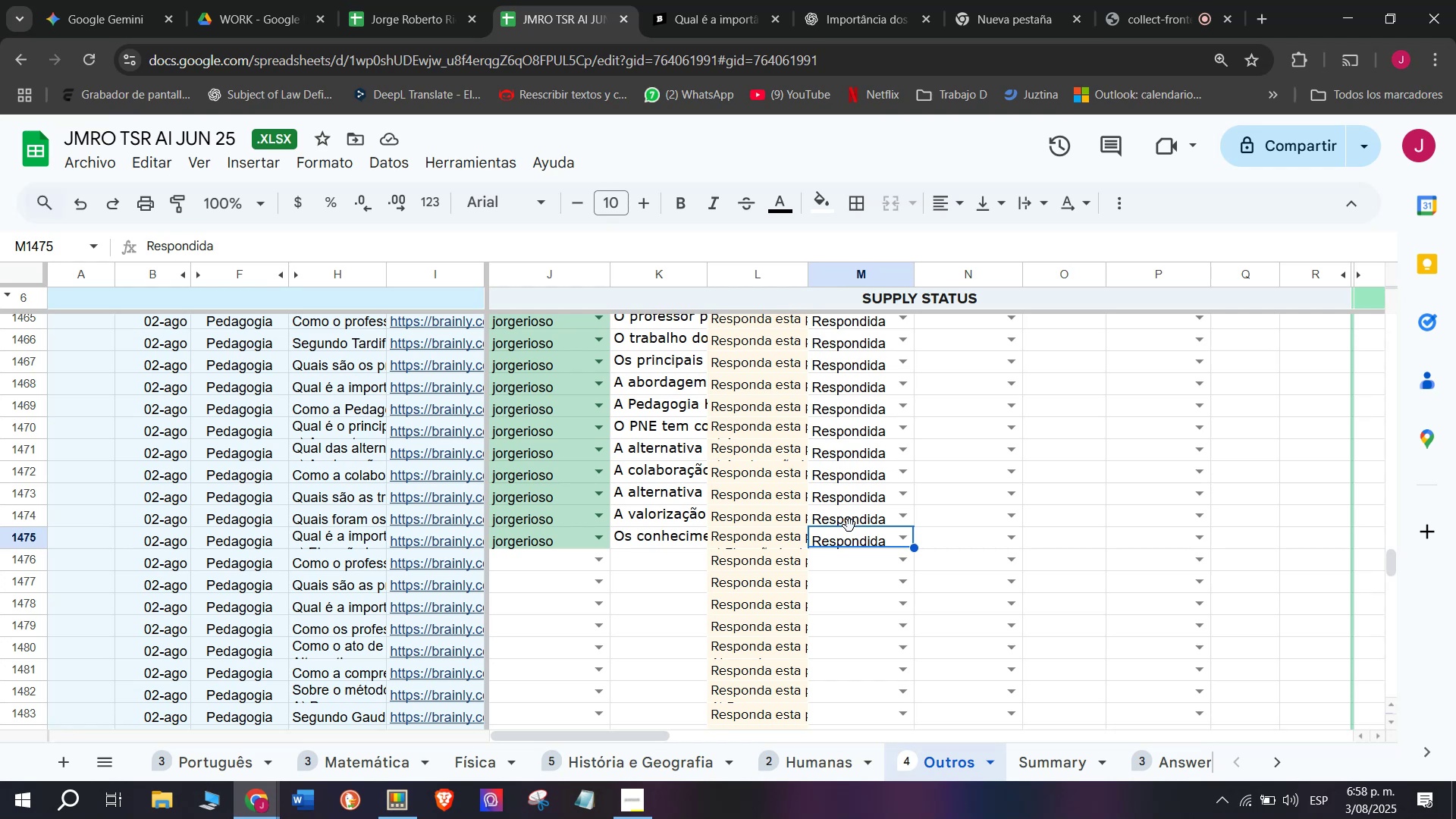 
left_click([550, 561])
 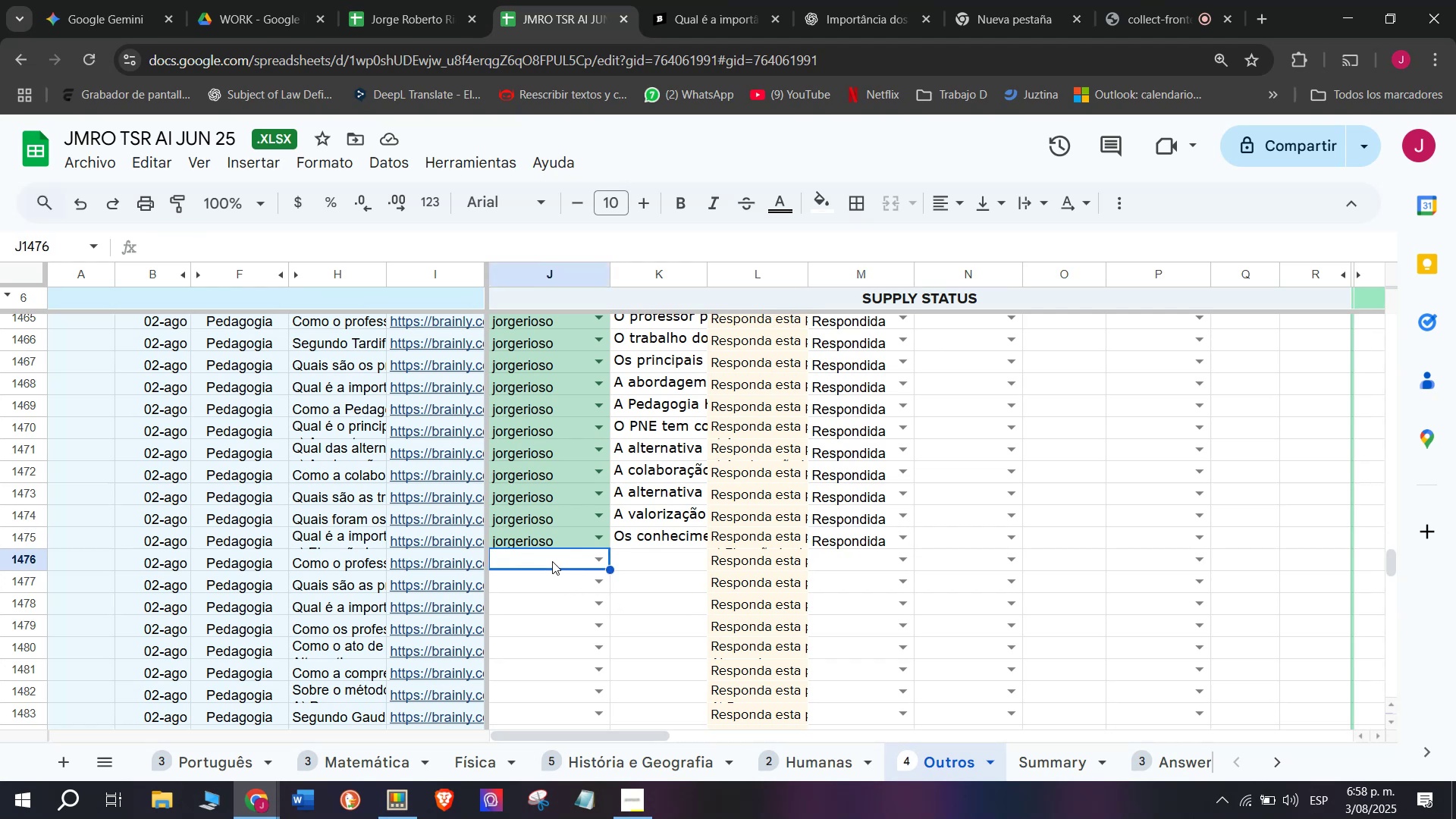 
key(J)
 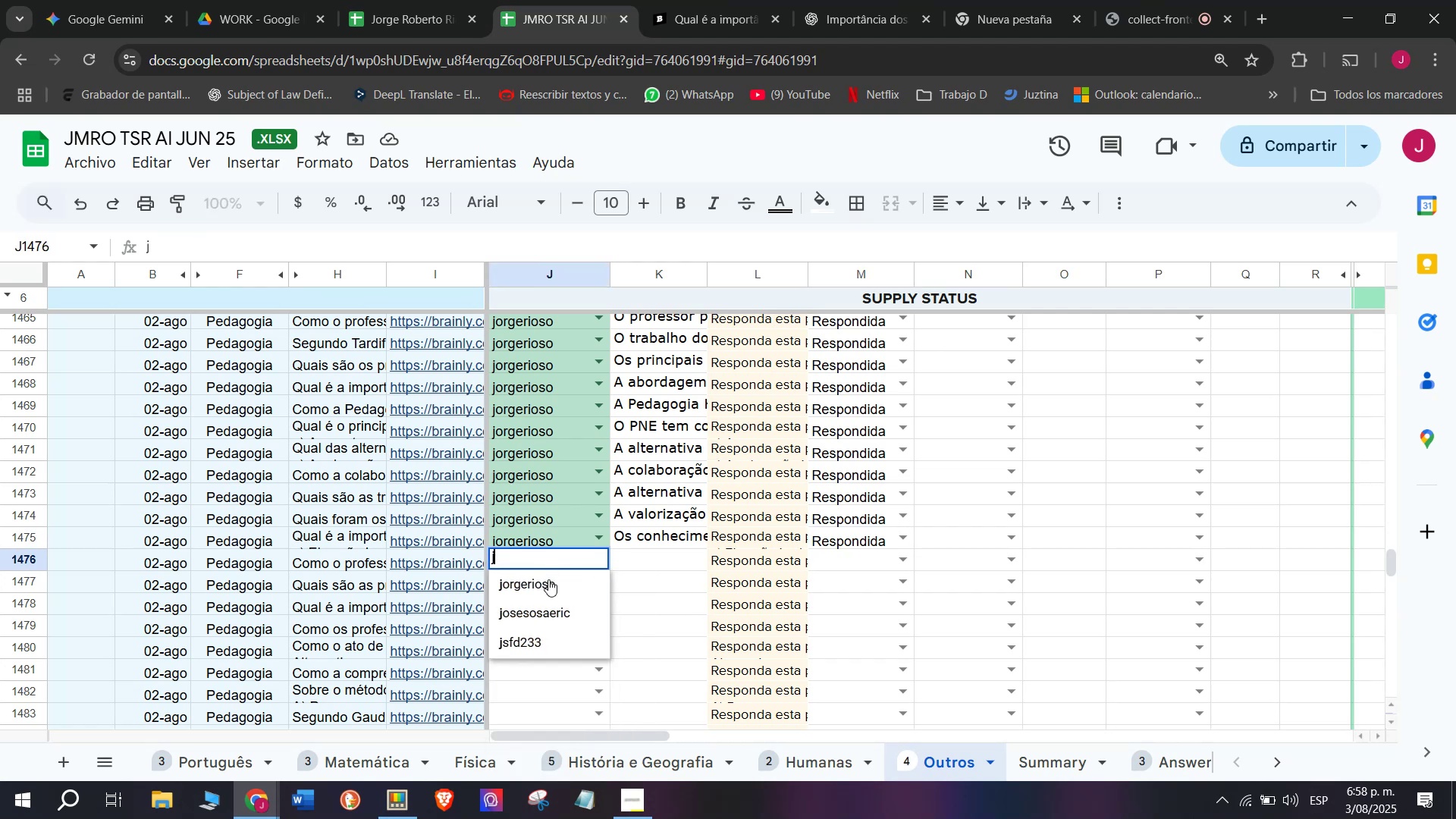 
left_click([548, 579])
 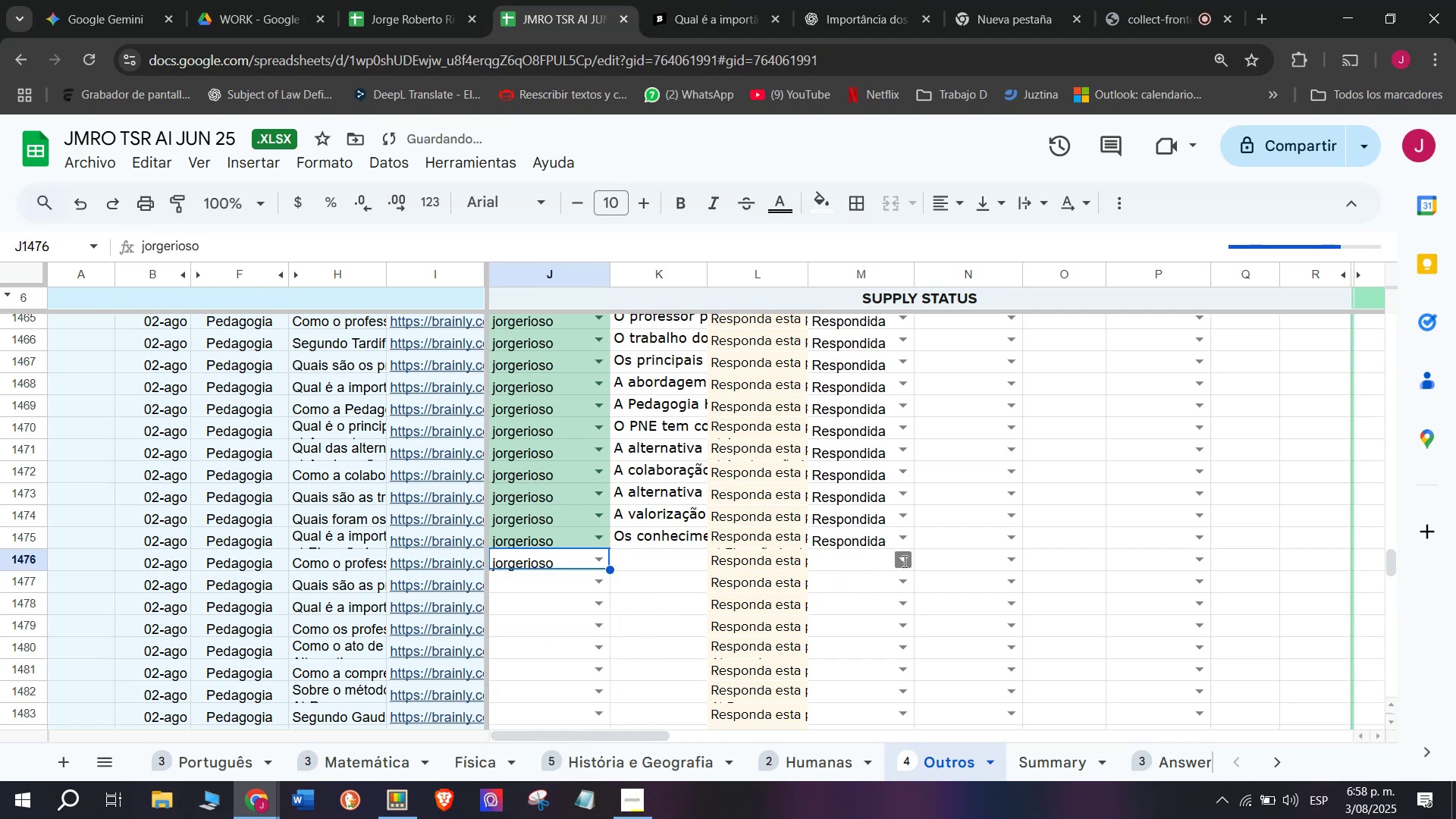 
double_click([877, 582])
 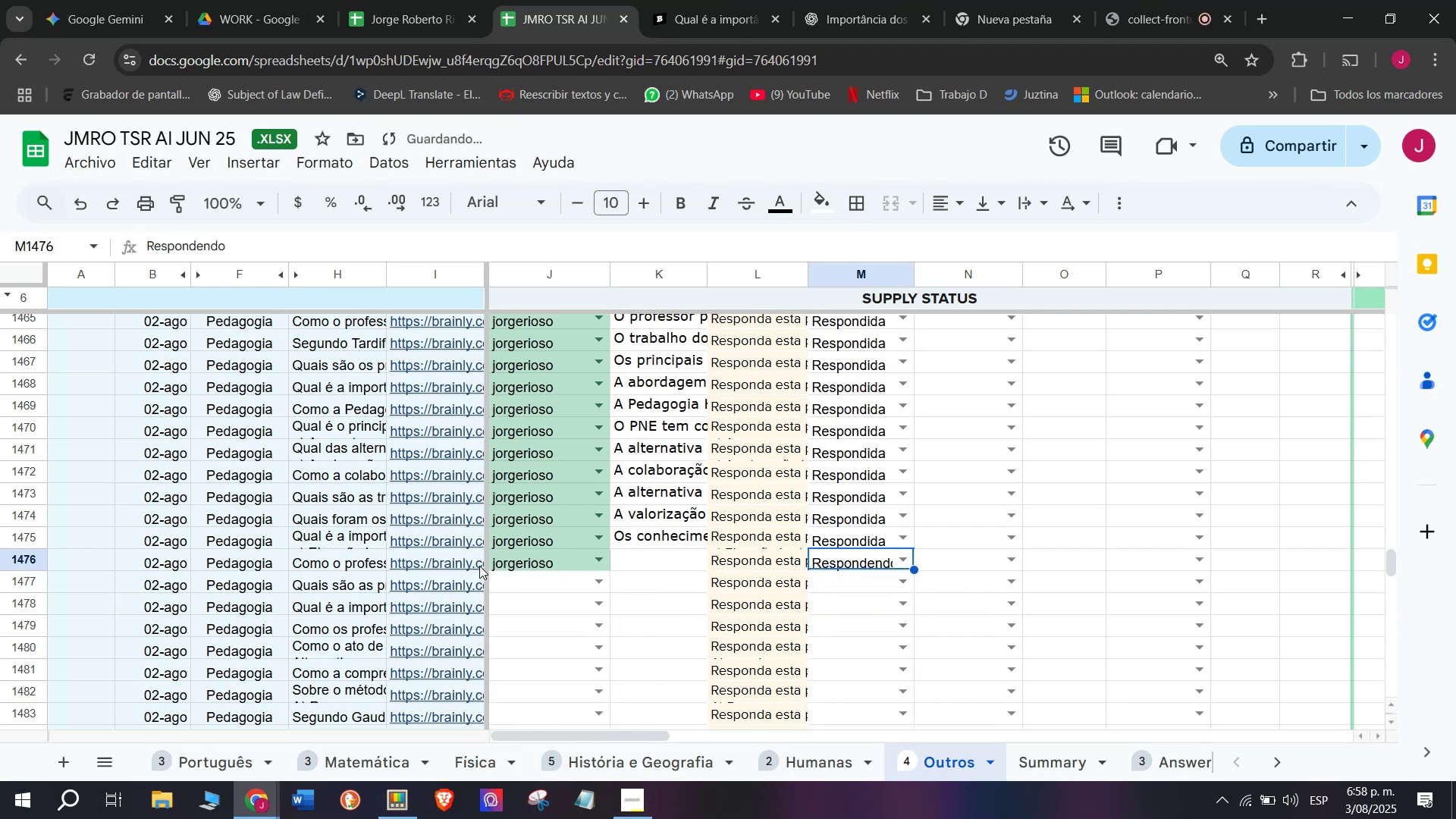 
left_click([476, 564])
 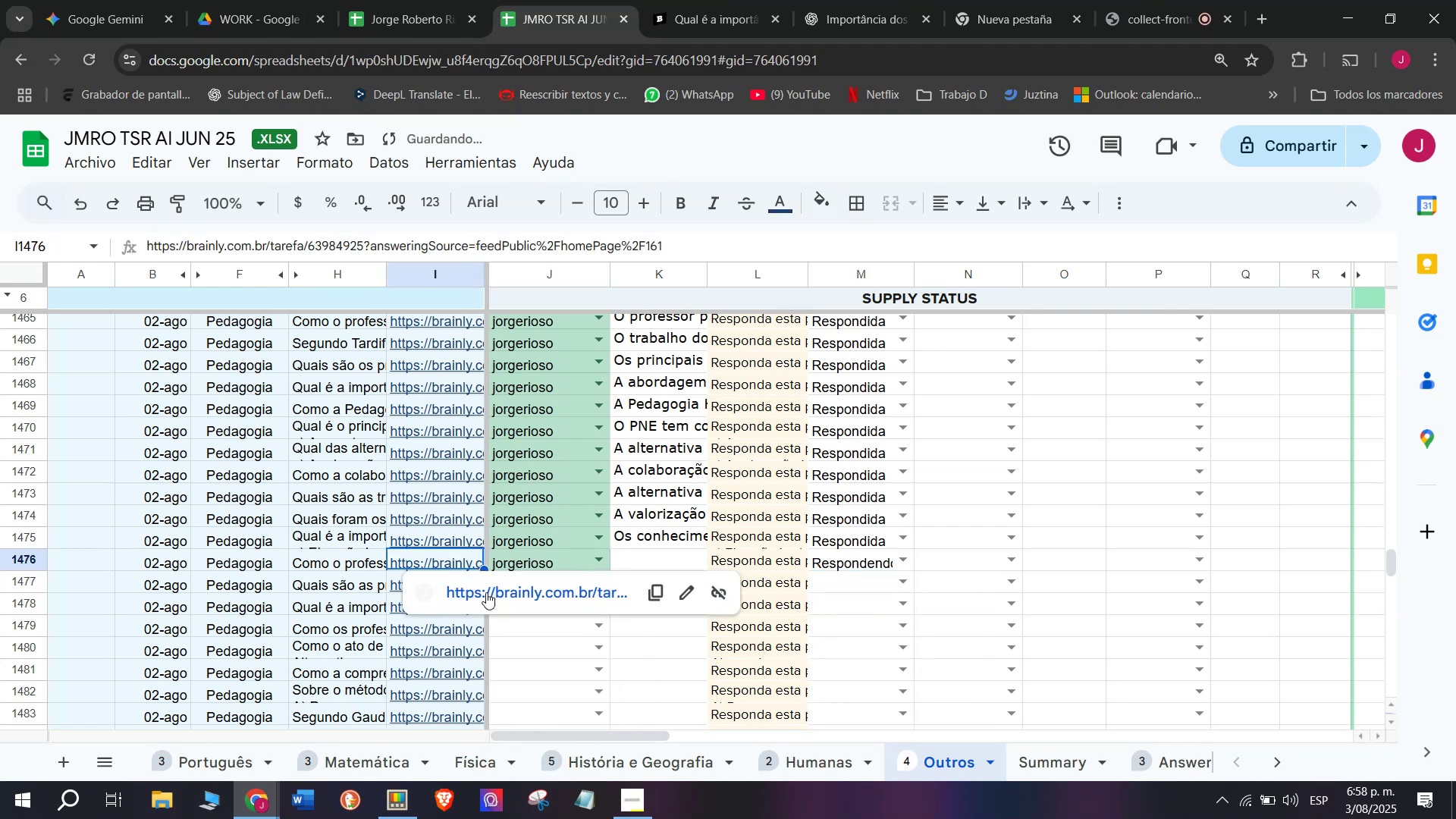 
left_click_drag(start_coordinate=[486, 607], to_coordinate=[505, 585])
 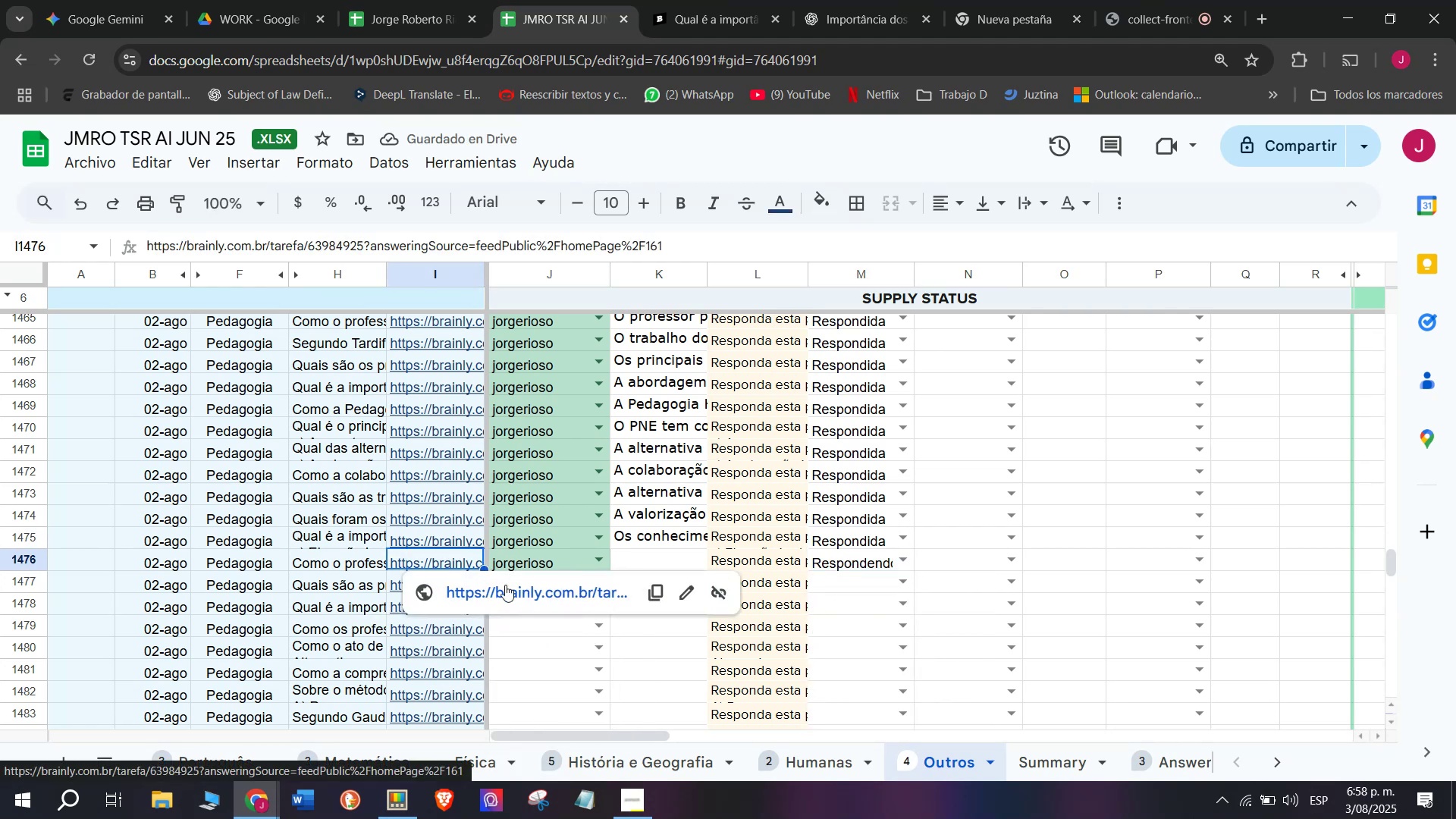 
left_click([505, 585])
 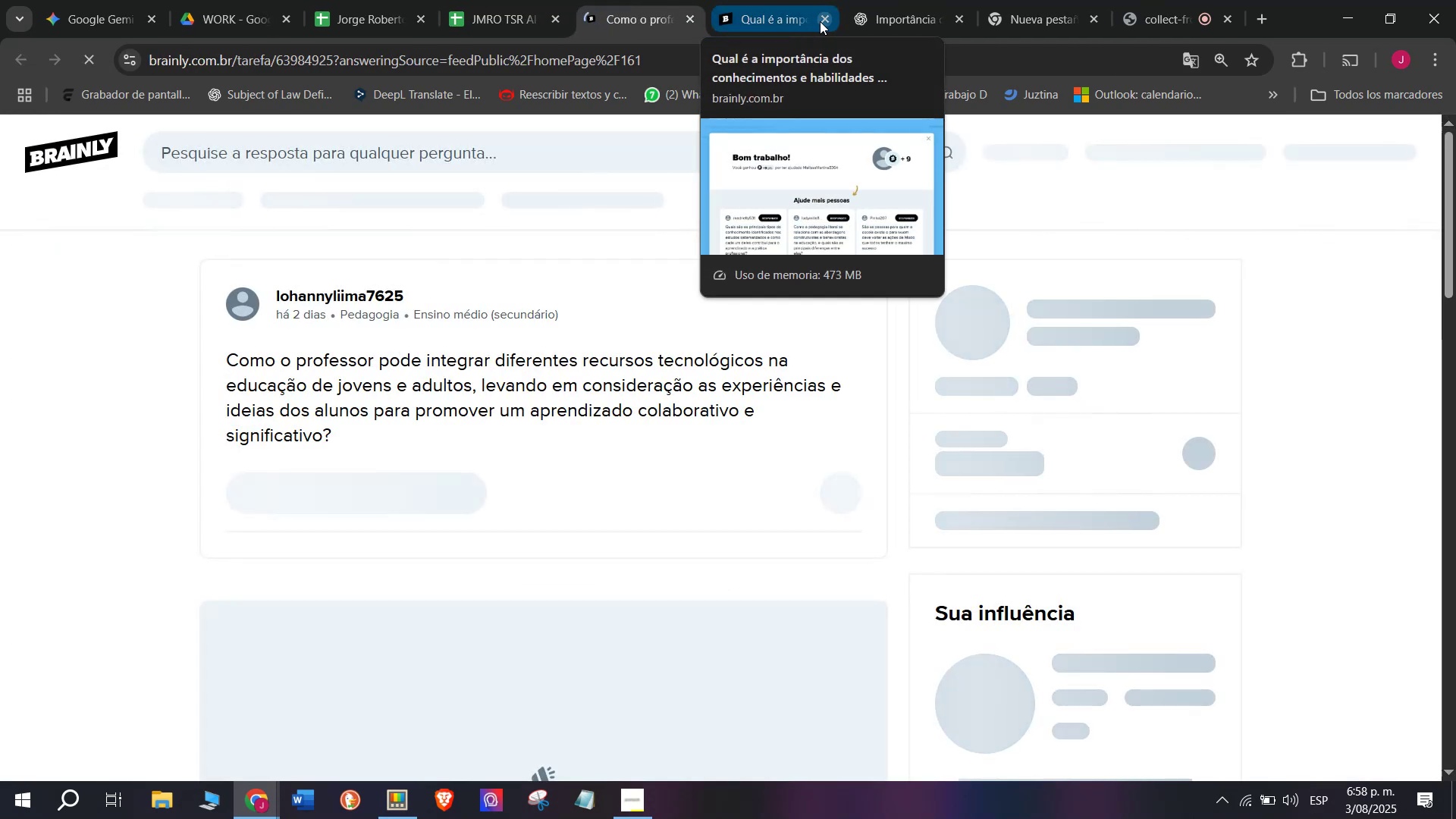 
double_click([656, 0])
 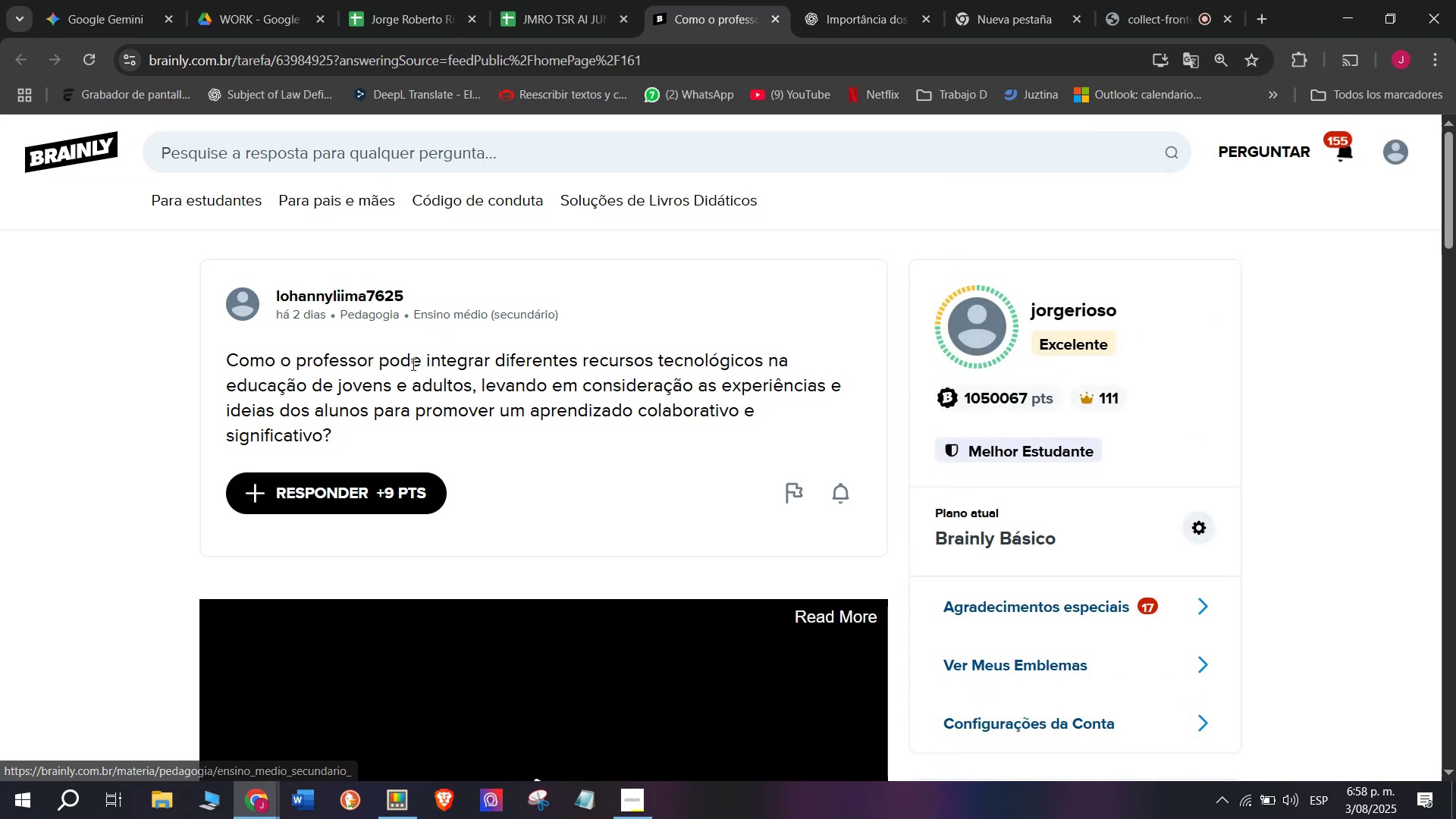 
left_click_drag(start_coordinate=[342, 434], to_coordinate=[218, 369])
 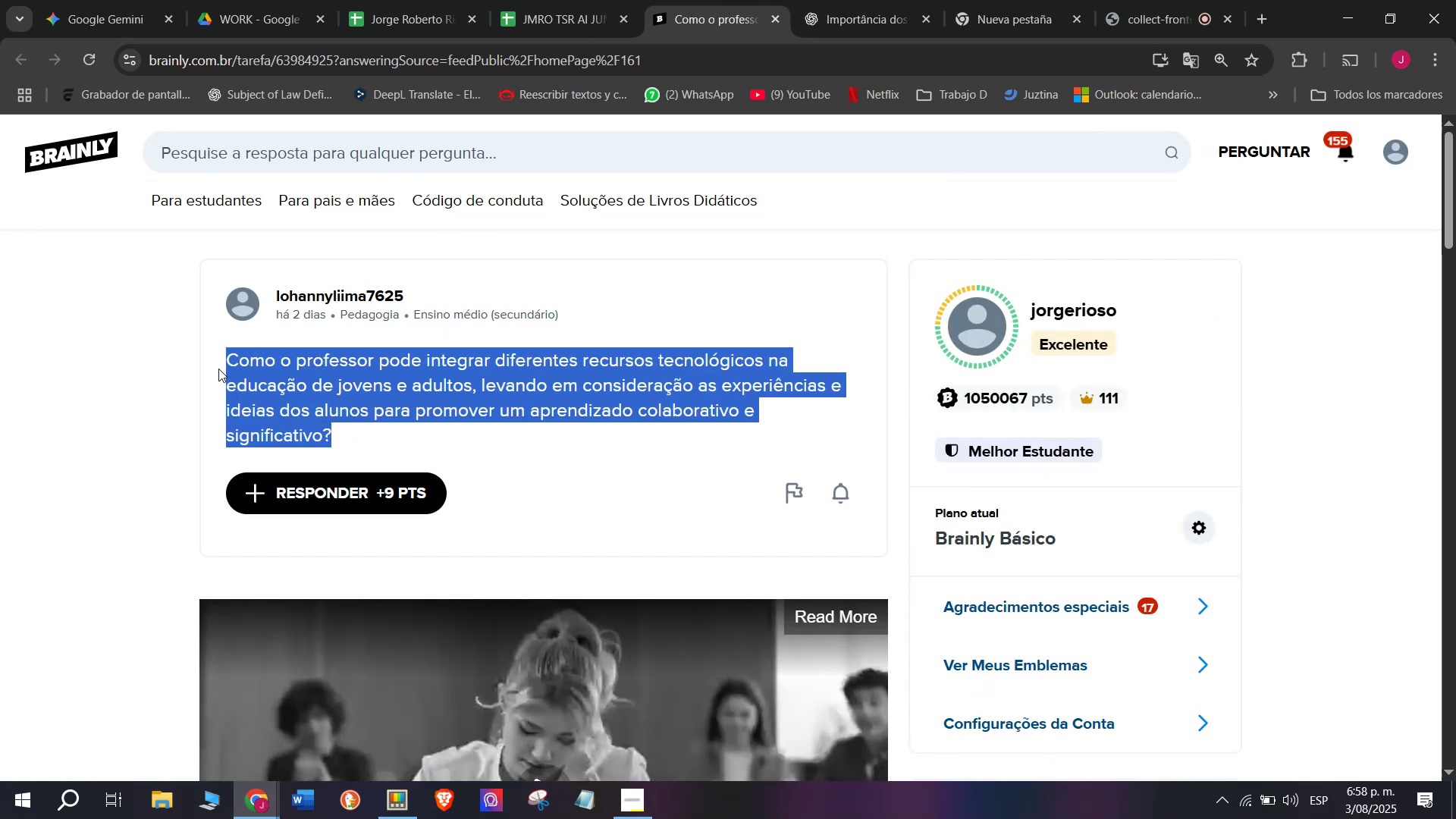 
key(Control+C)
 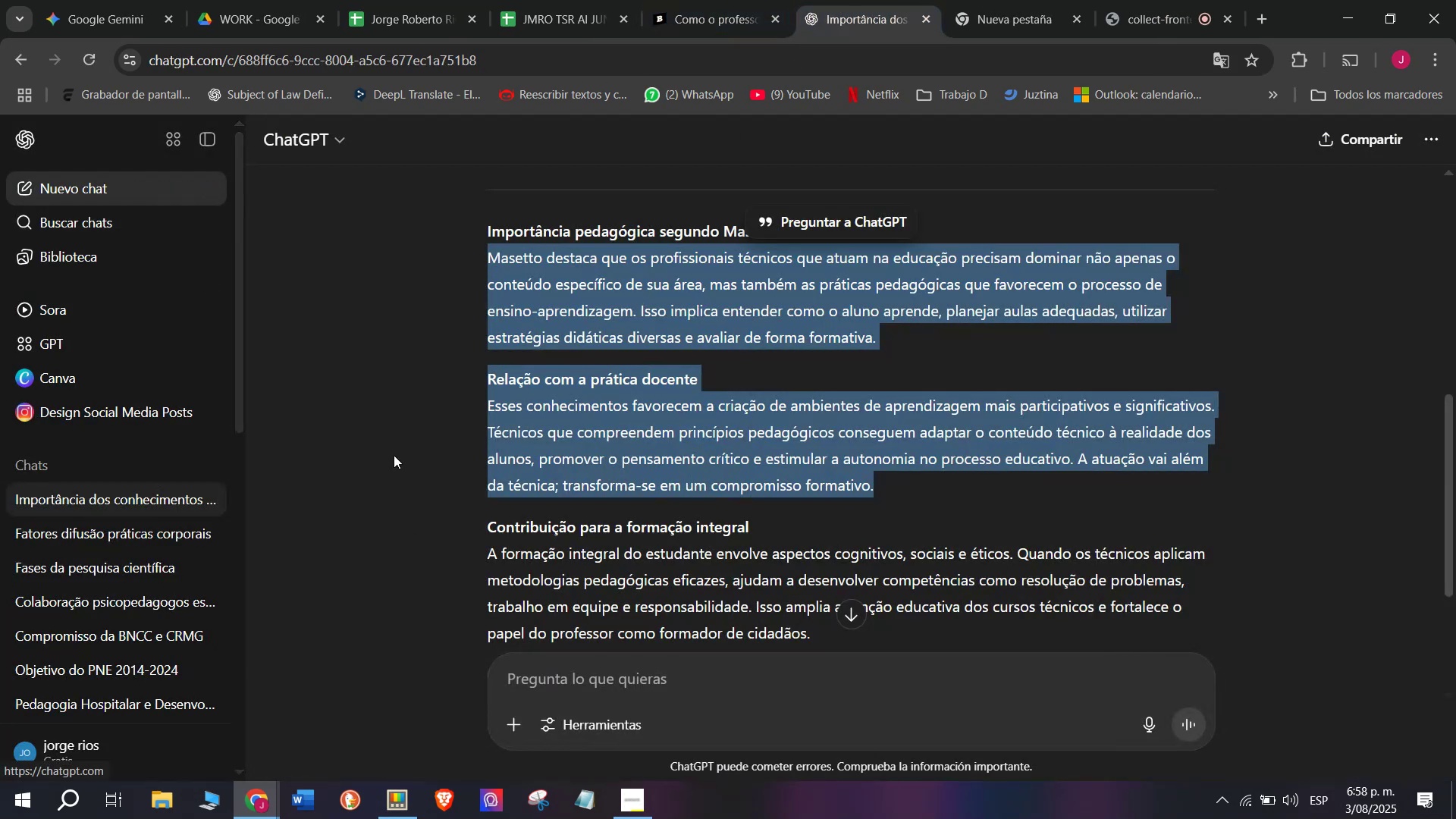 
left_click([115, 195])
 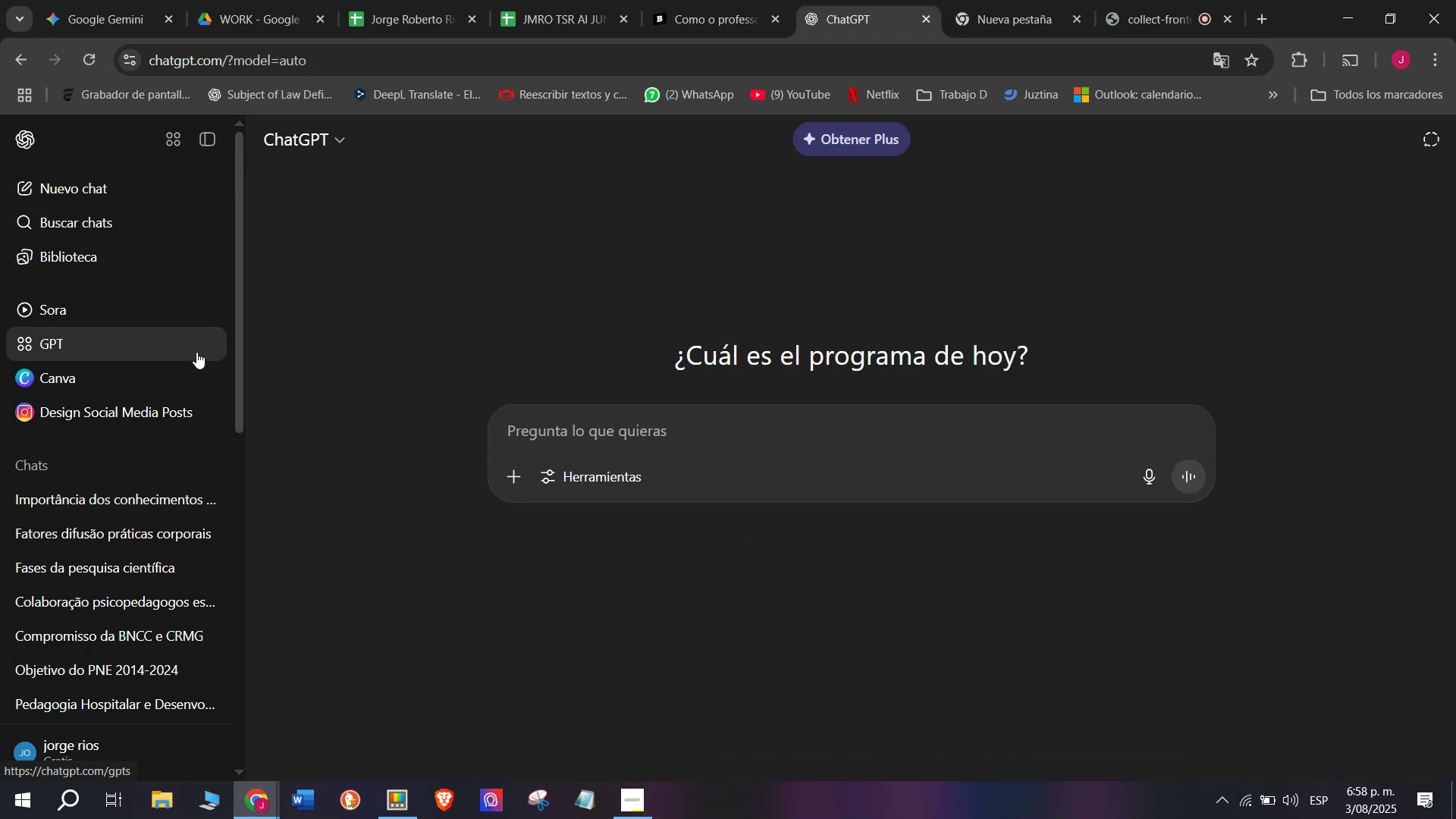 
key(Meta+V)
 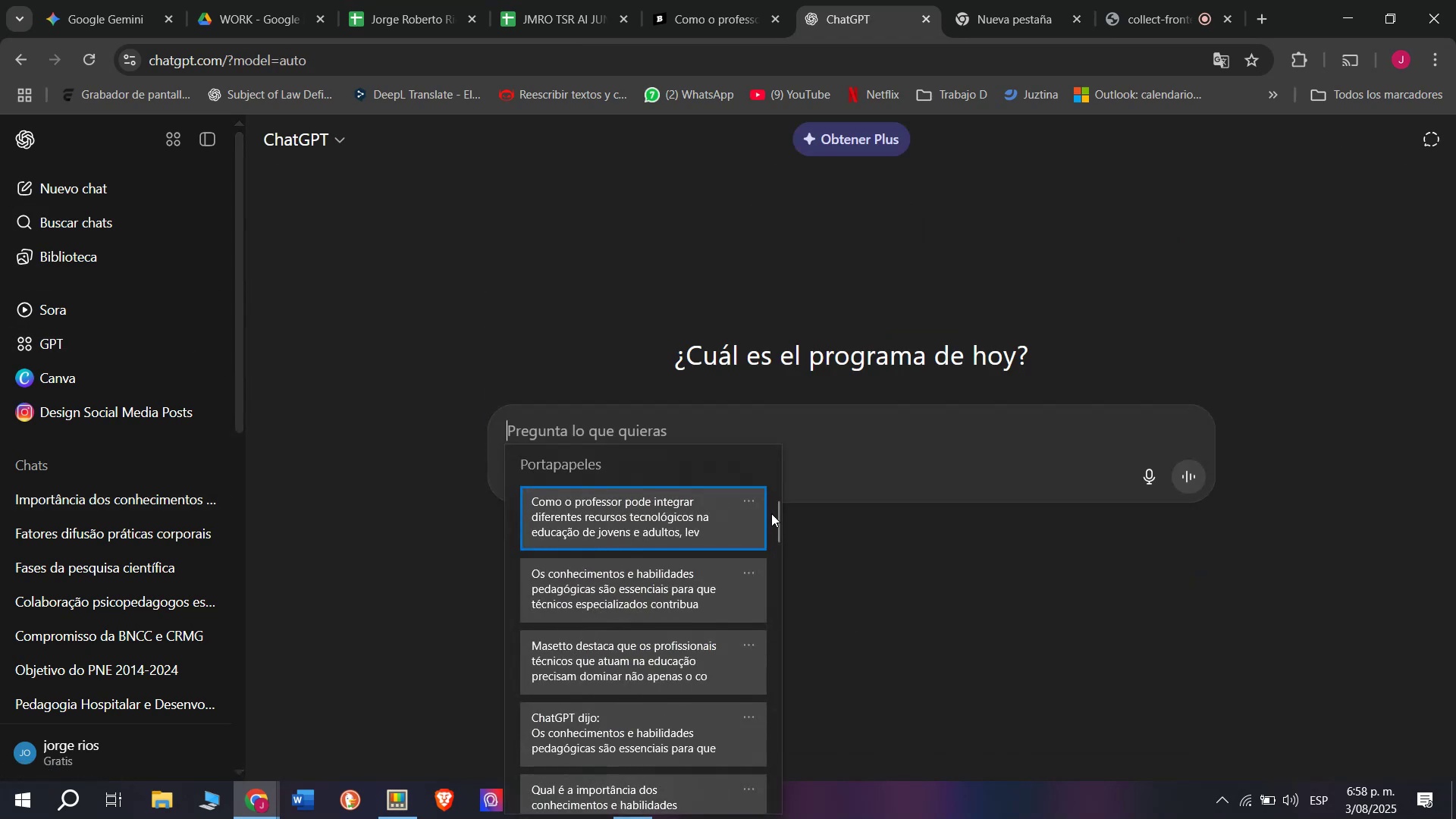 
left_click_drag(start_coordinate=[774, 517], to_coordinate=[758, 816])
 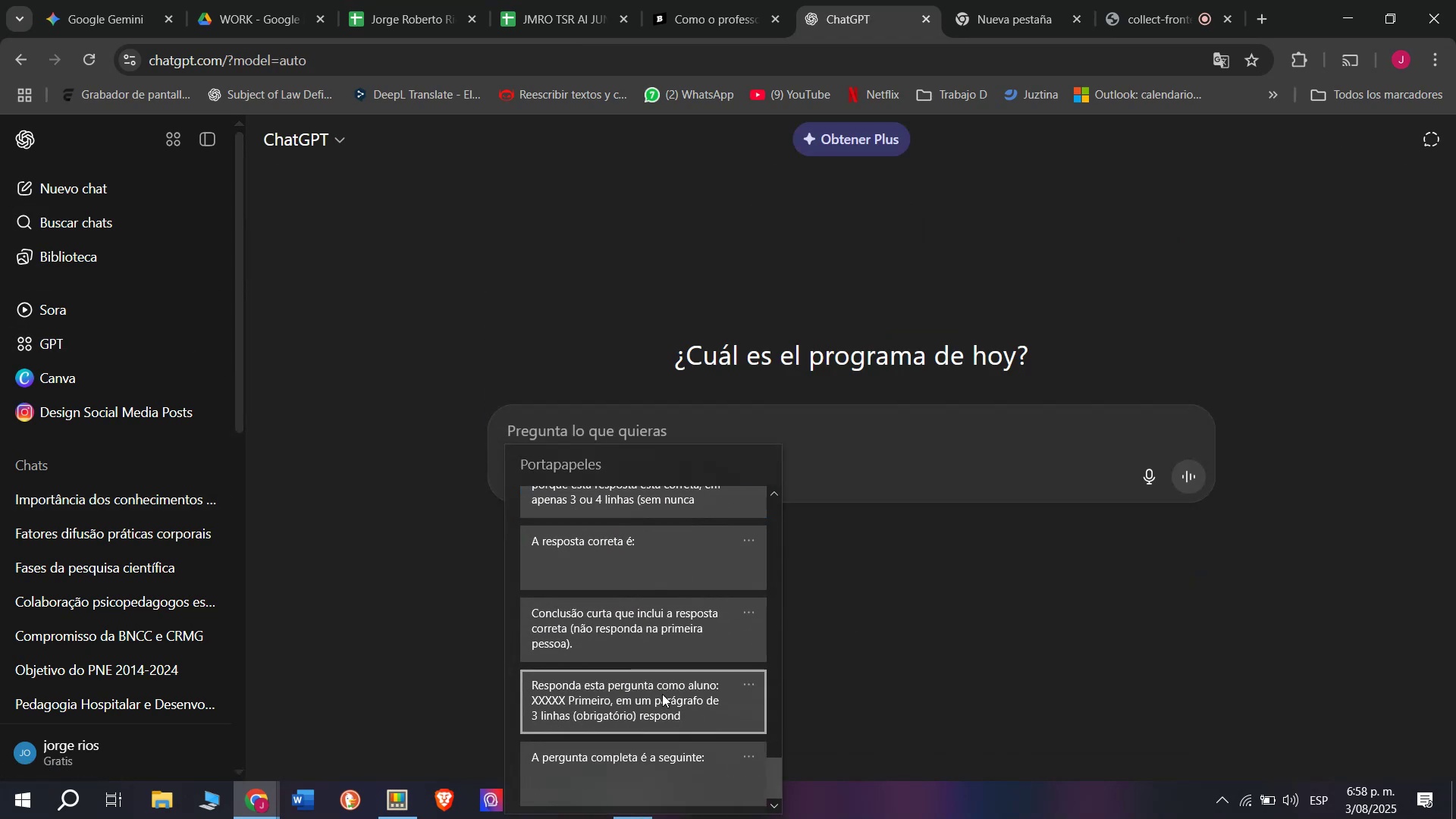 
key(Control+ControlLeft)
 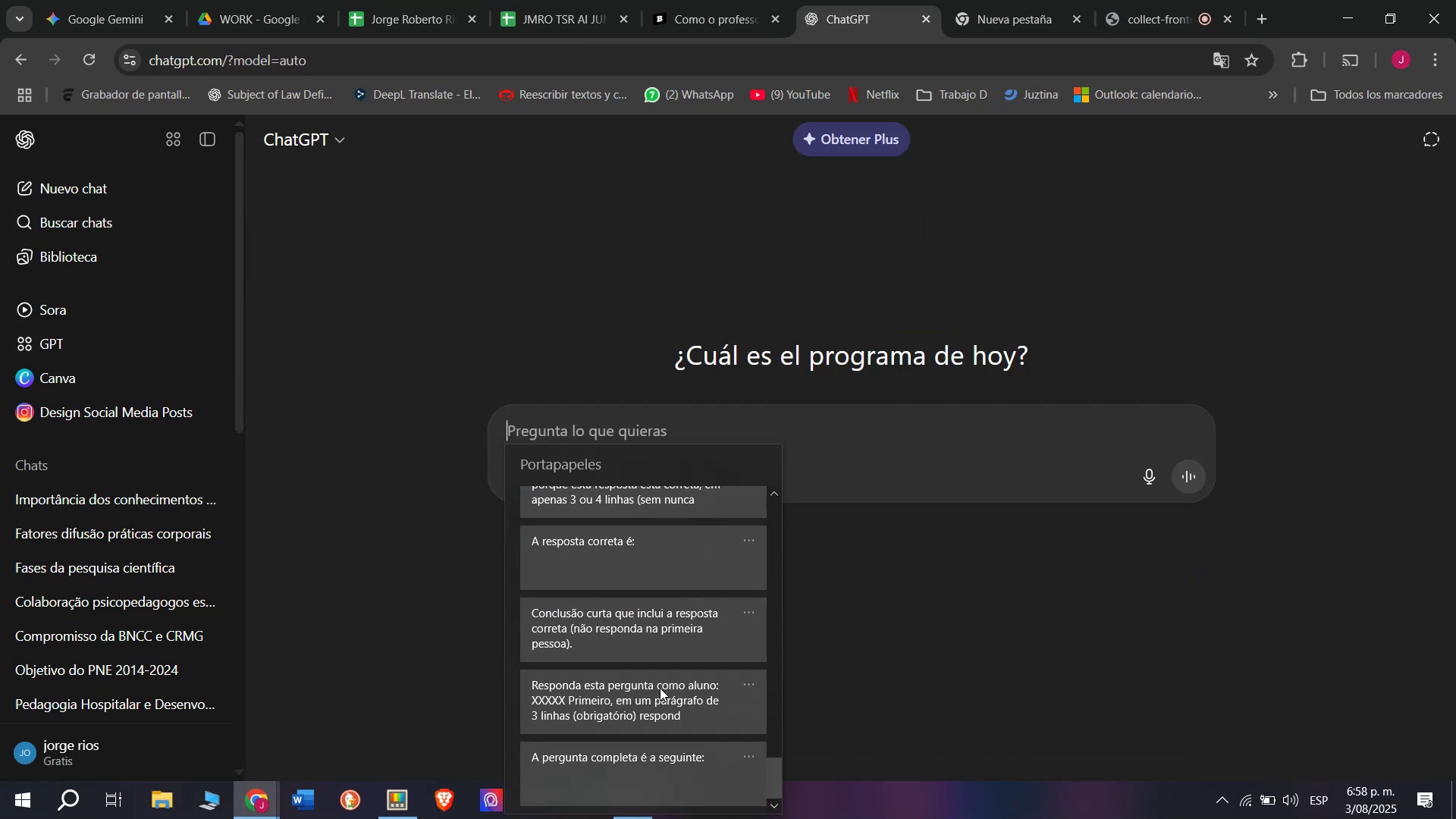 
key(Control+V)
 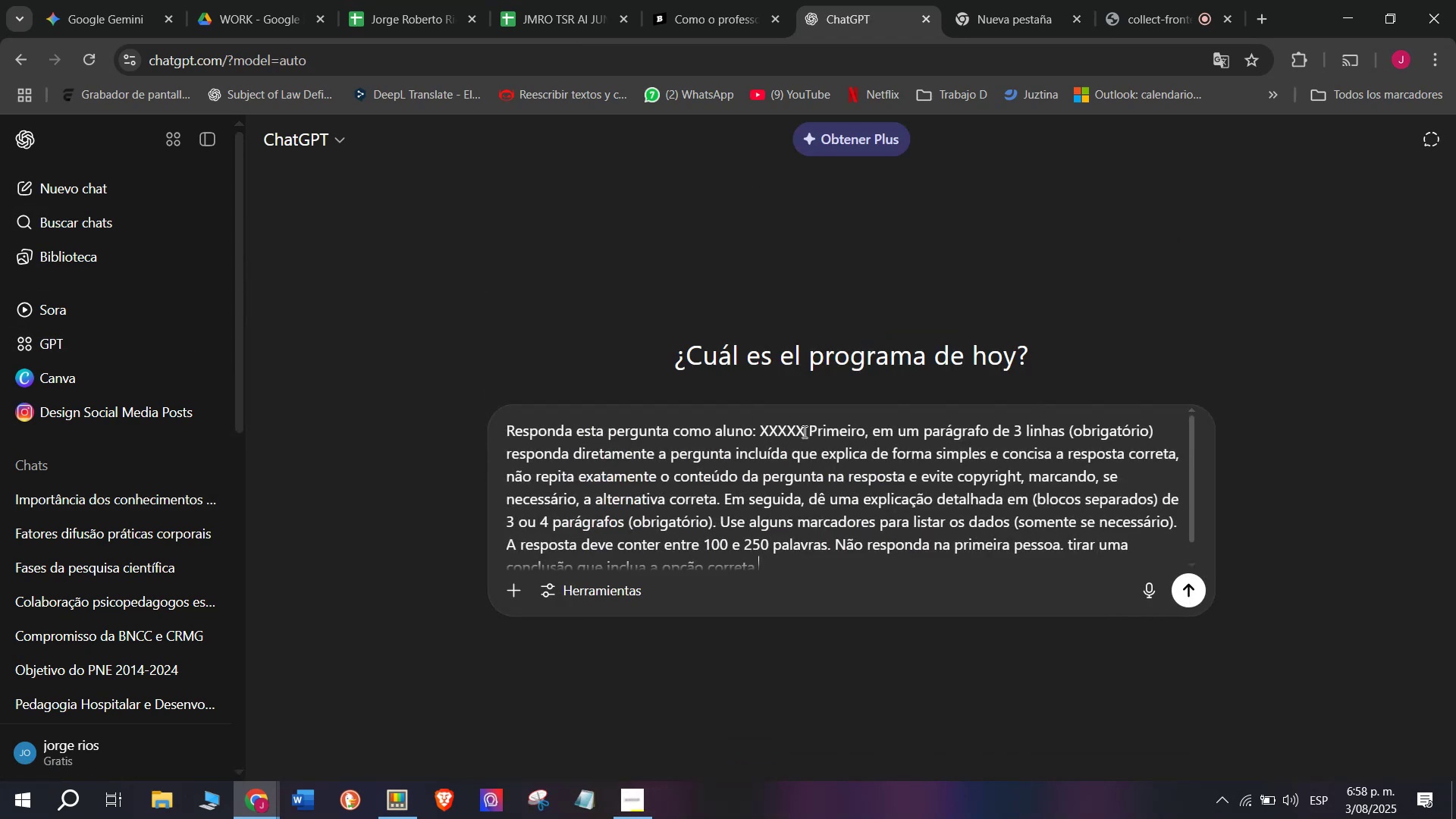 
left_click_drag(start_coordinate=[811, 419], to_coordinate=[771, 419])
 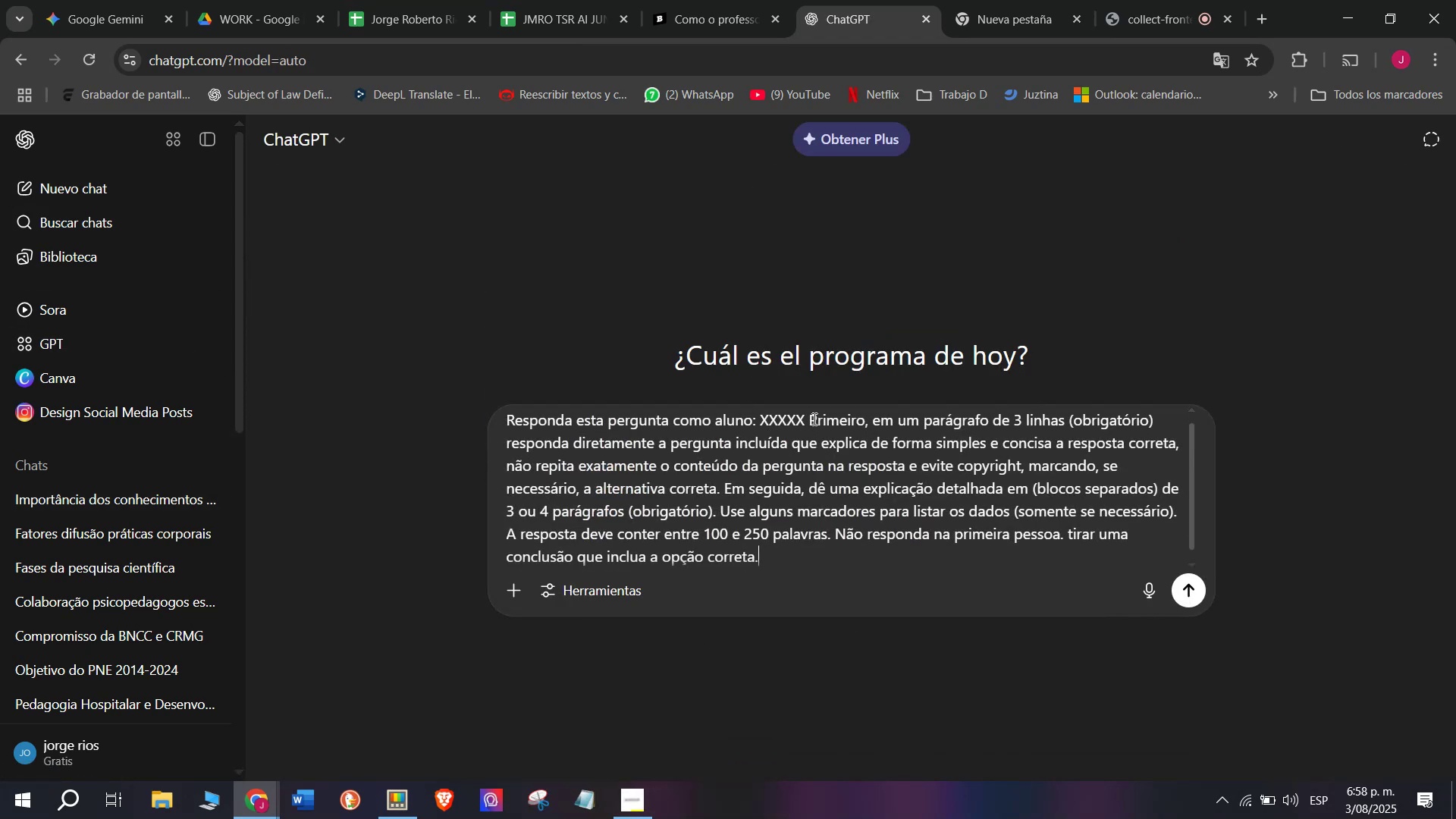 
left_click_drag(start_coordinate=[803, 416], to_coordinate=[763, 419])
 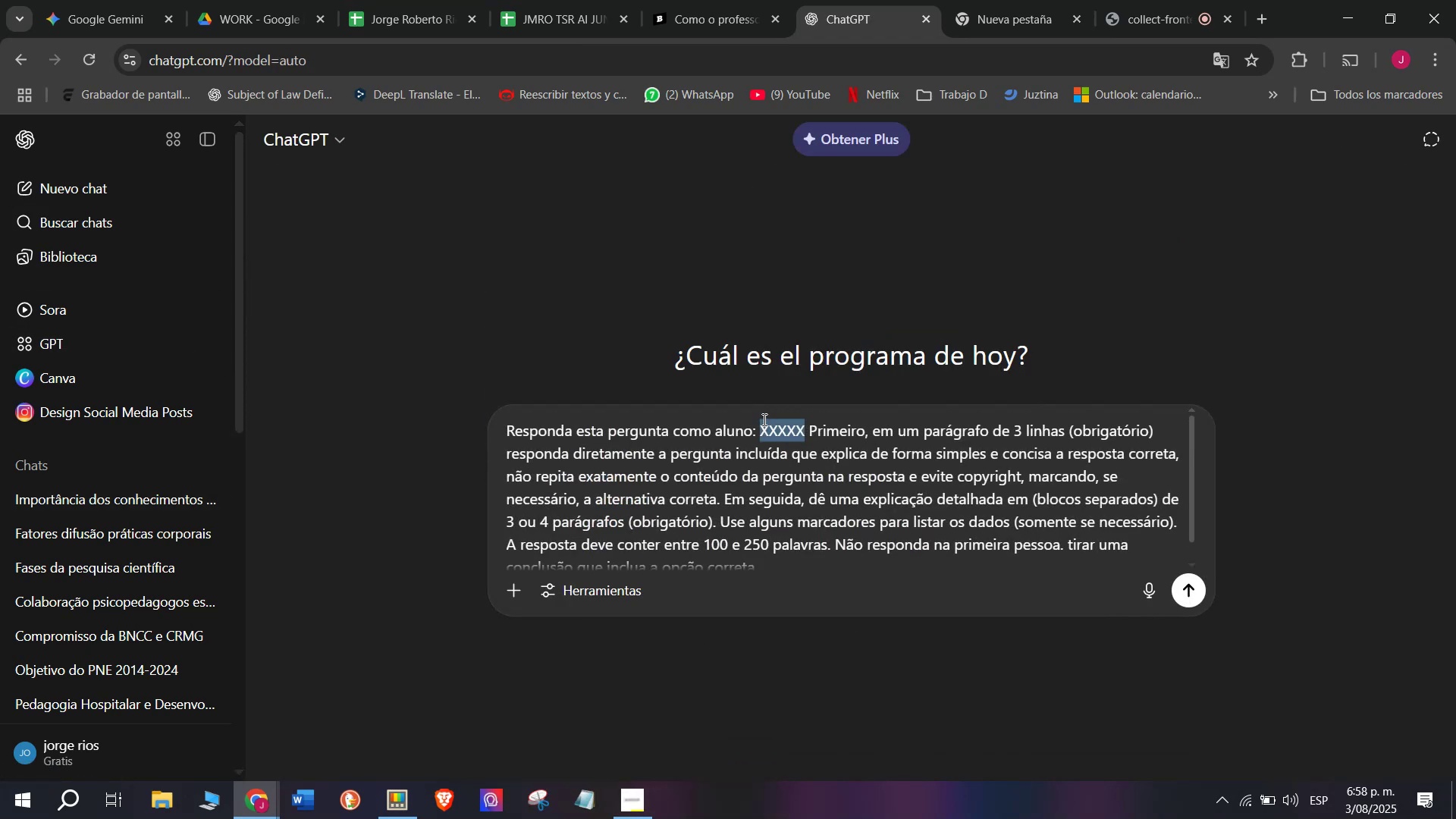 
key(Meta+V)
 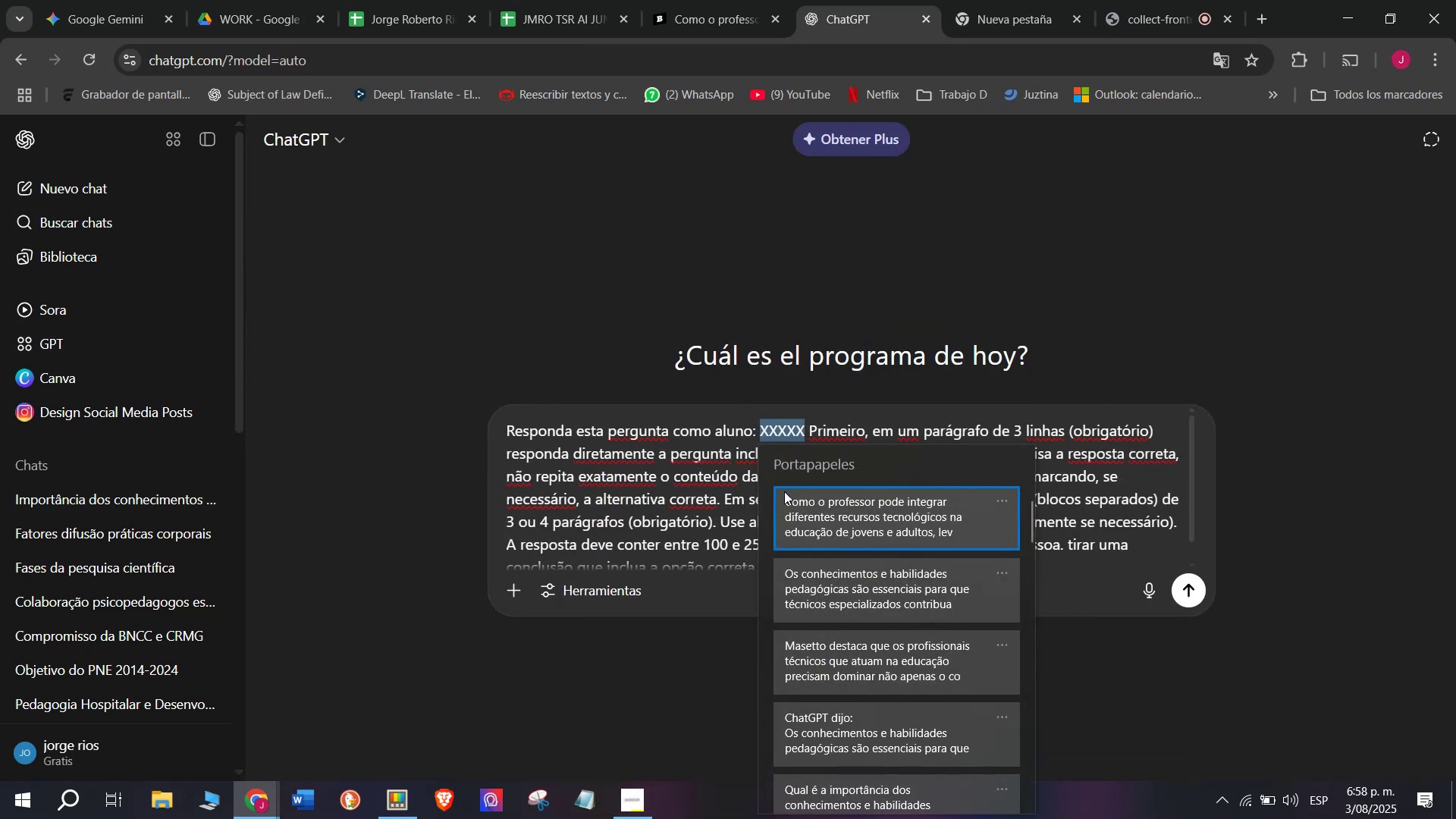 
left_click([794, 506])
 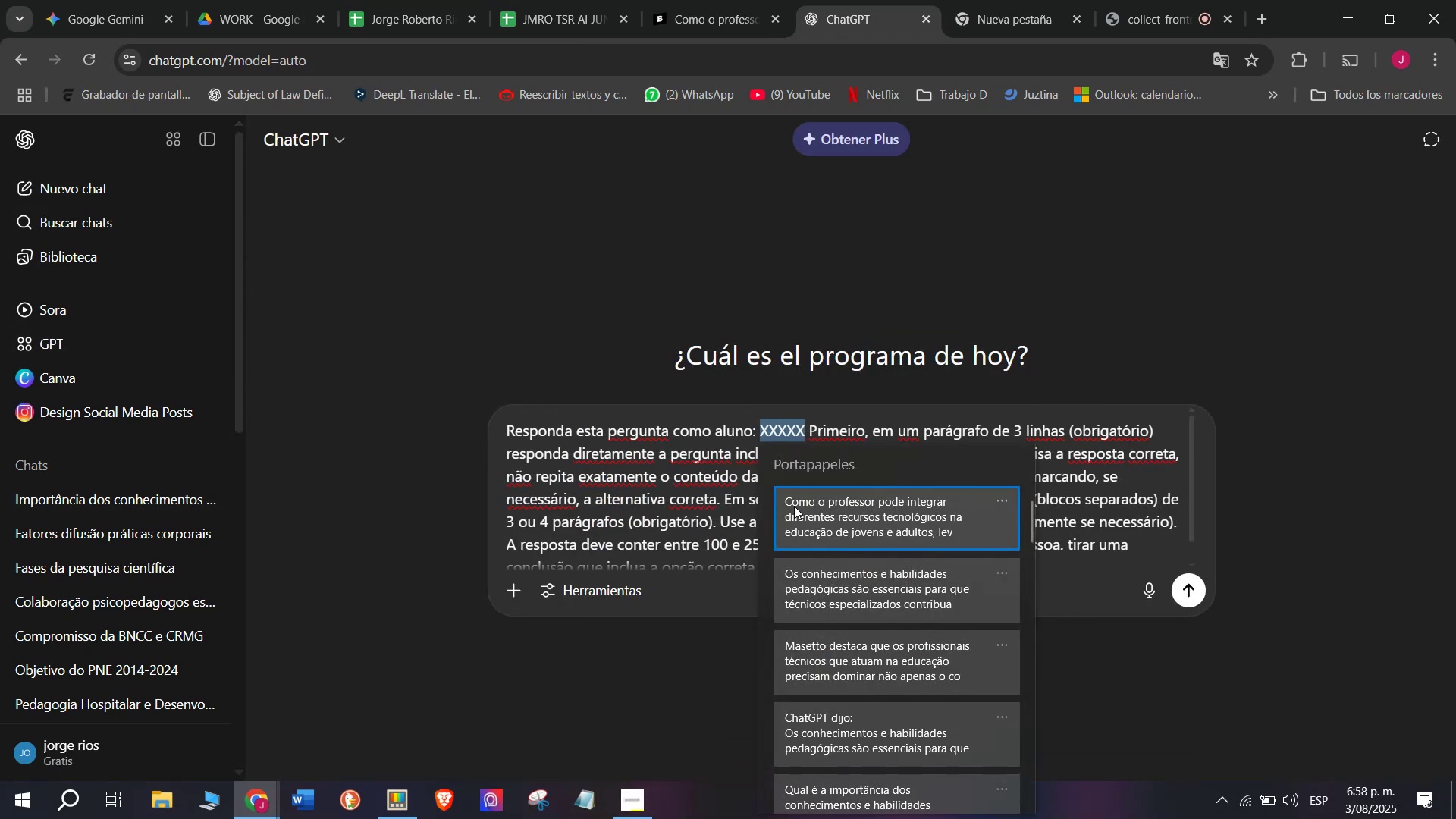 
key(Control+ControlLeft)
 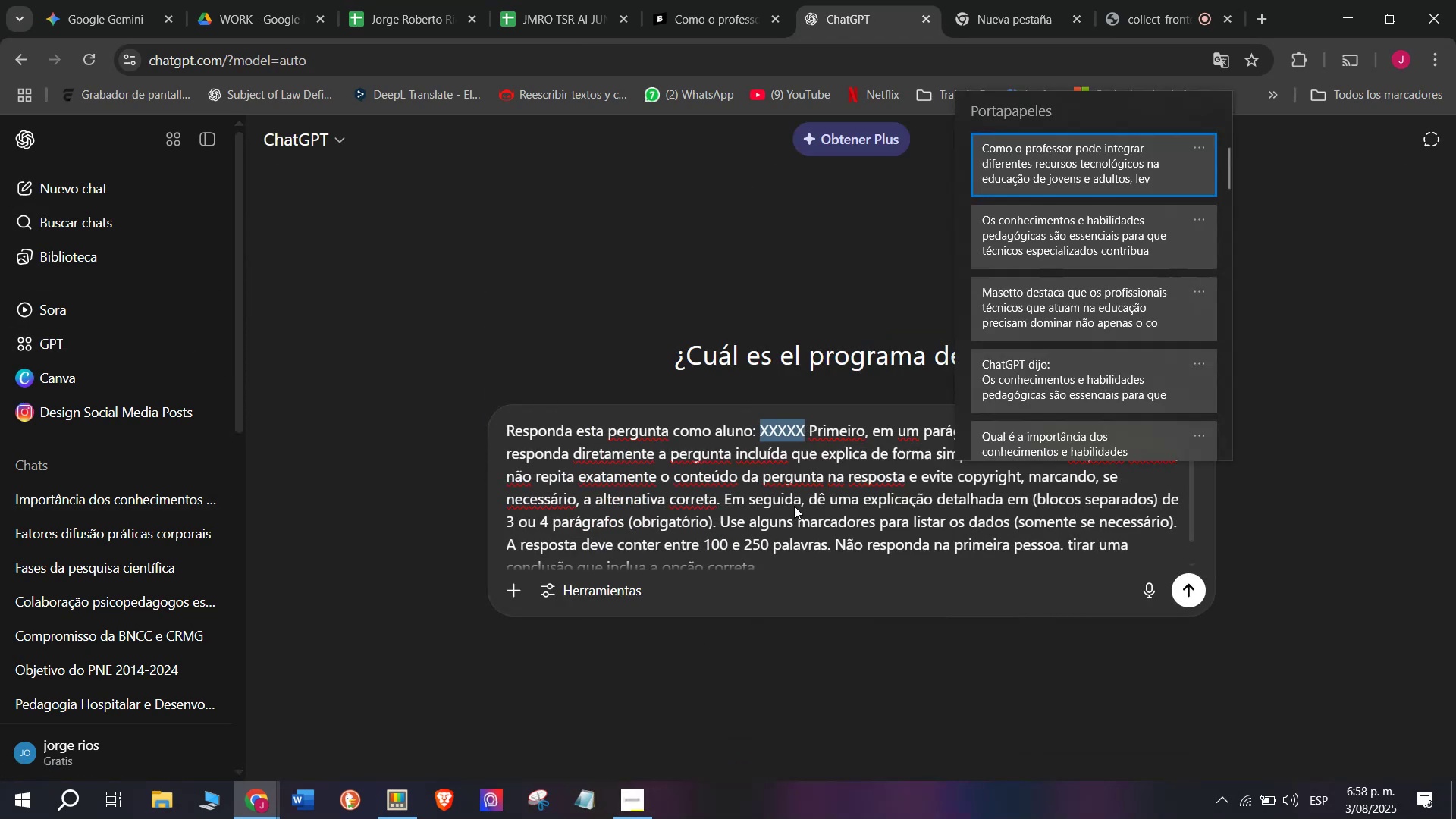 
key(Control+V)
 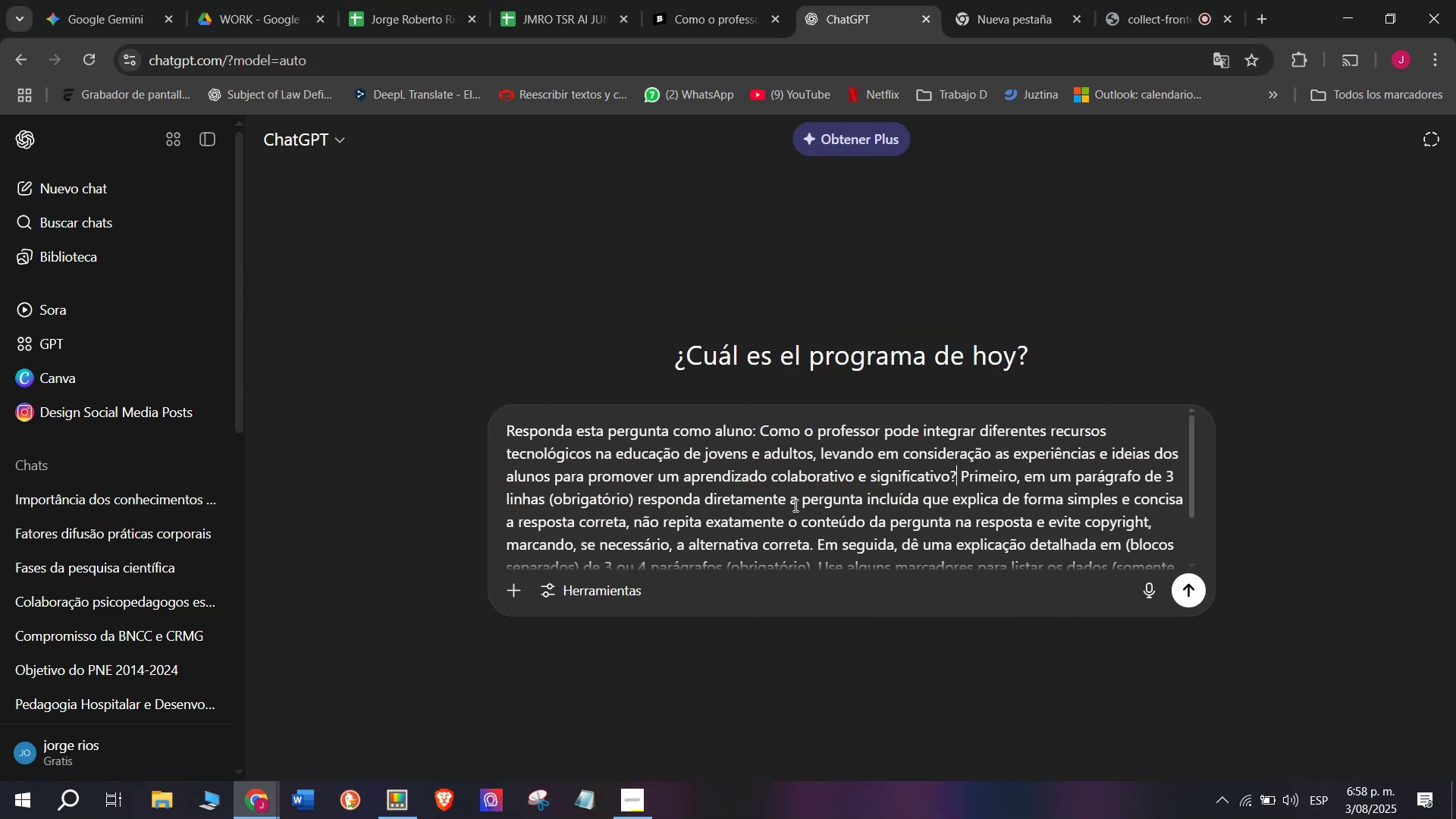 
key(Enter)
 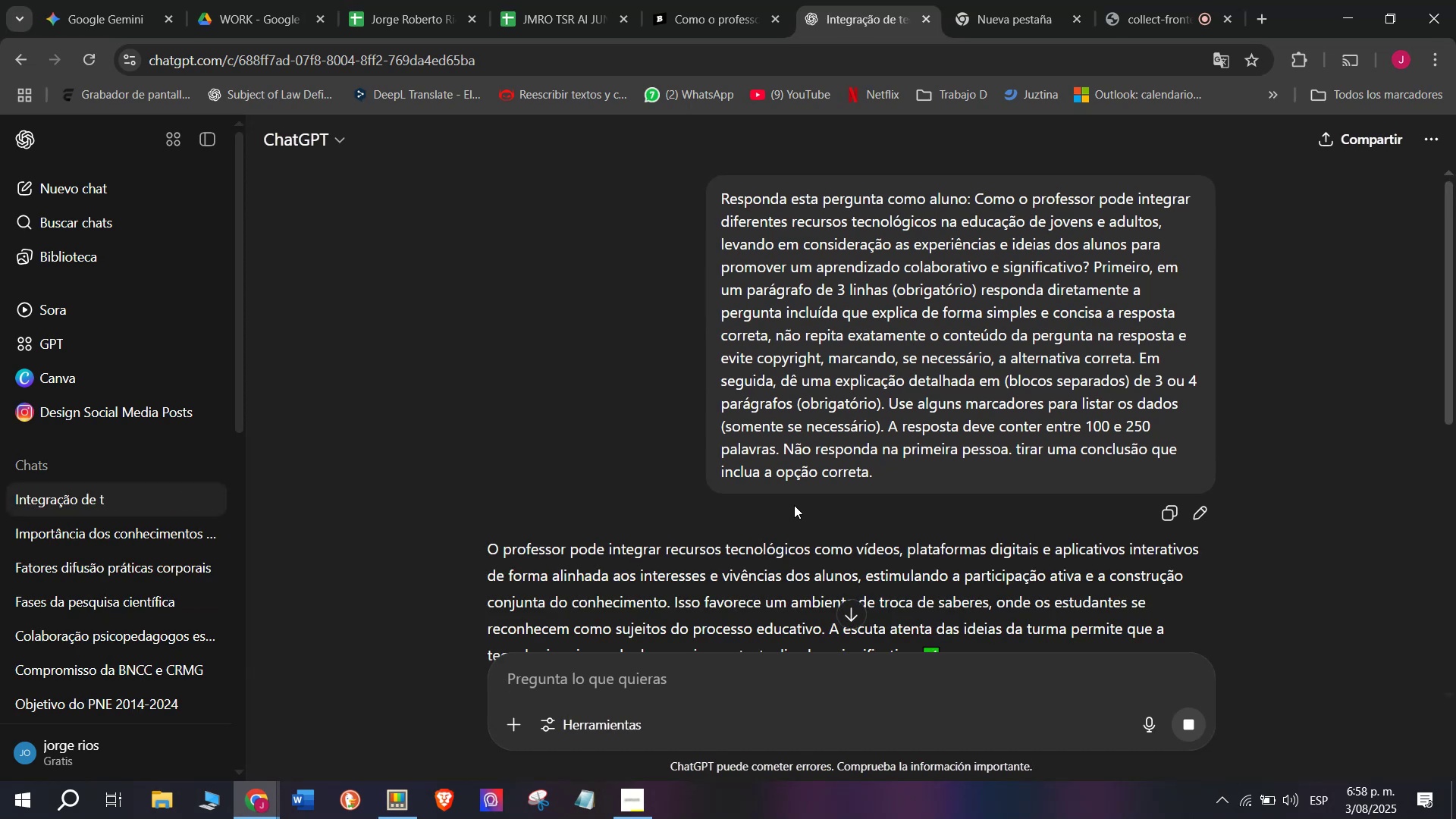 
wait(7.13)
 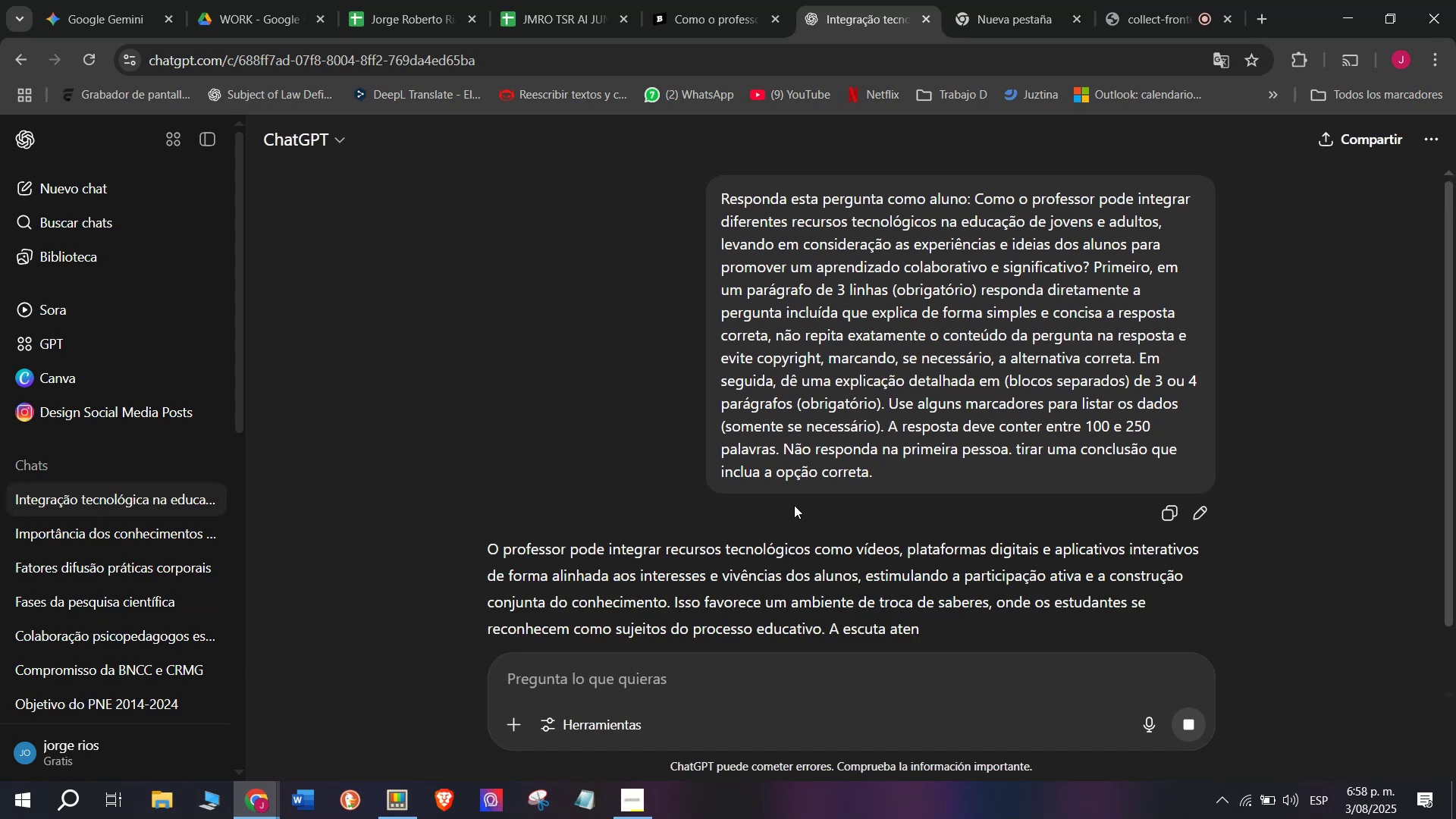 
scroll: coordinate [840, 477], scroll_direction: down, amount: 1.0
 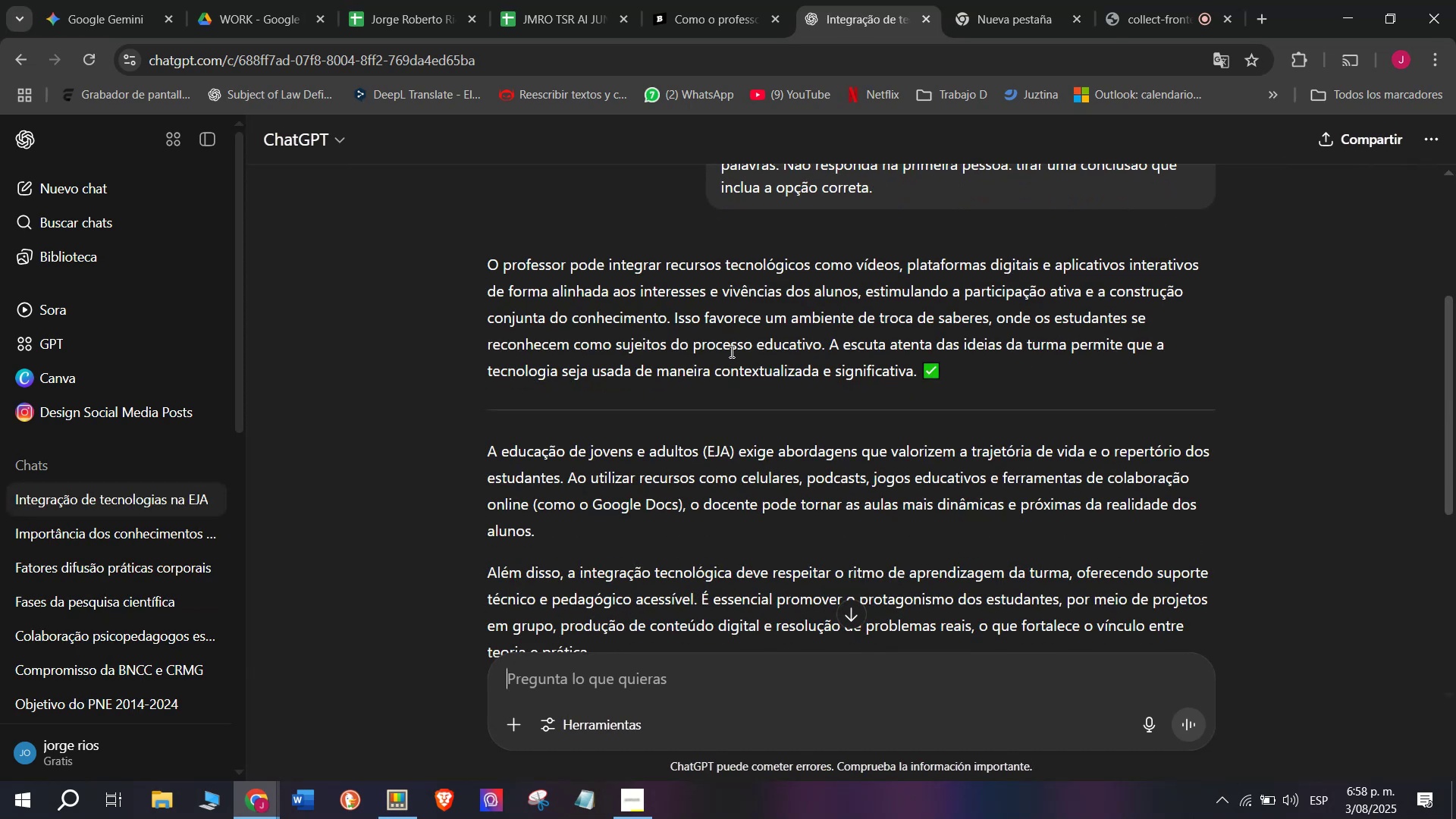 
left_click_drag(start_coordinate=[671, 323], to_coordinate=[488, 275])
 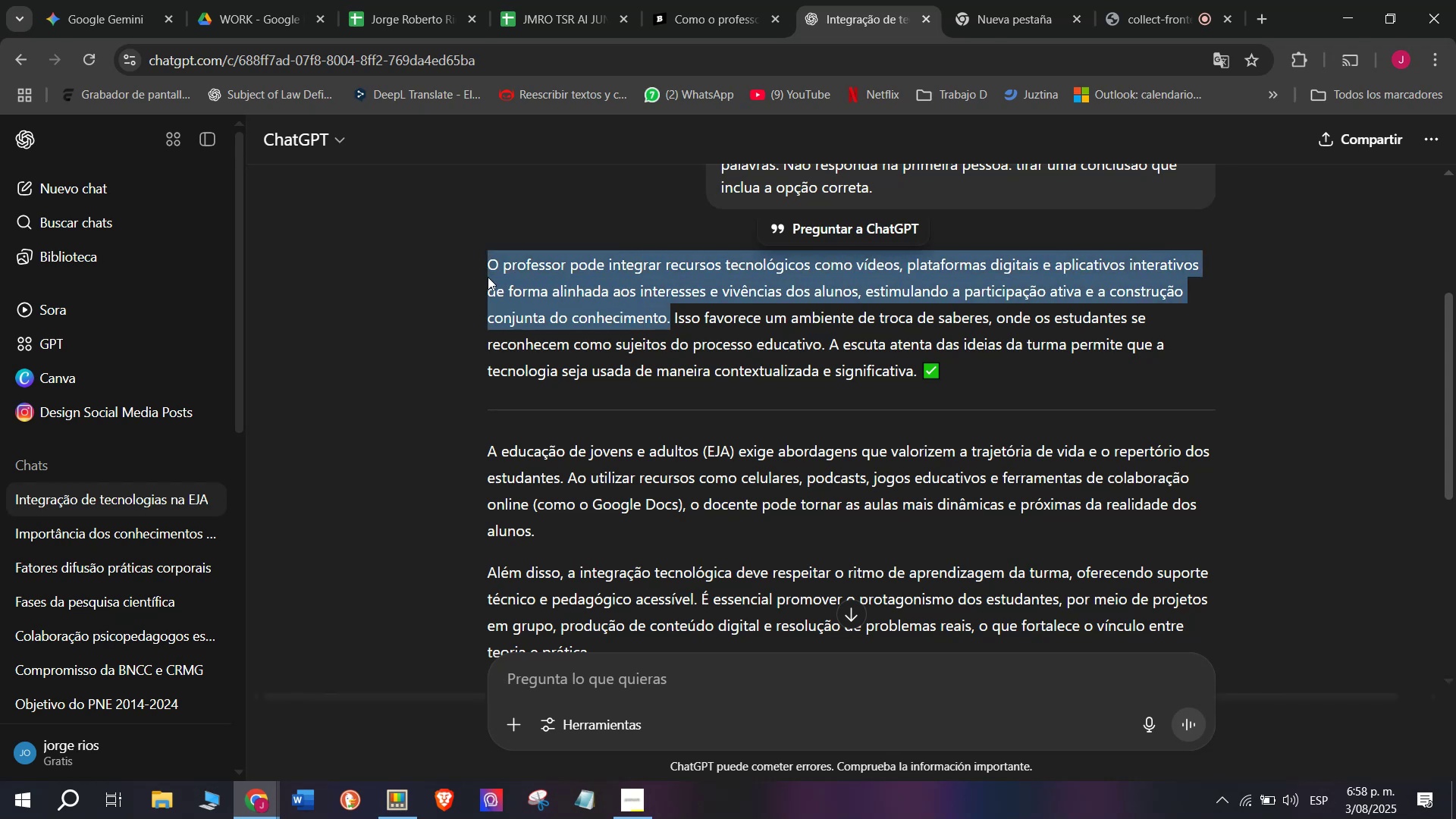 
key(Control+C)
 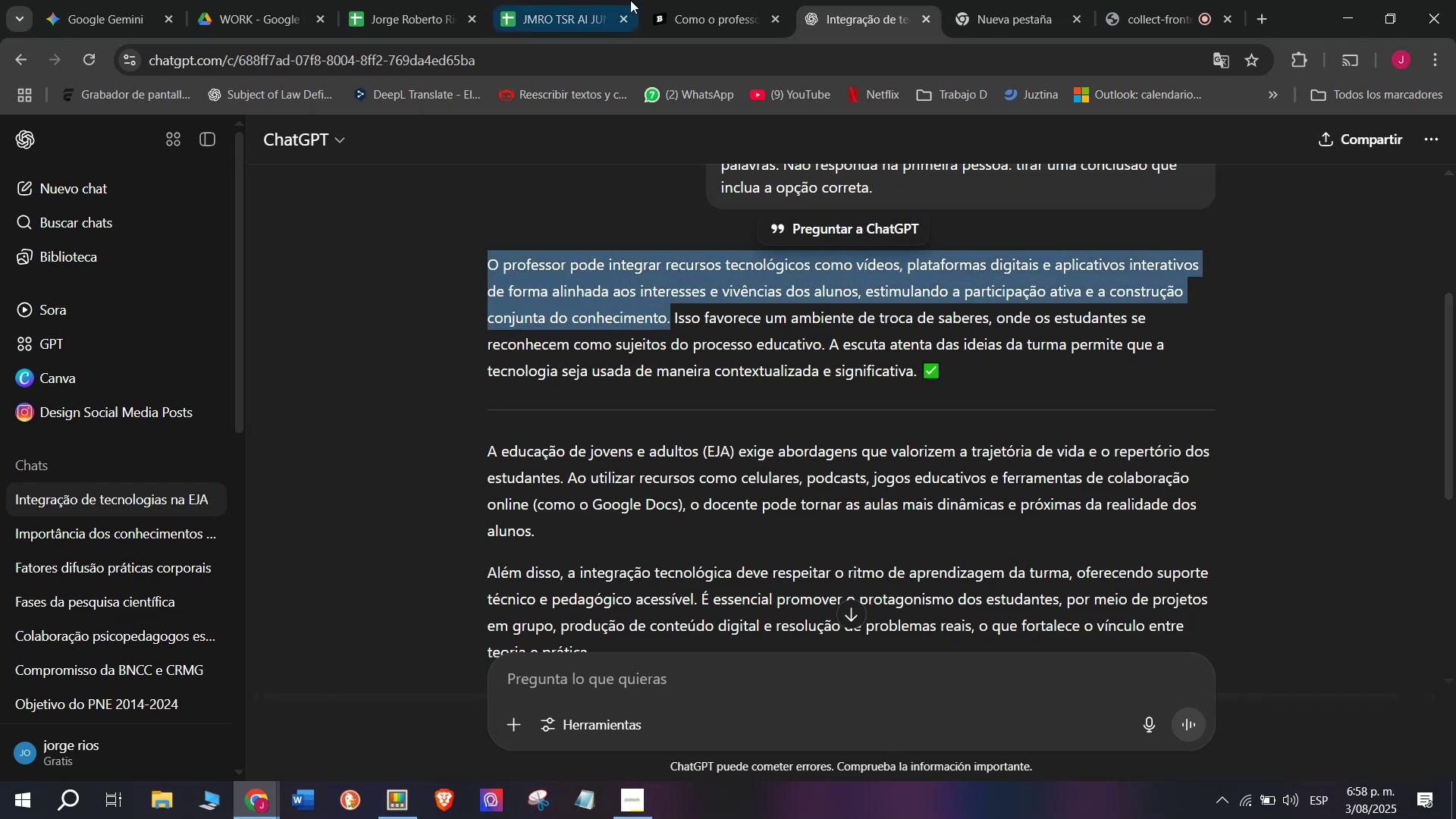 
left_click([704, 0])
 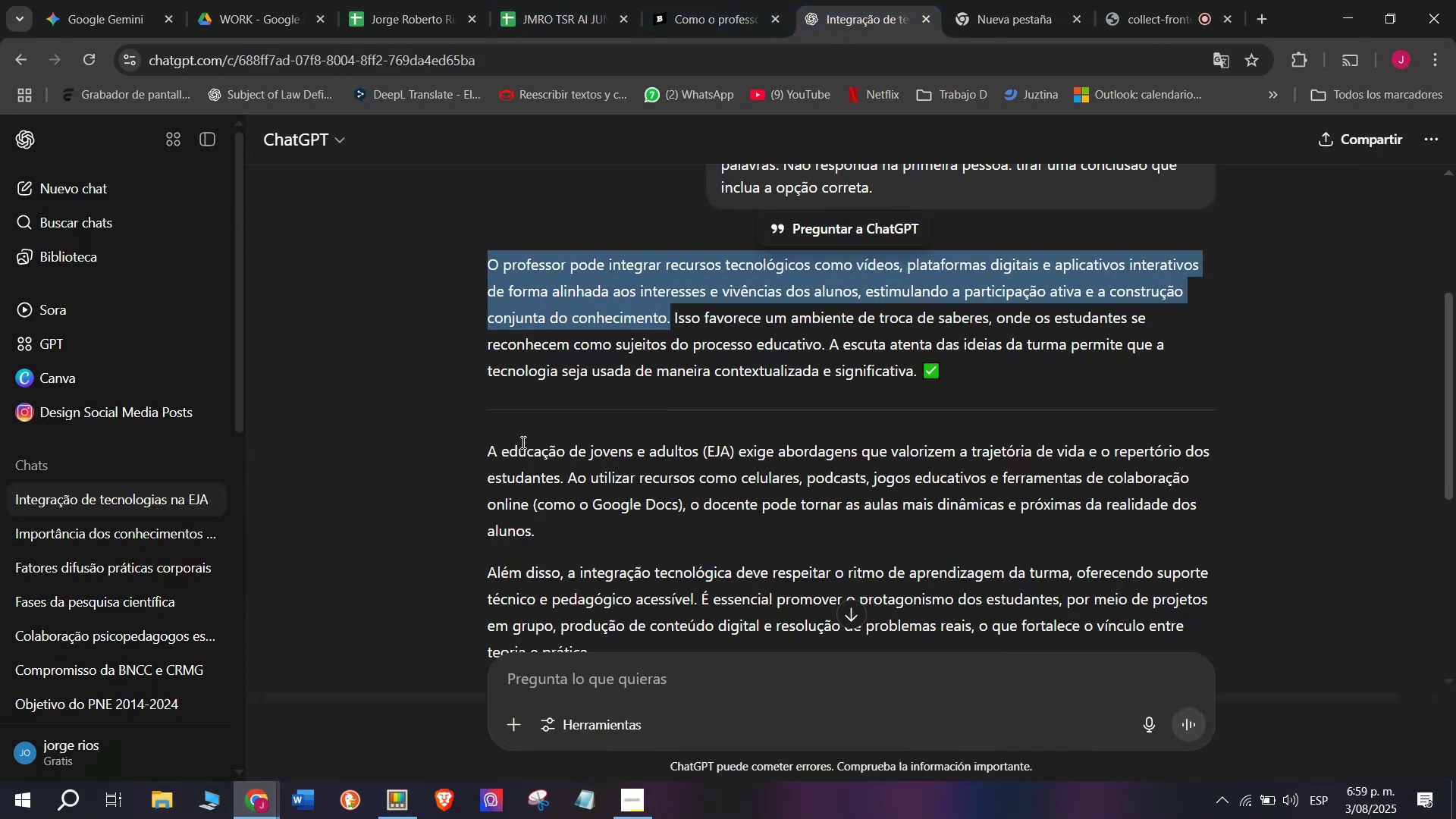 
left_click_drag(start_coordinate=[475, 444], to_coordinate=[695, 665])
 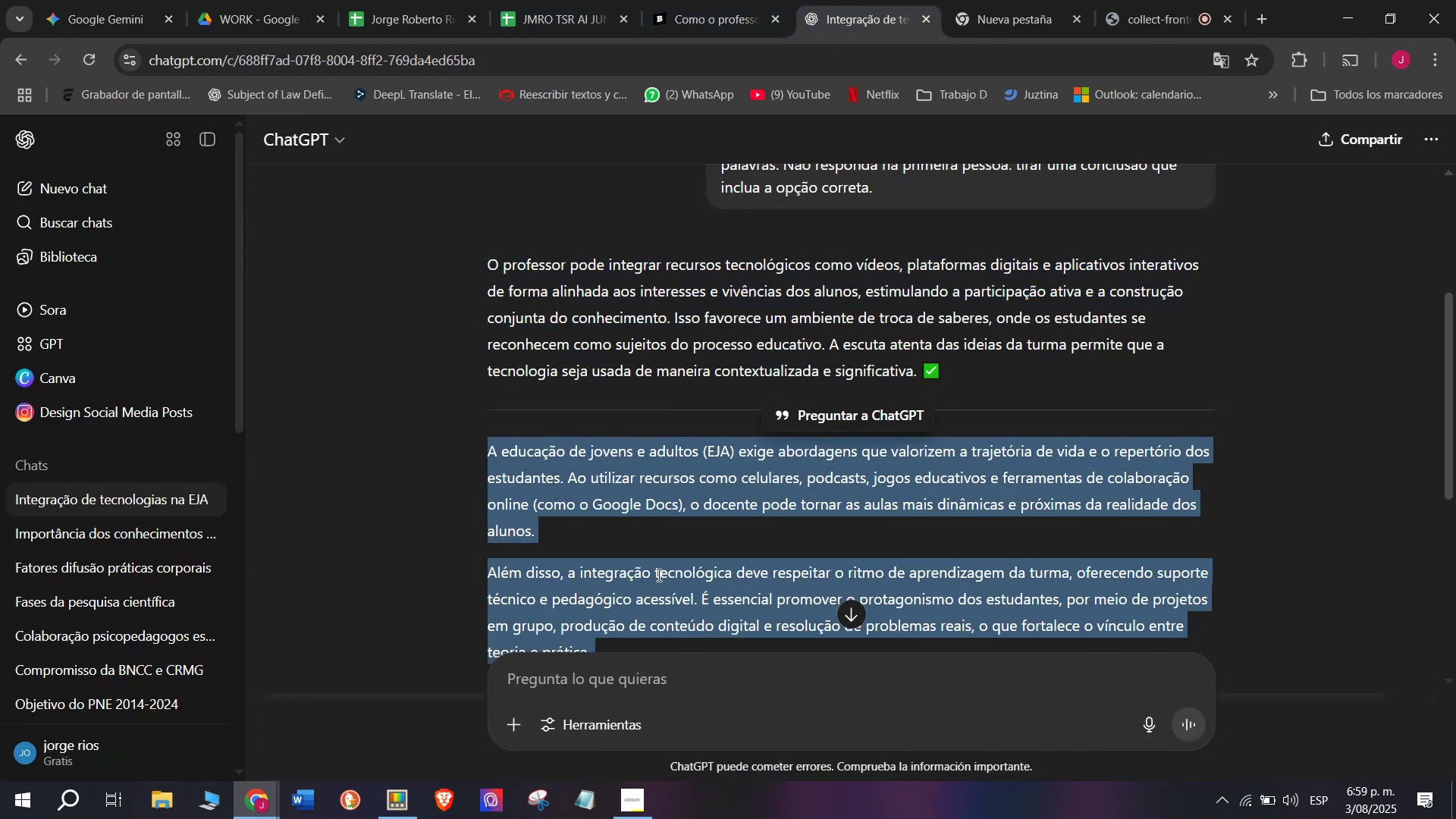 
scroll: coordinate [657, 573], scroll_direction: down, amount: 1.0
 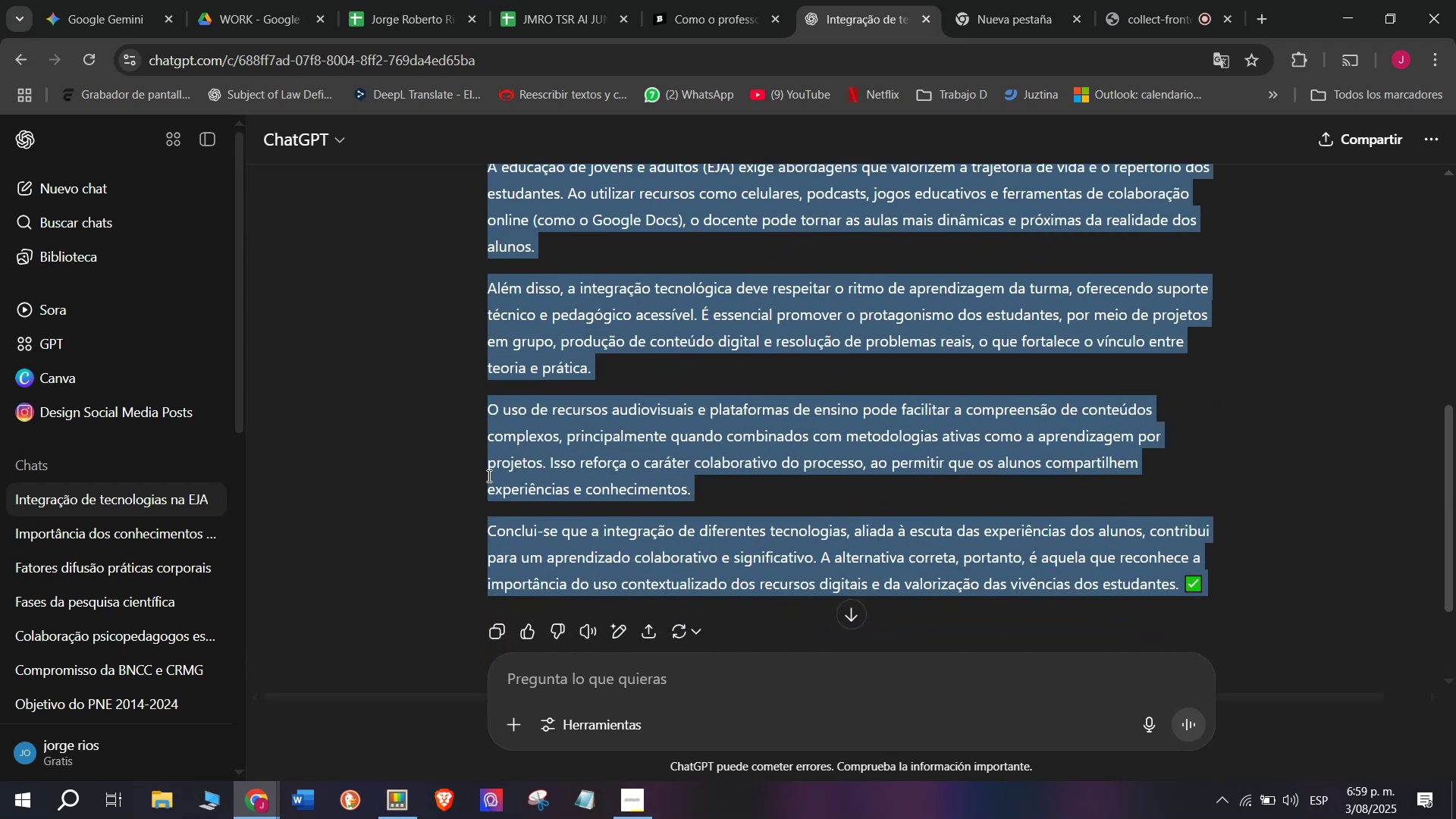 
left_click([414, 441])
 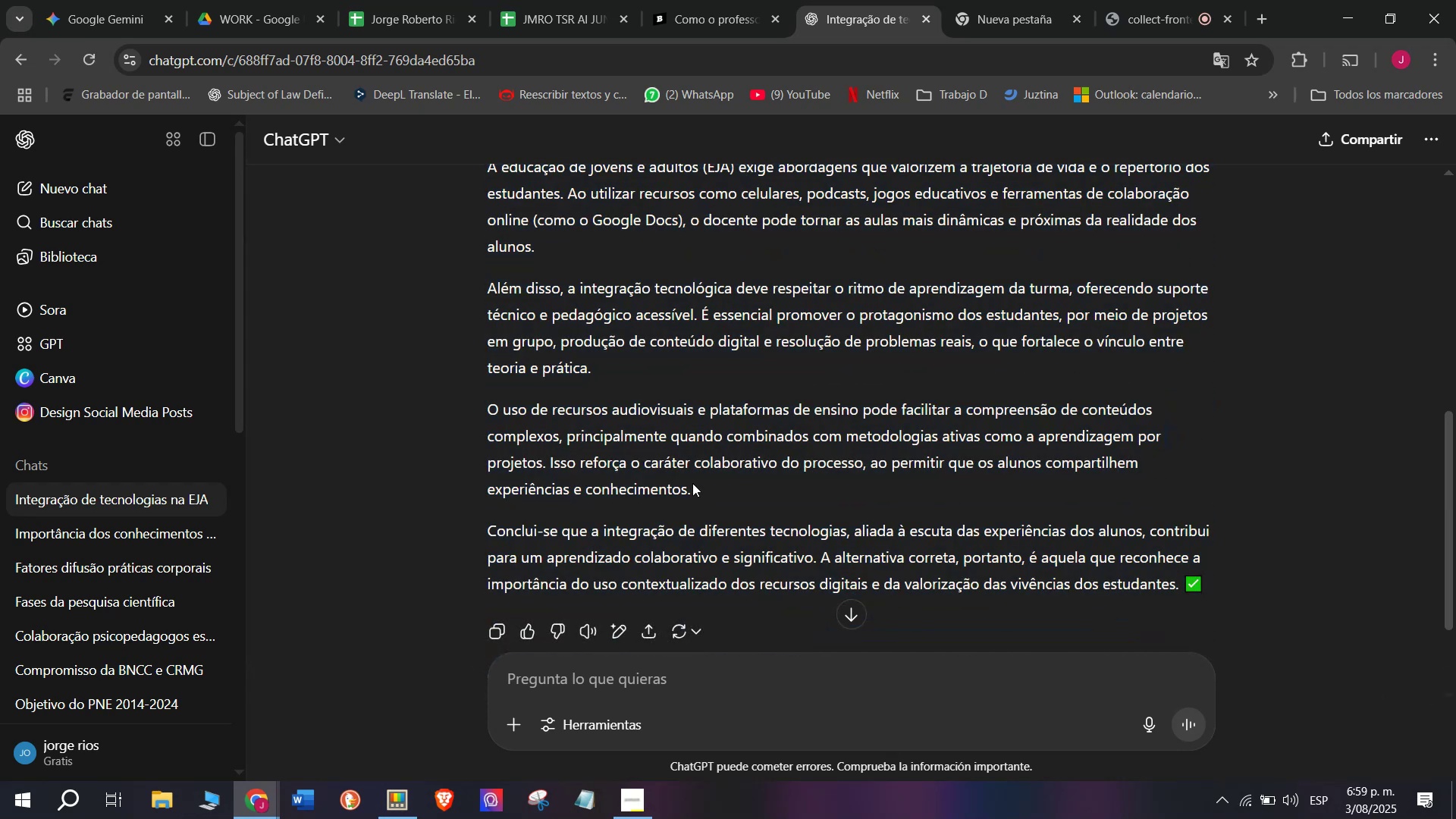 
left_click_drag(start_coordinate=[697, 486], to_coordinate=[477, 297])
 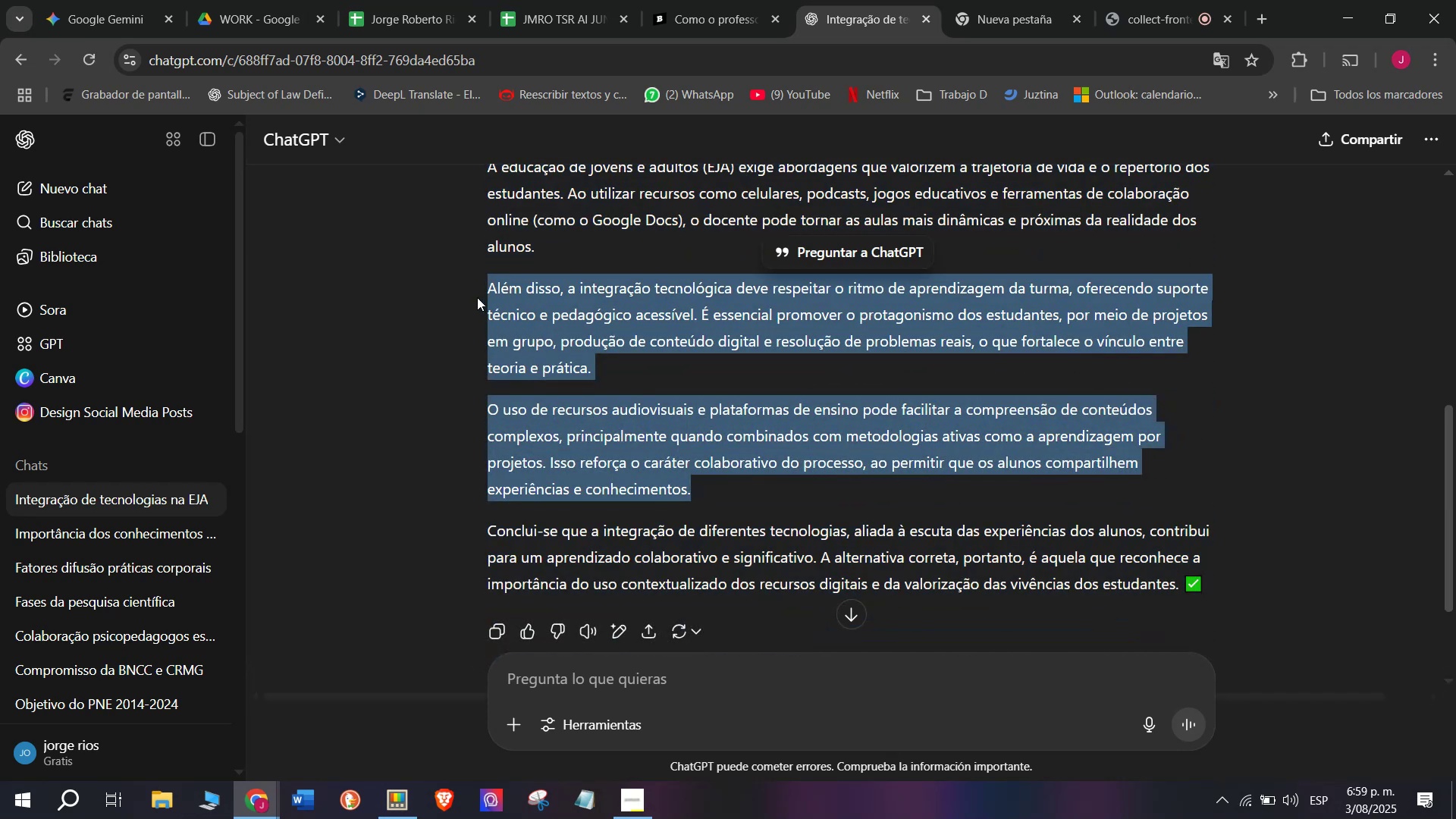 
key(Control+C)
 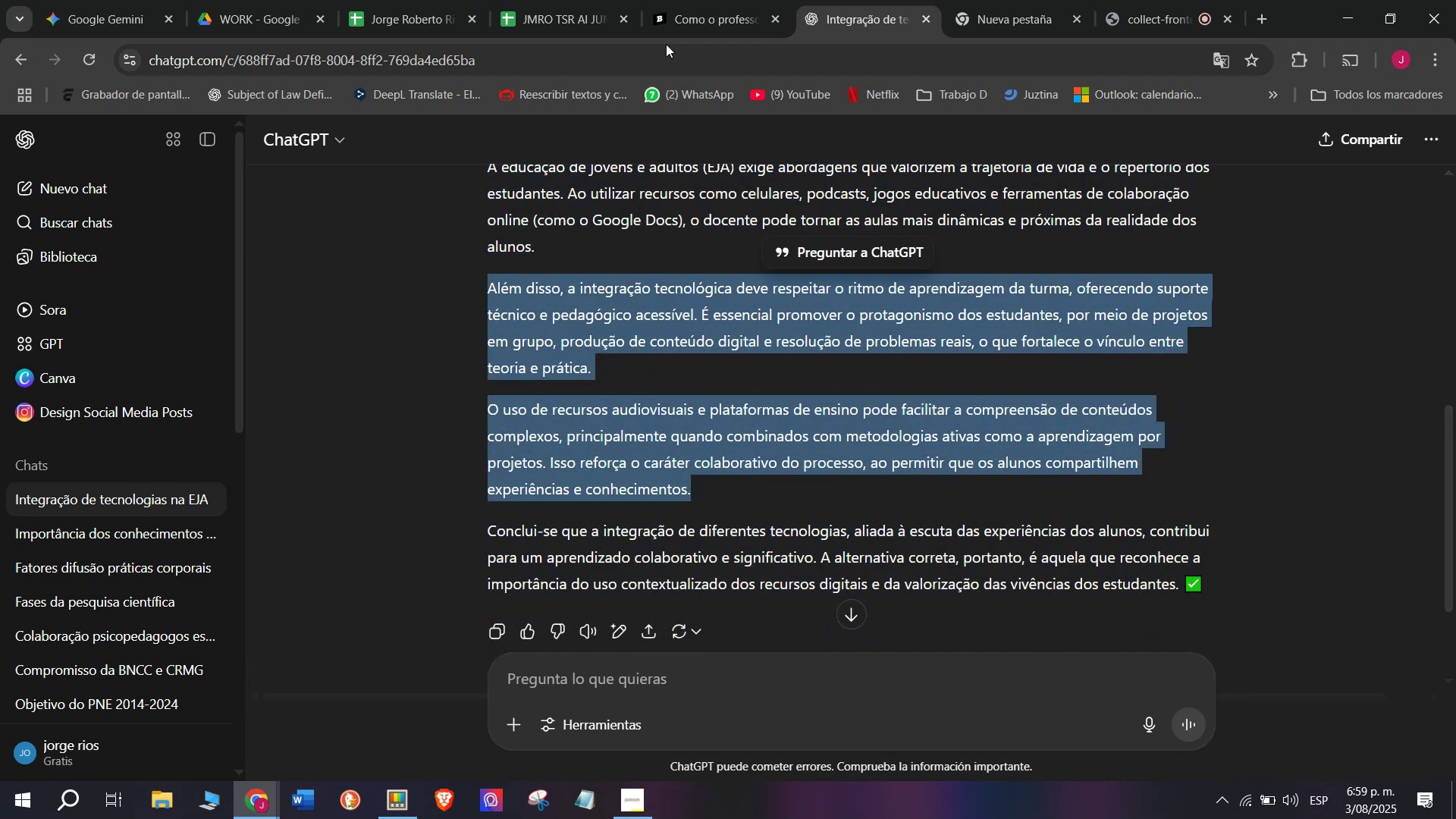 
left_click([726, 0])
 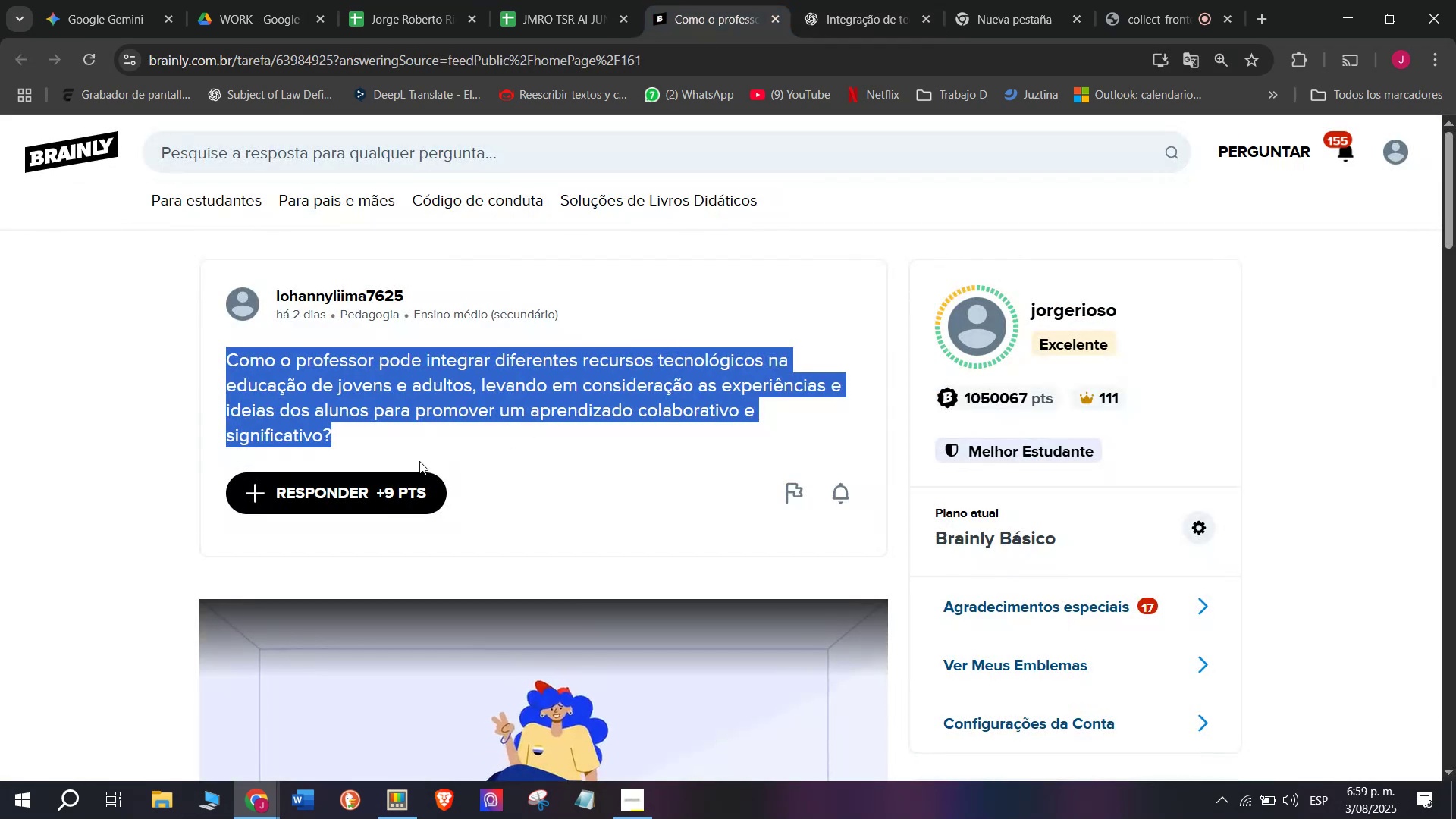 
left_click([397, 485])
 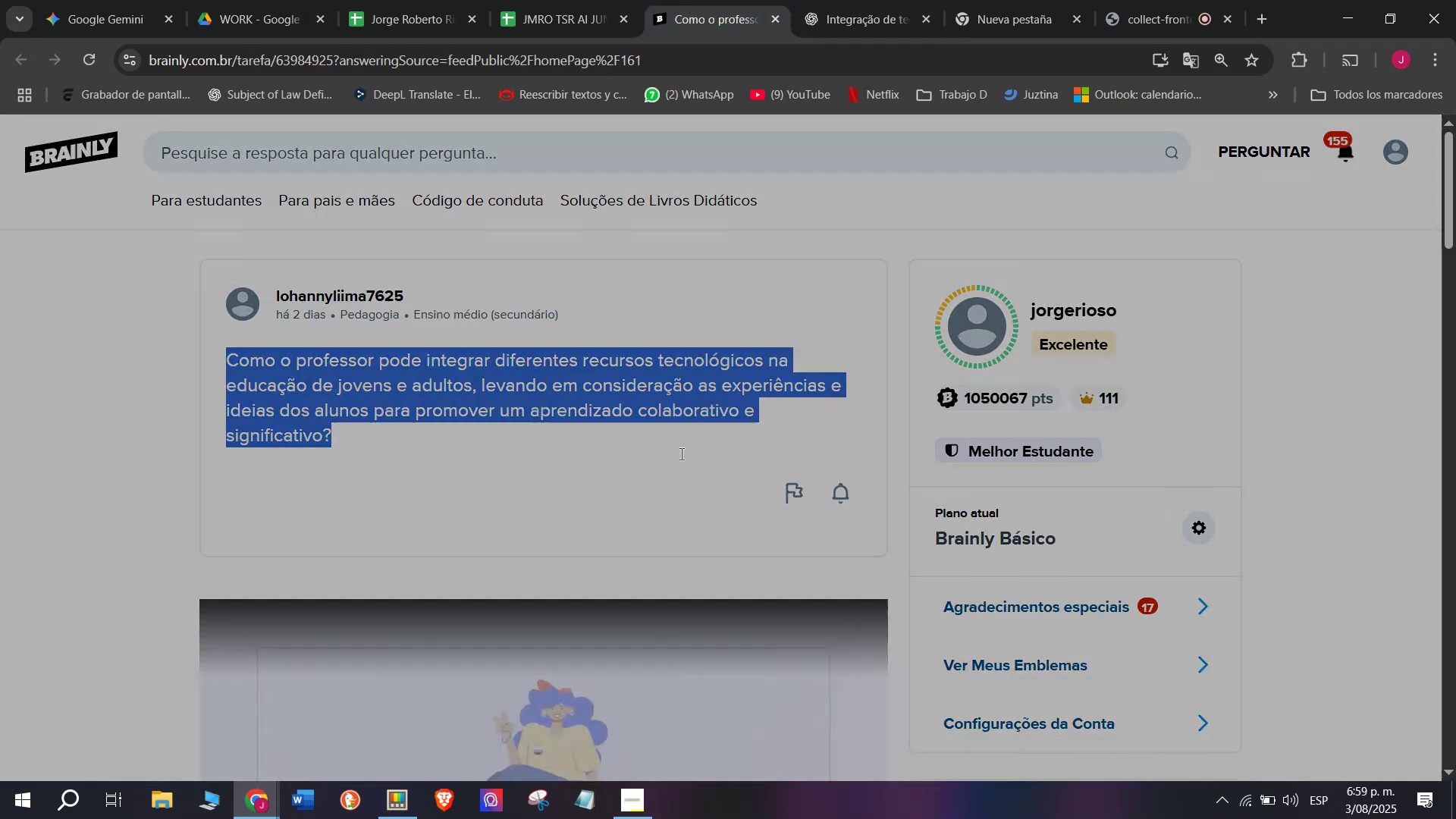 
left_click_drag(start_coordinate=[689, 436], to_coordinate=[466, 218])
 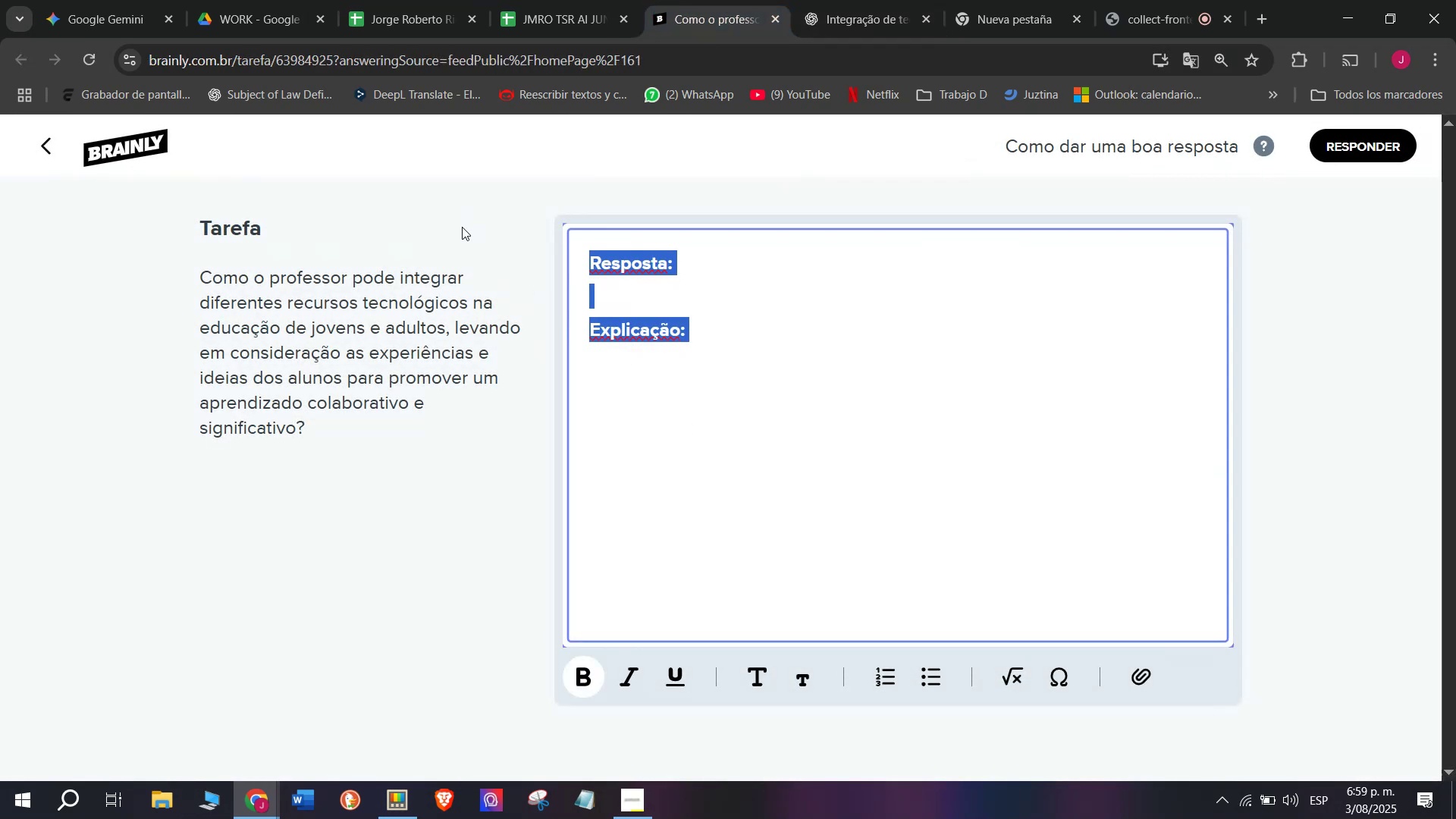 
key(Meta+V)
 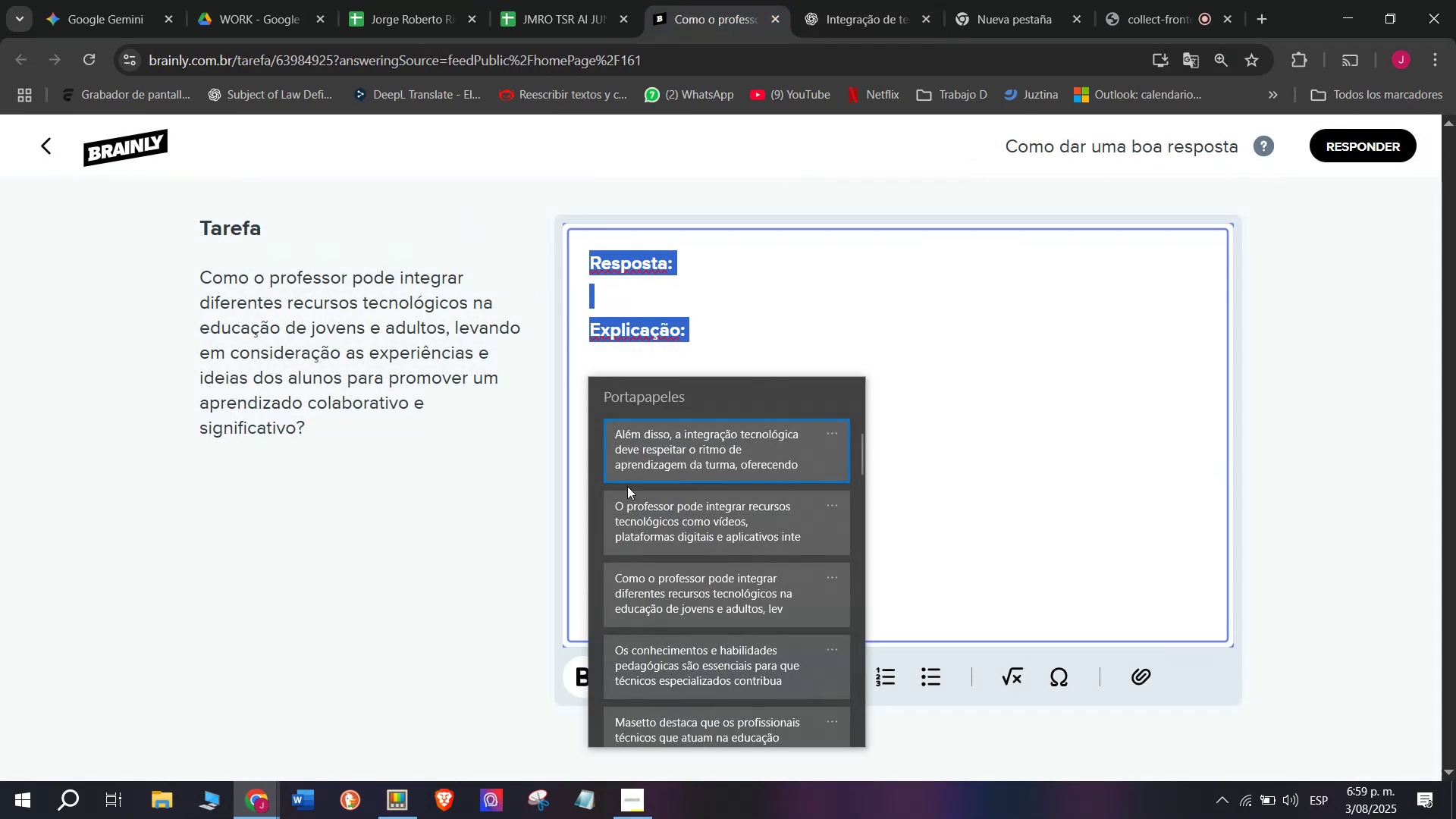 
key(Control+ControlLeft)
 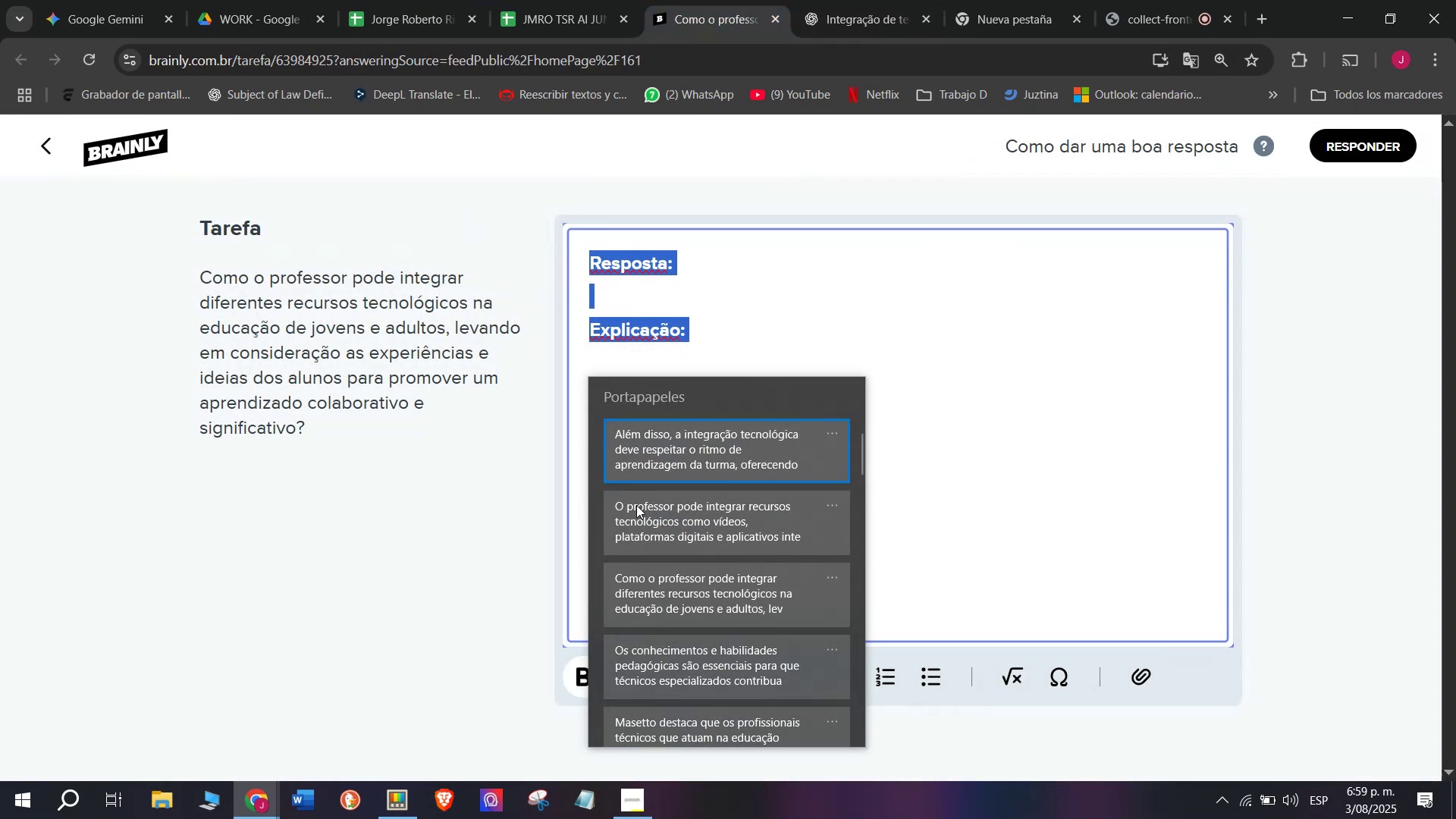 
hold_key(key=V, duration=2.1)
 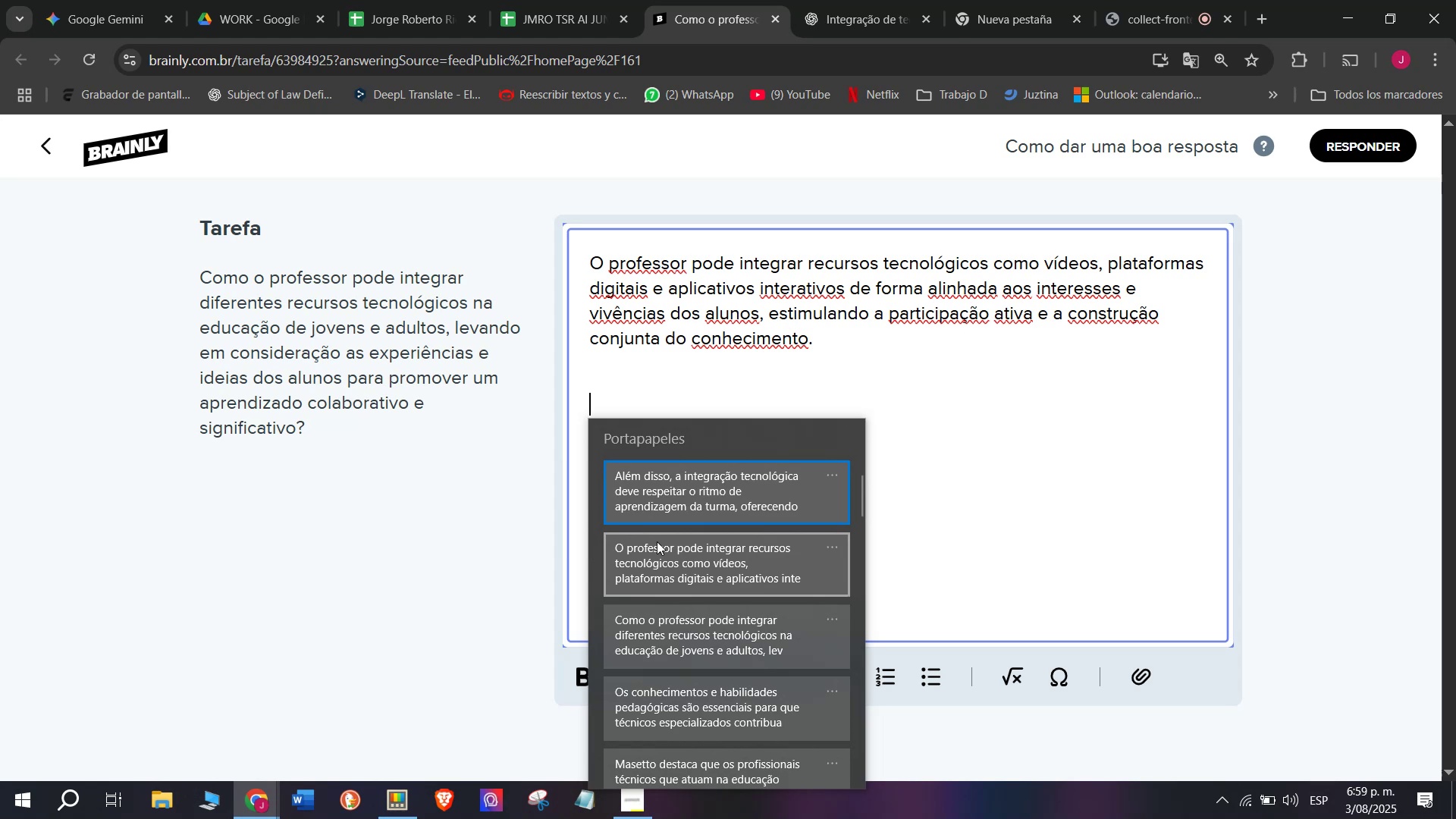 
key(Enter)
 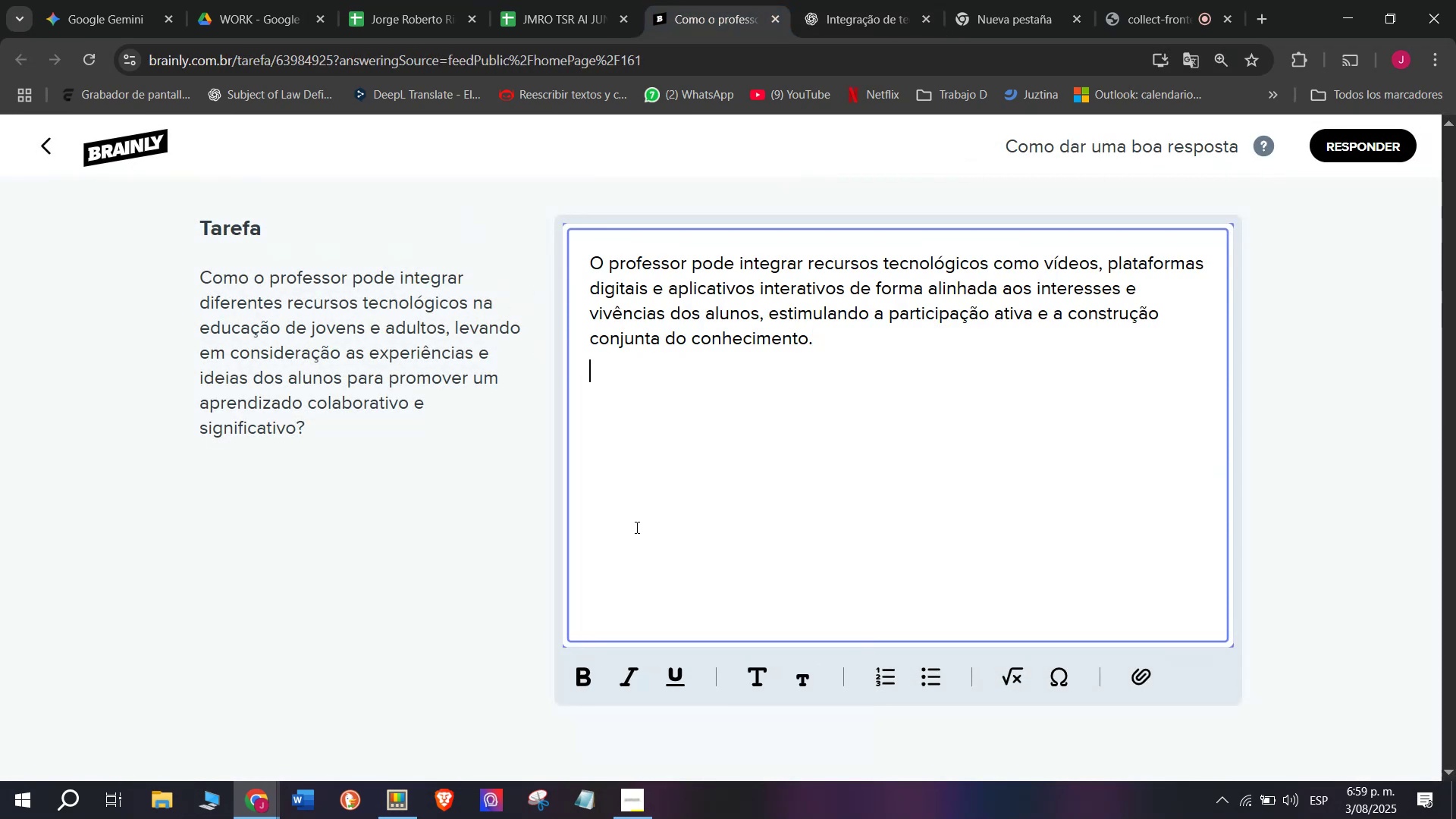 
key(Enter)
 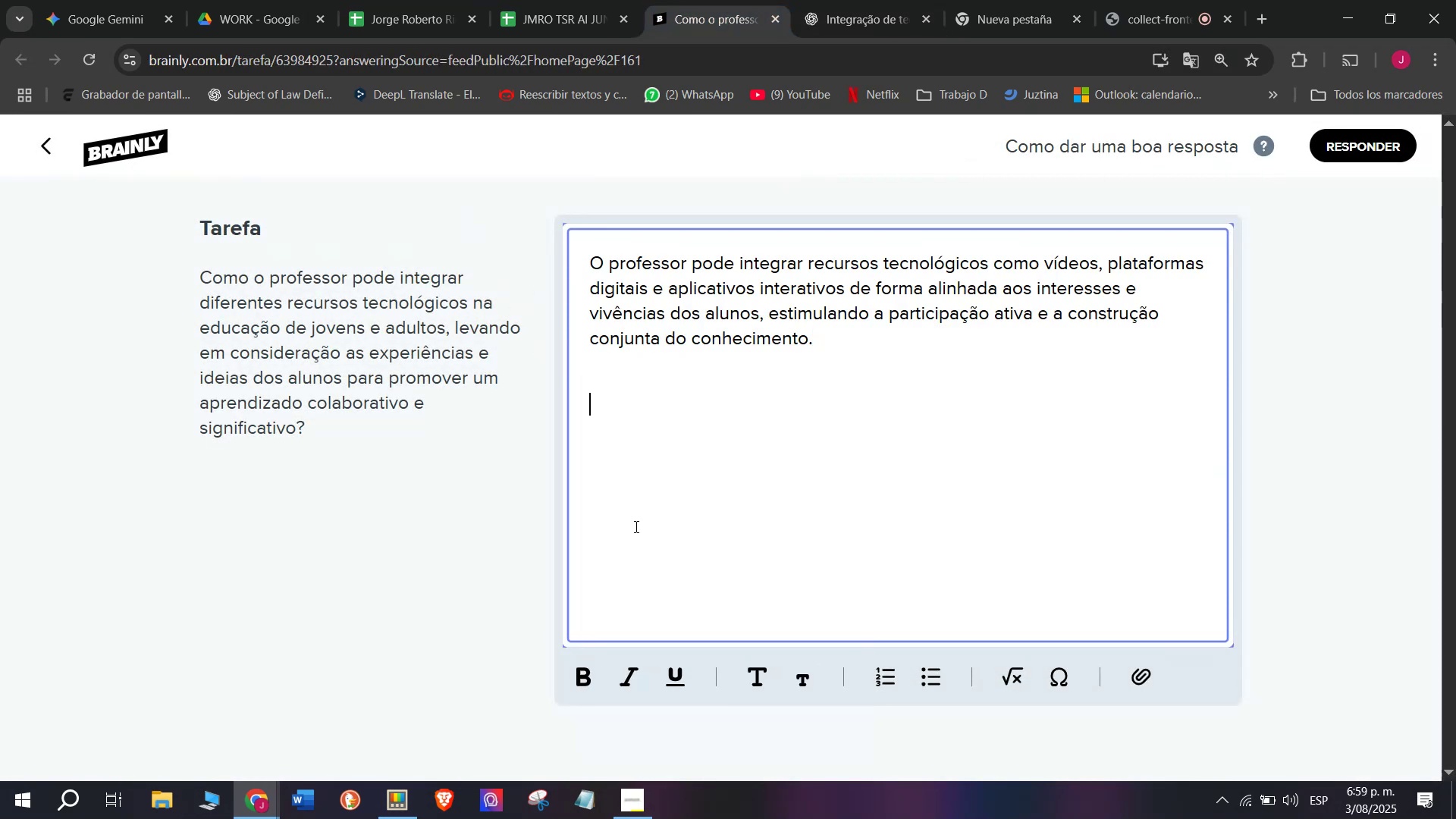 
key(Meta+MetaLeft)
 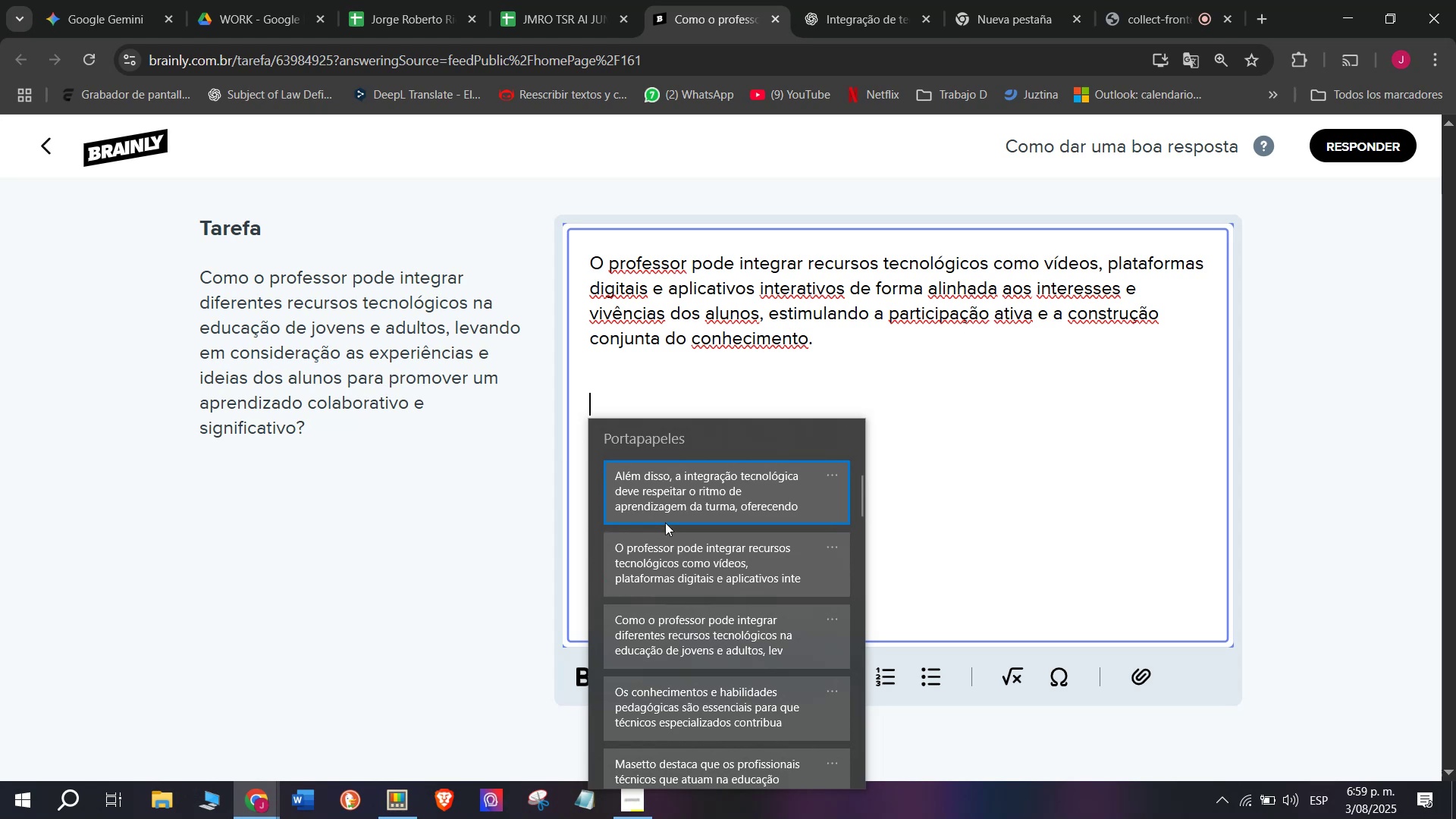 
key(Control+ControlLeft)
 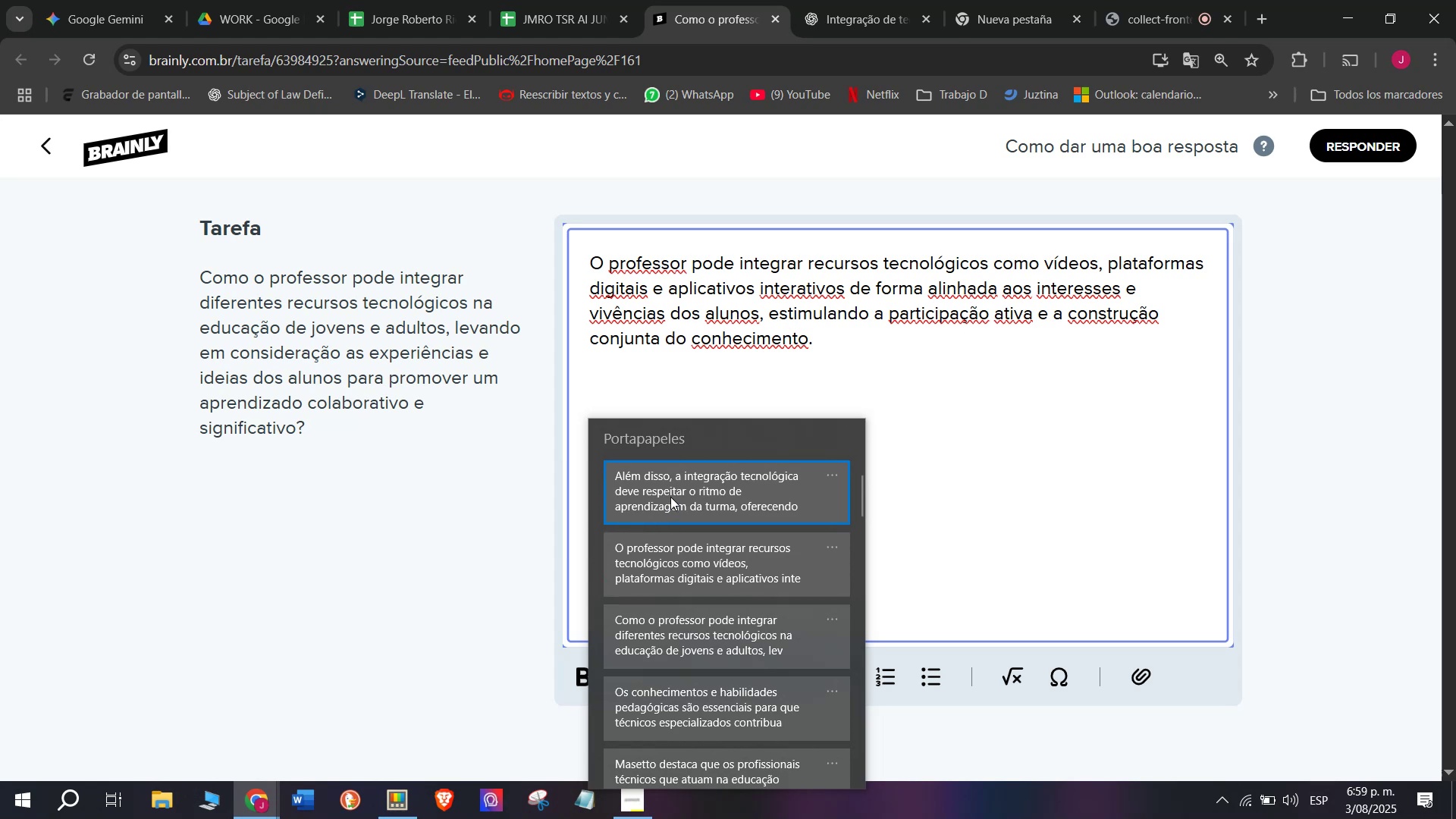 
key(Control+V)
 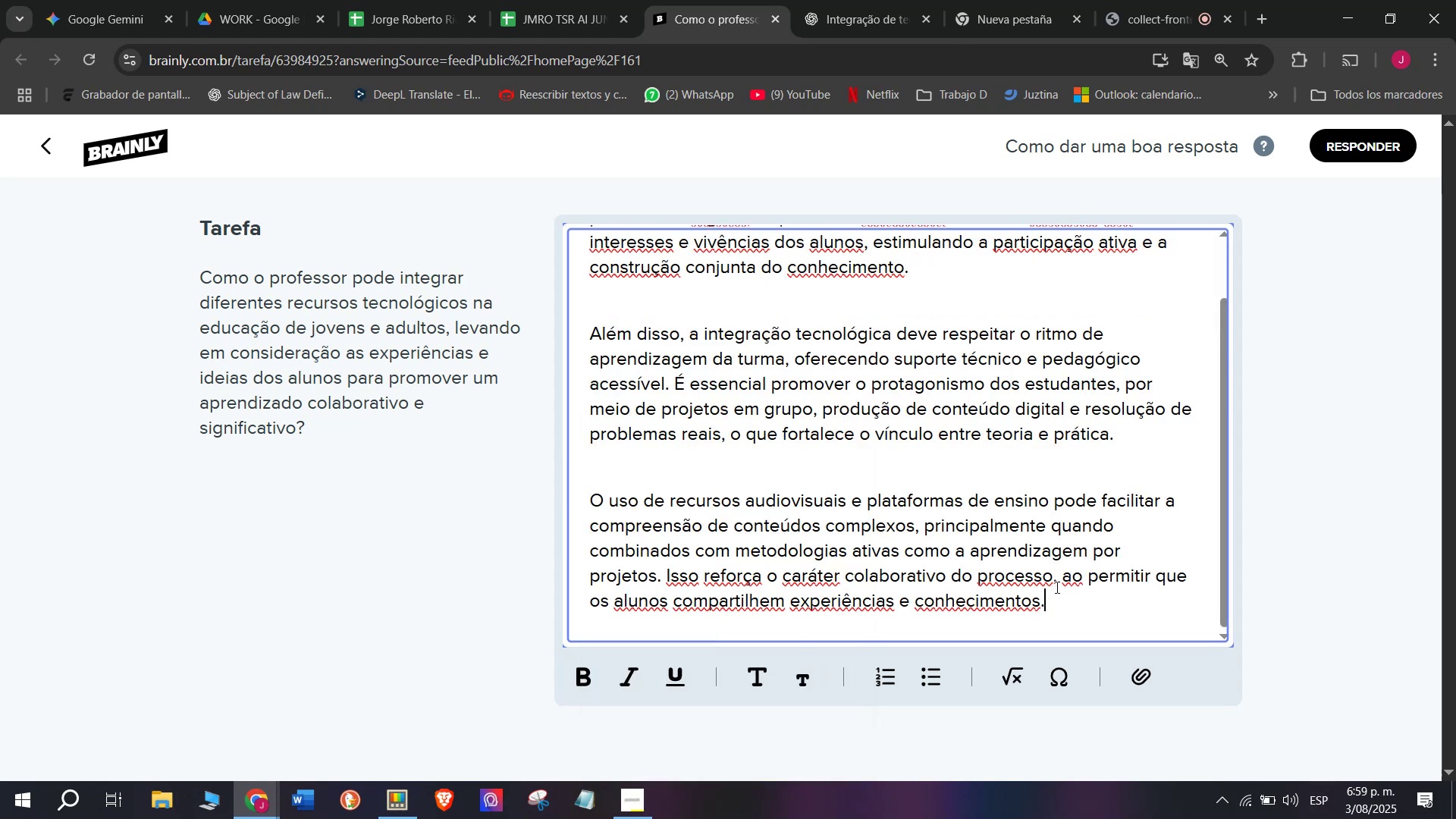 
left_click_drag(start_coordinate=[1057, 599], to_coordinate=[504, 147])
 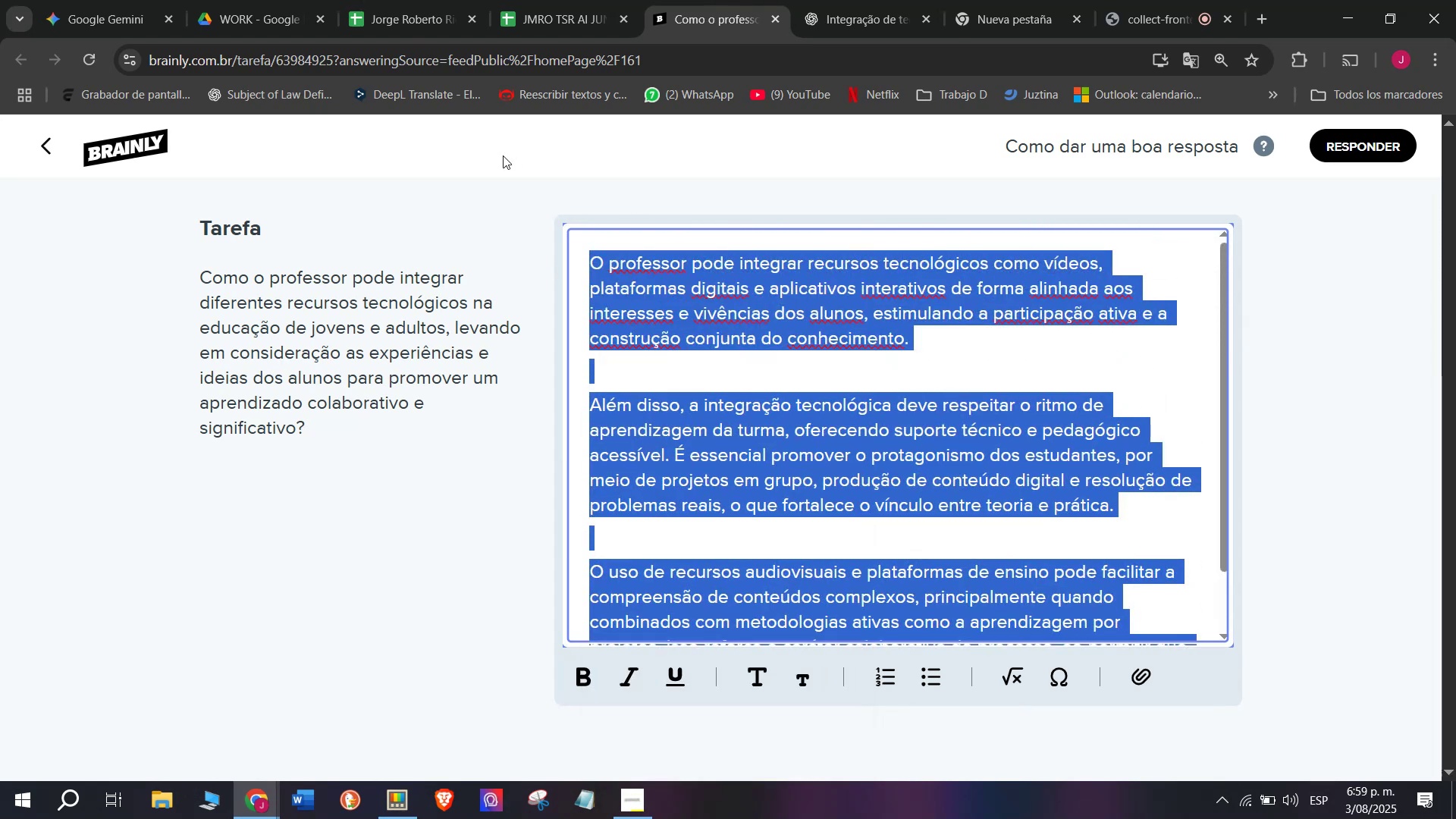 
key(Control+C)
 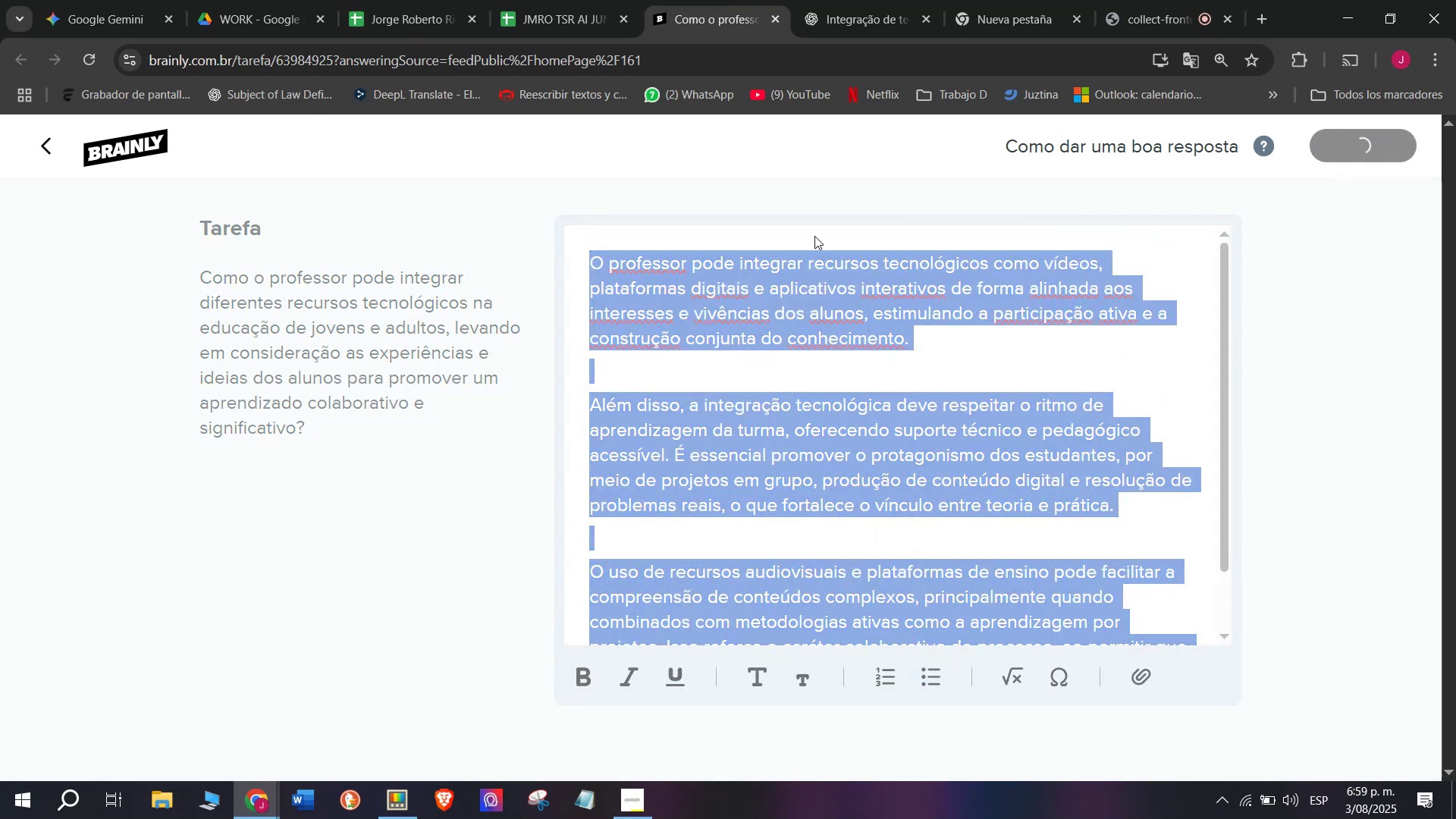 
left_click([544, 0])
 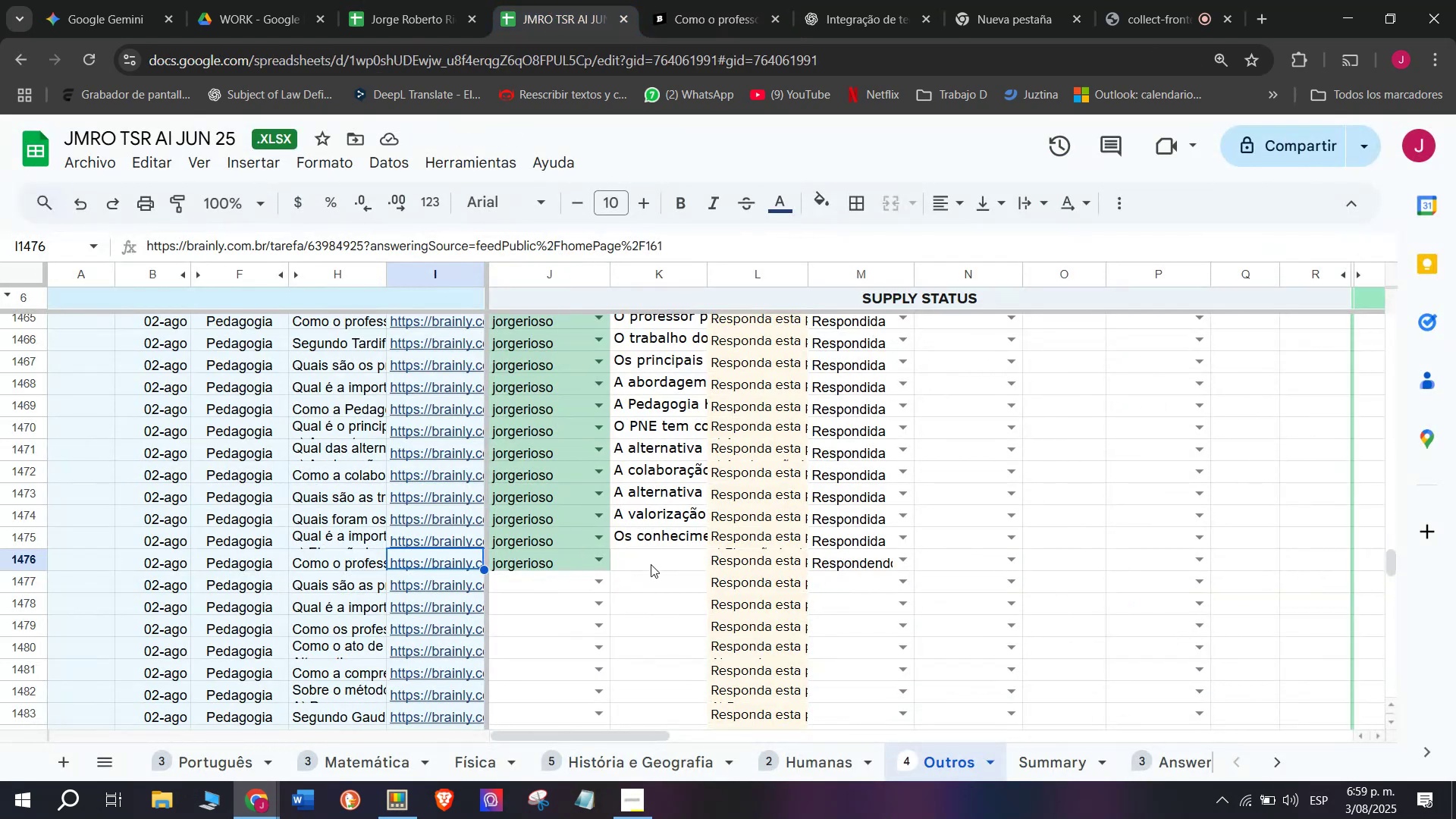 
double_click([651, 562])
 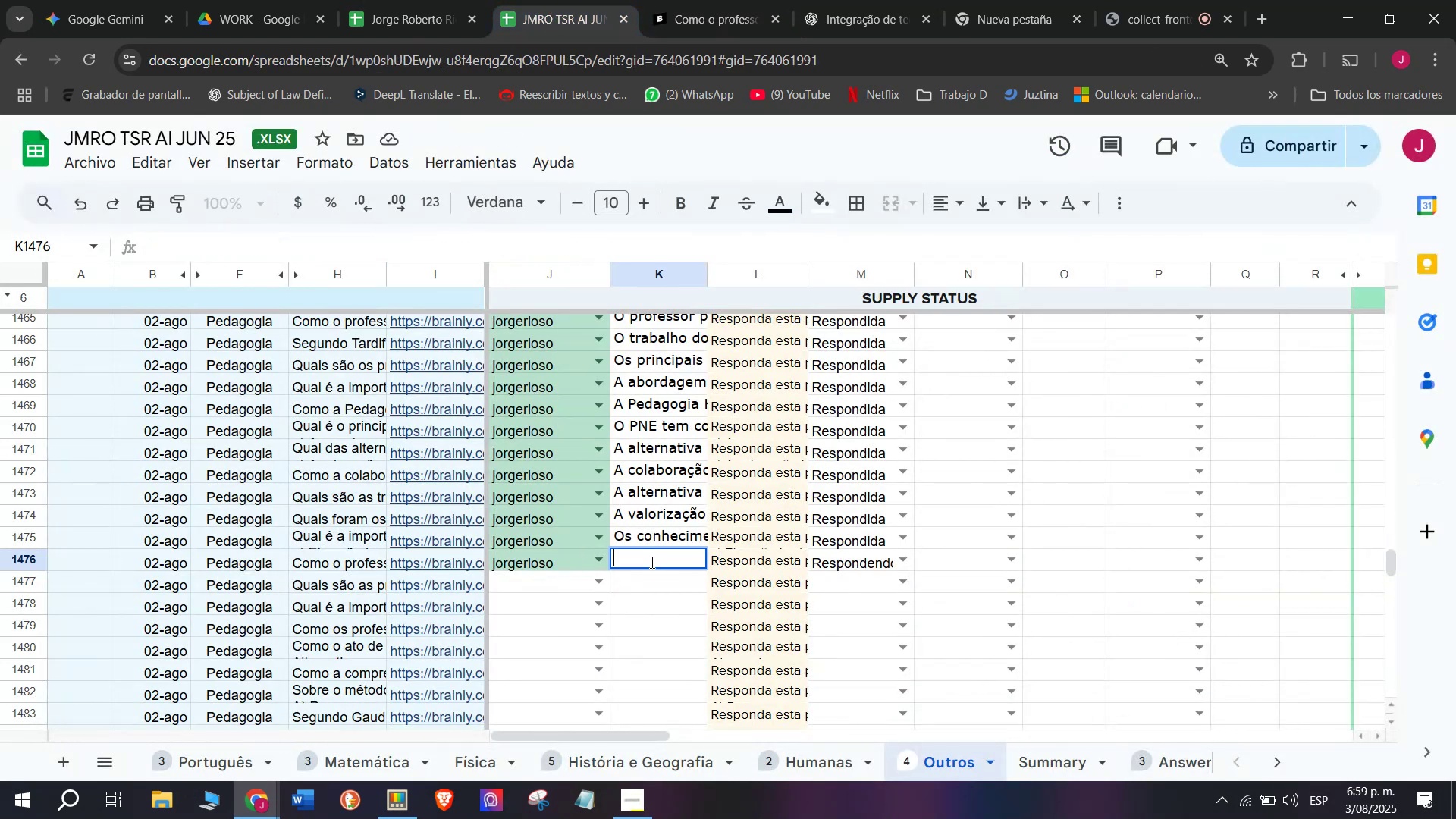 
key(Control+V)
 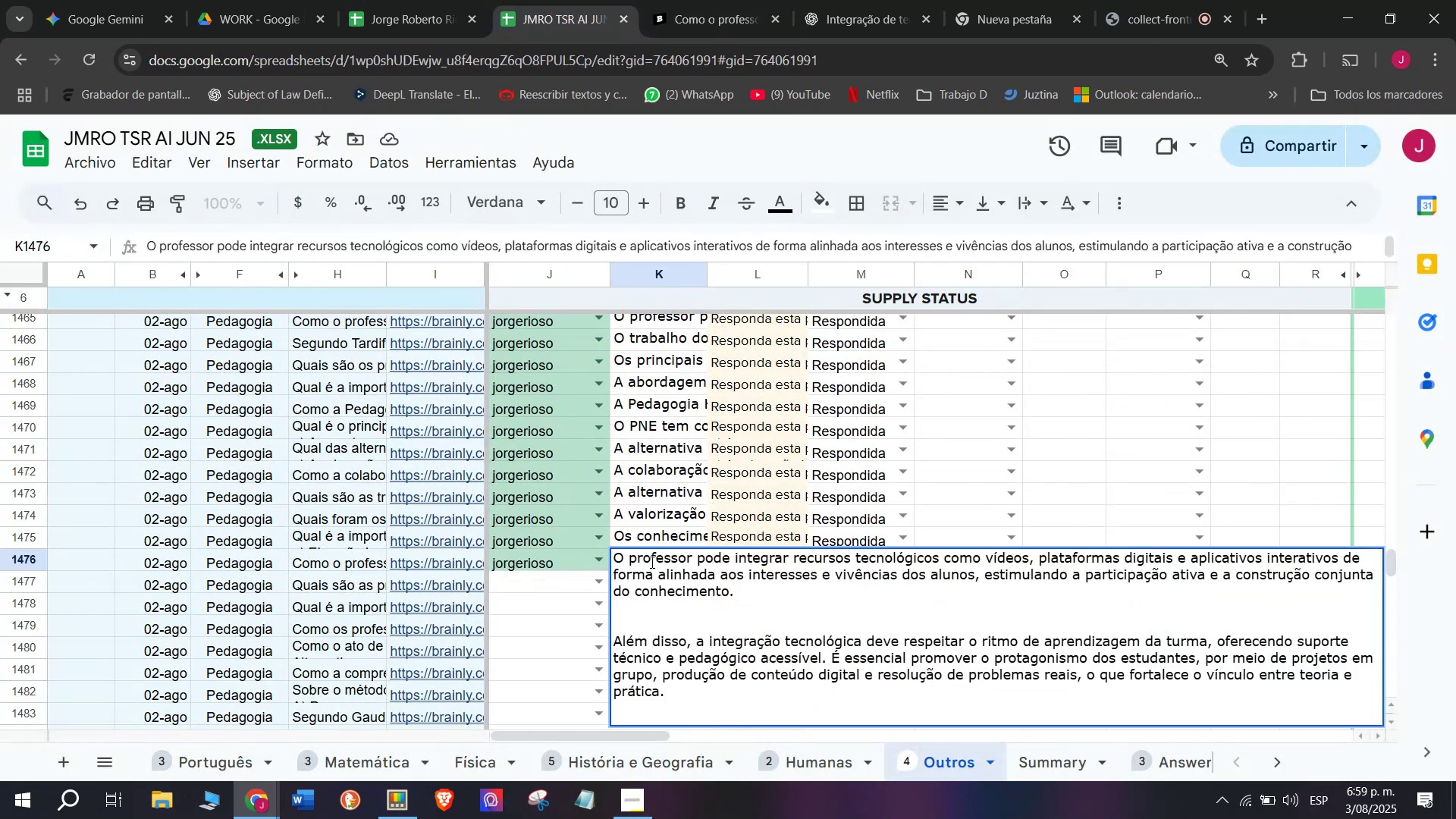 
key(Enter)
 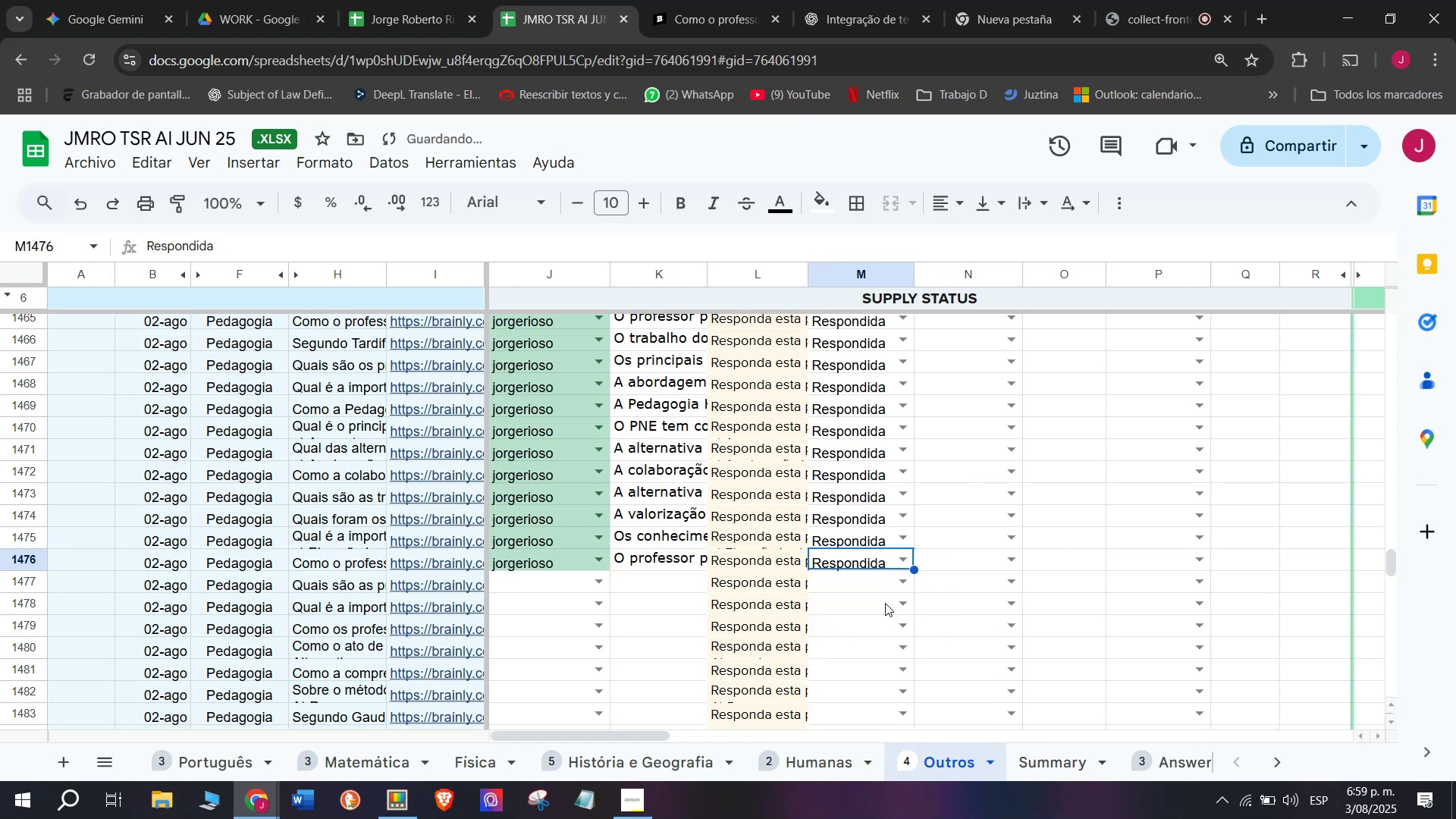 
left_click([462, 587])
 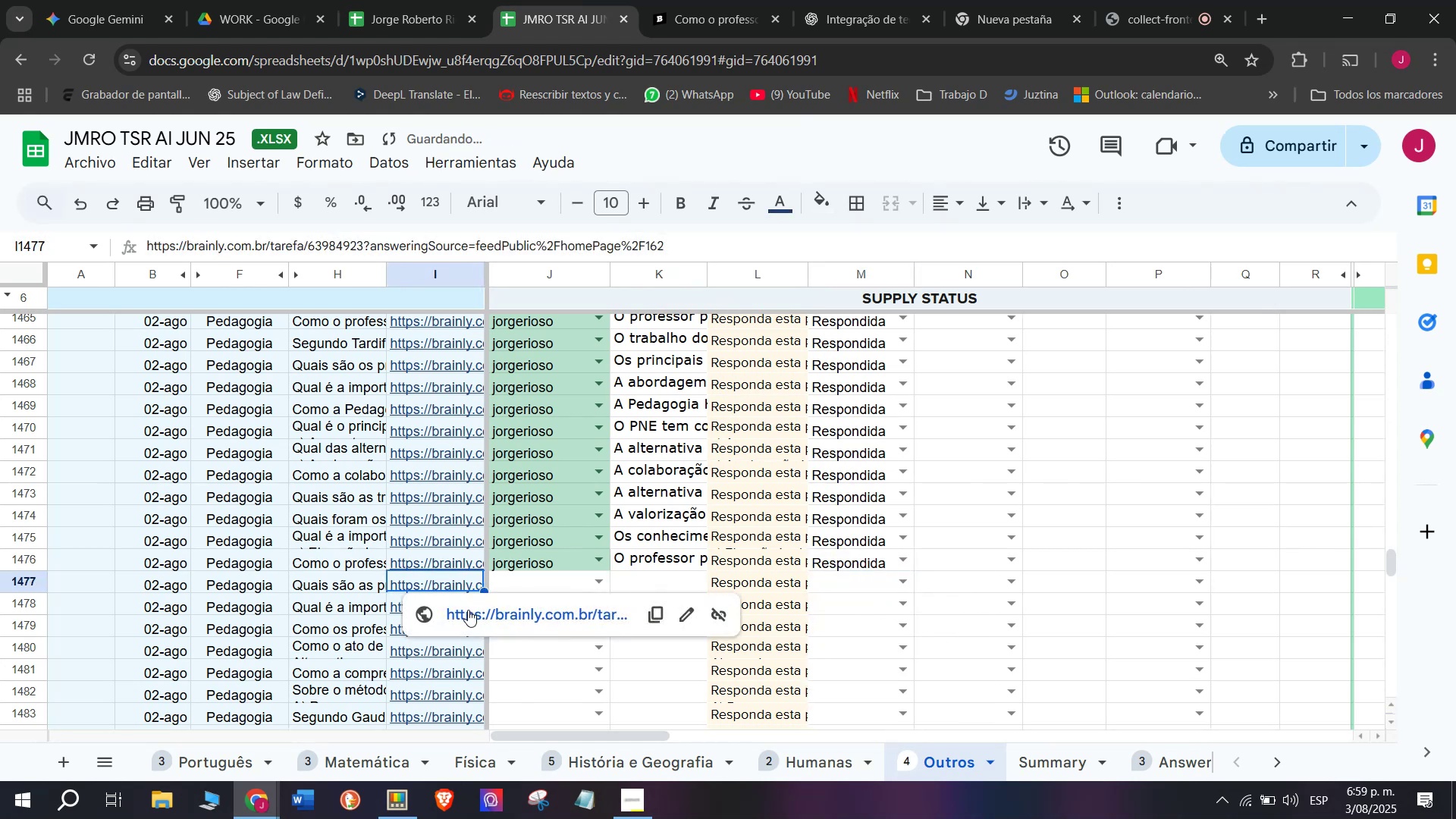 
left_click([468, 610])
 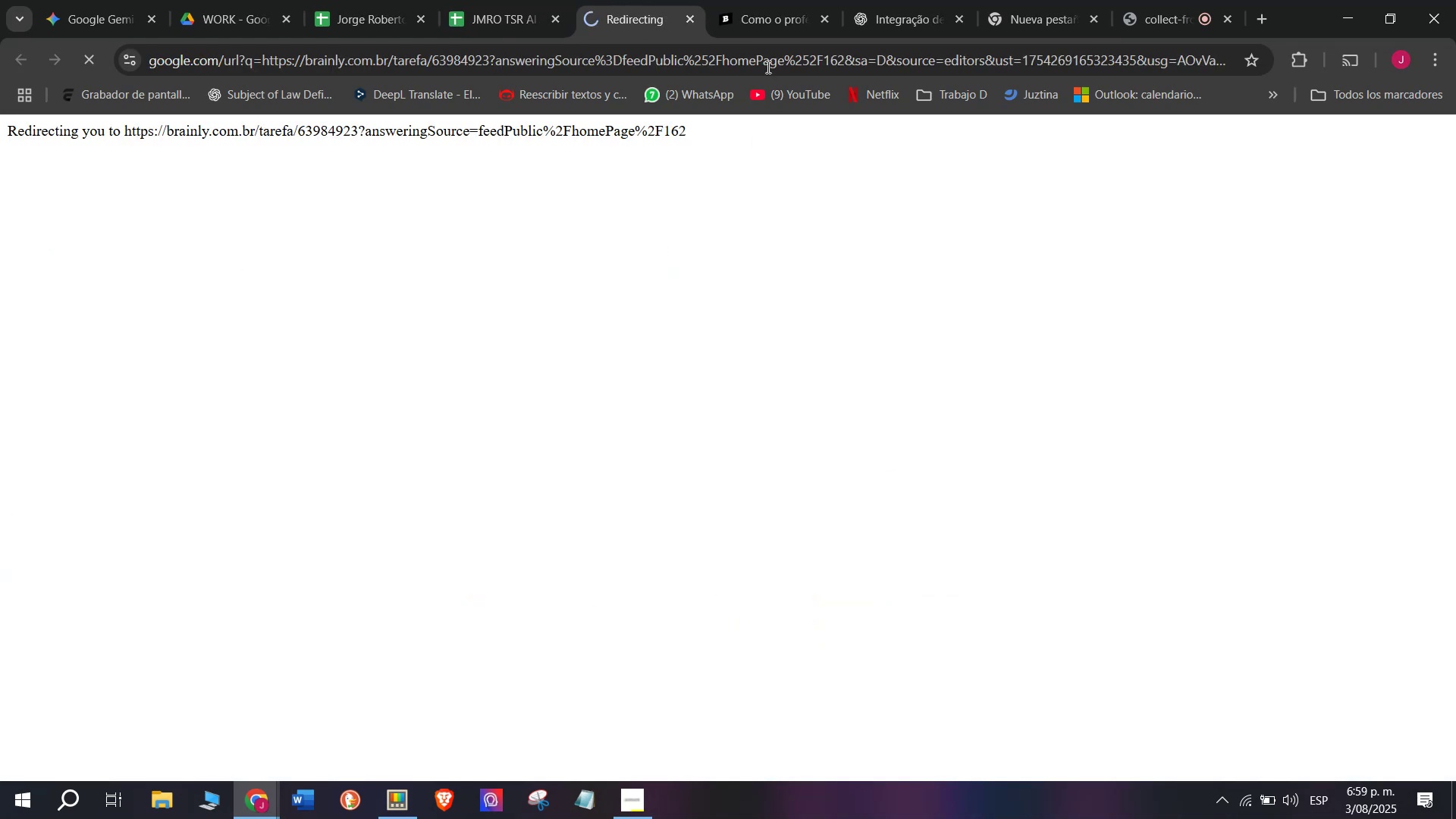 
left_click([780, 0])
 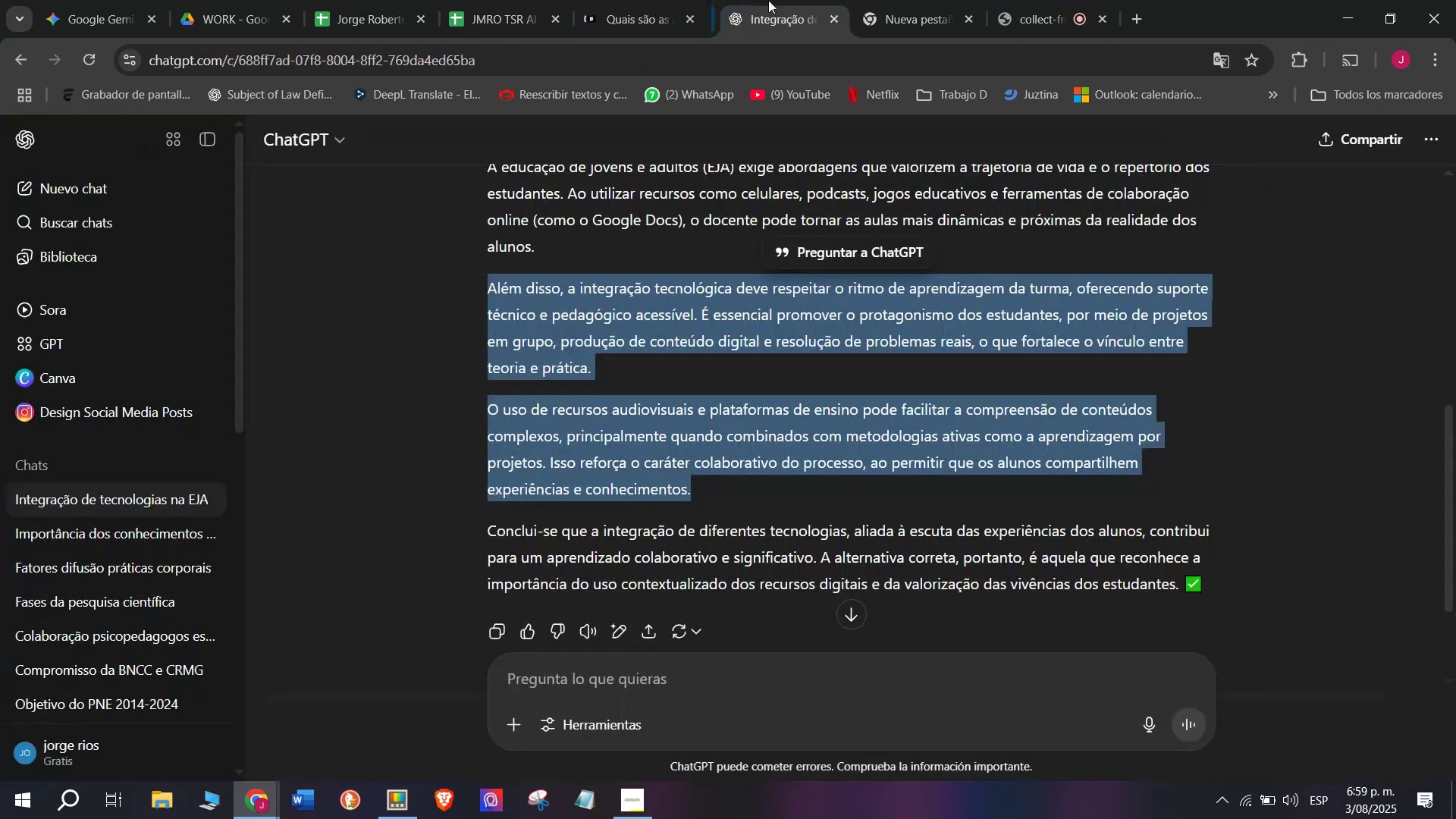 
left_click([641, 0])
 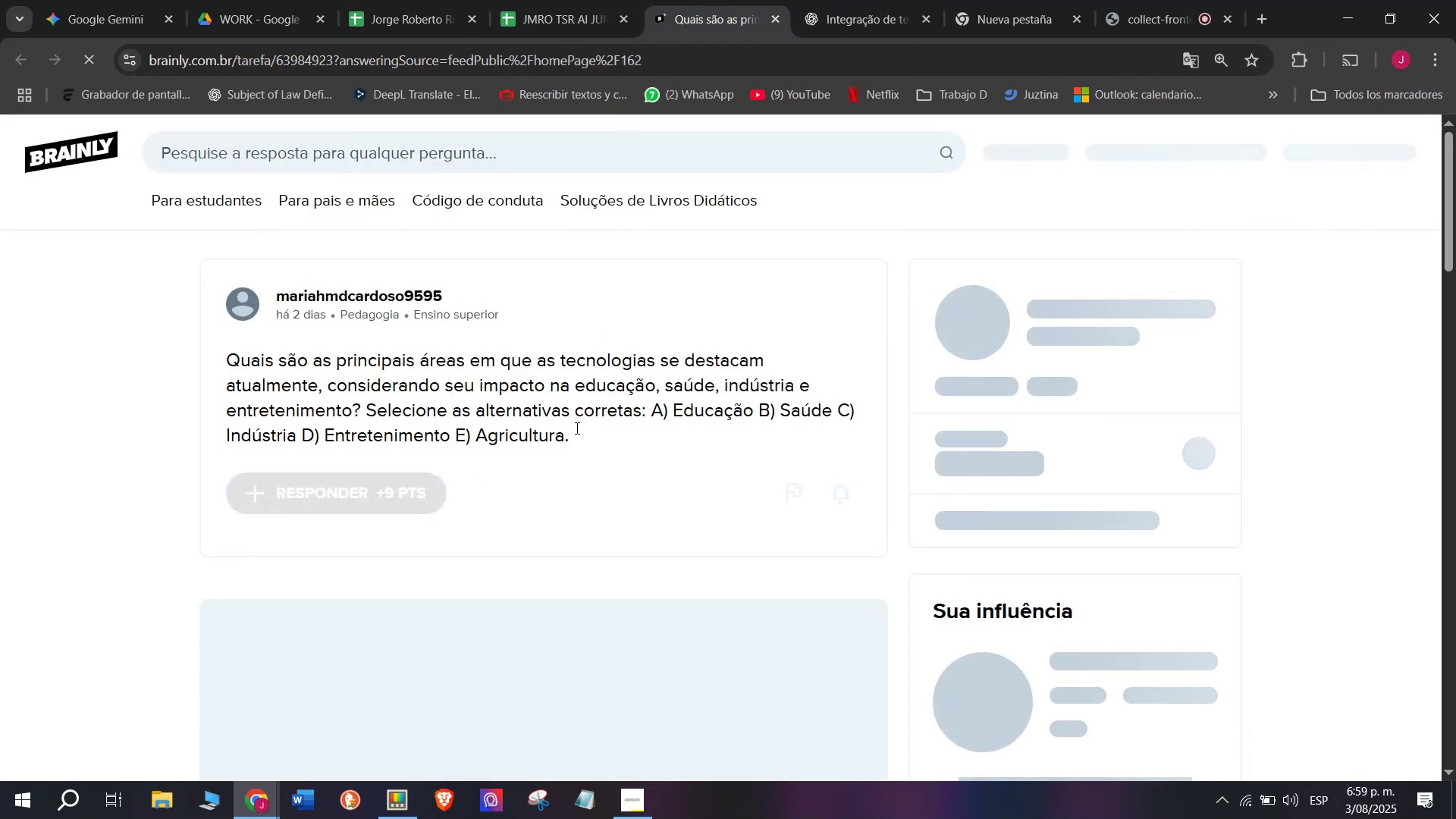 
left_click_drag(start_coordinate=[576, 444], to_coordinate=[193, 354])
 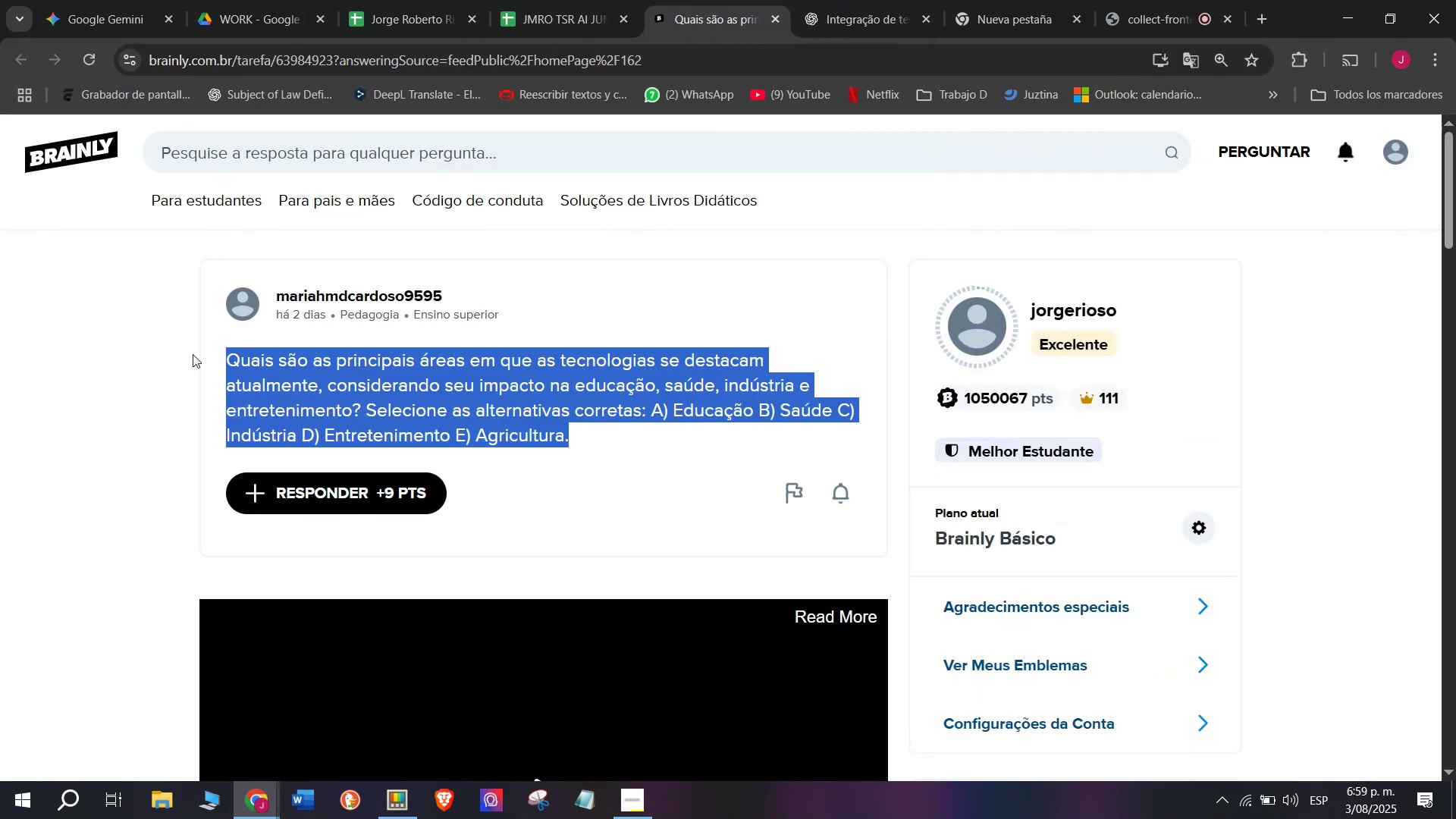 
key(Control+C)
 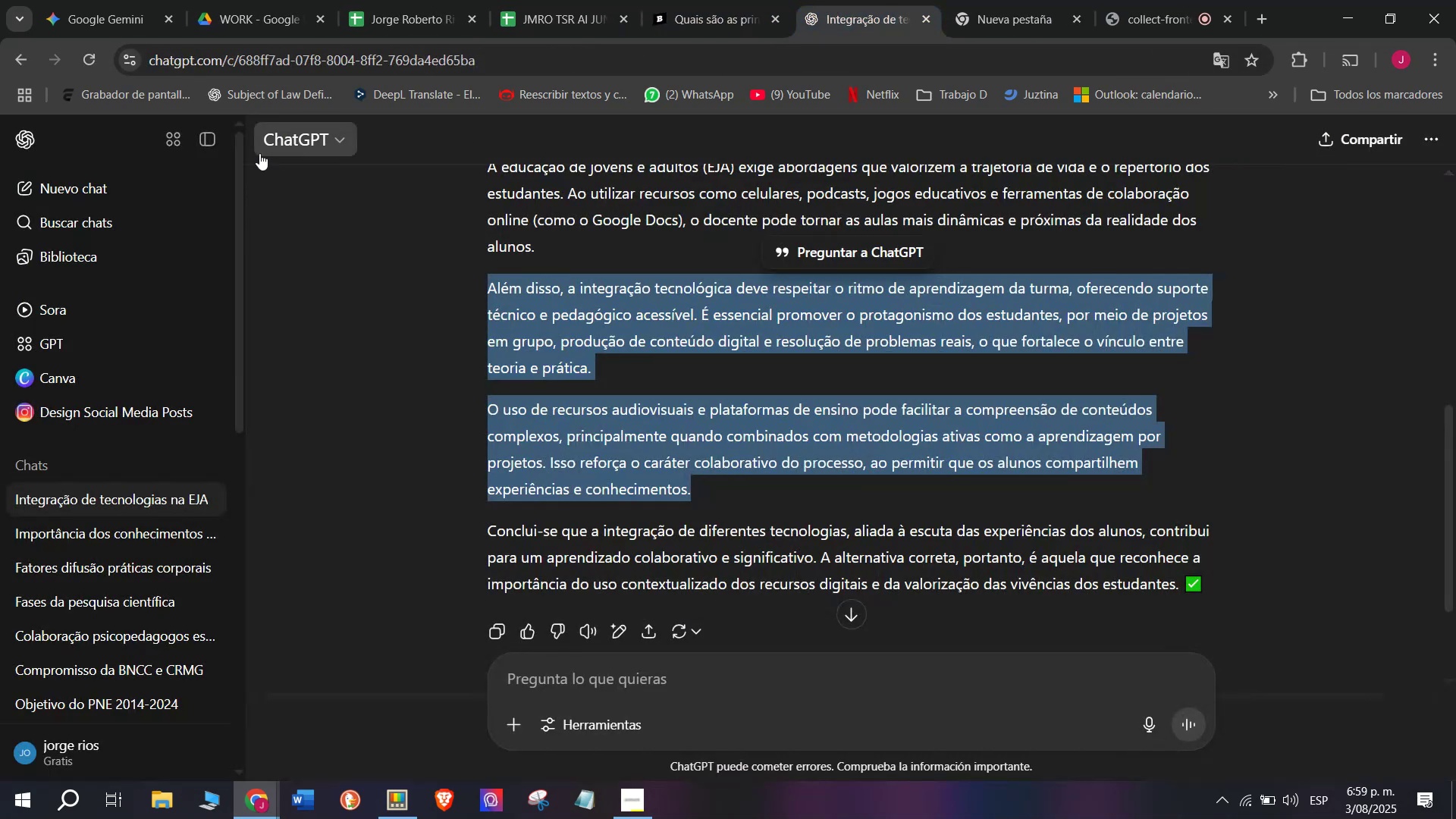 
left_click([68, 184])
 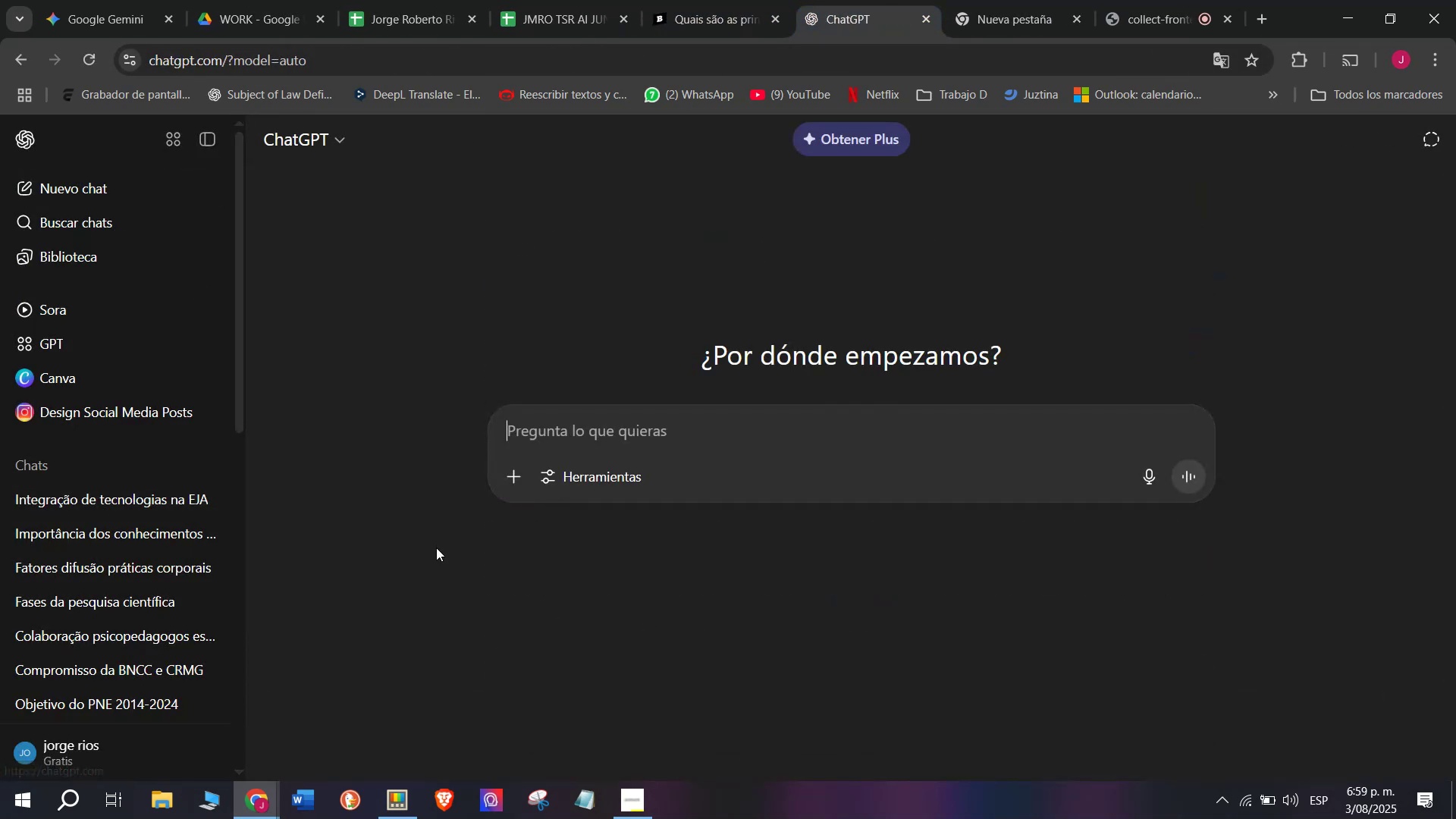 
key(Meta+MetaLeft)
 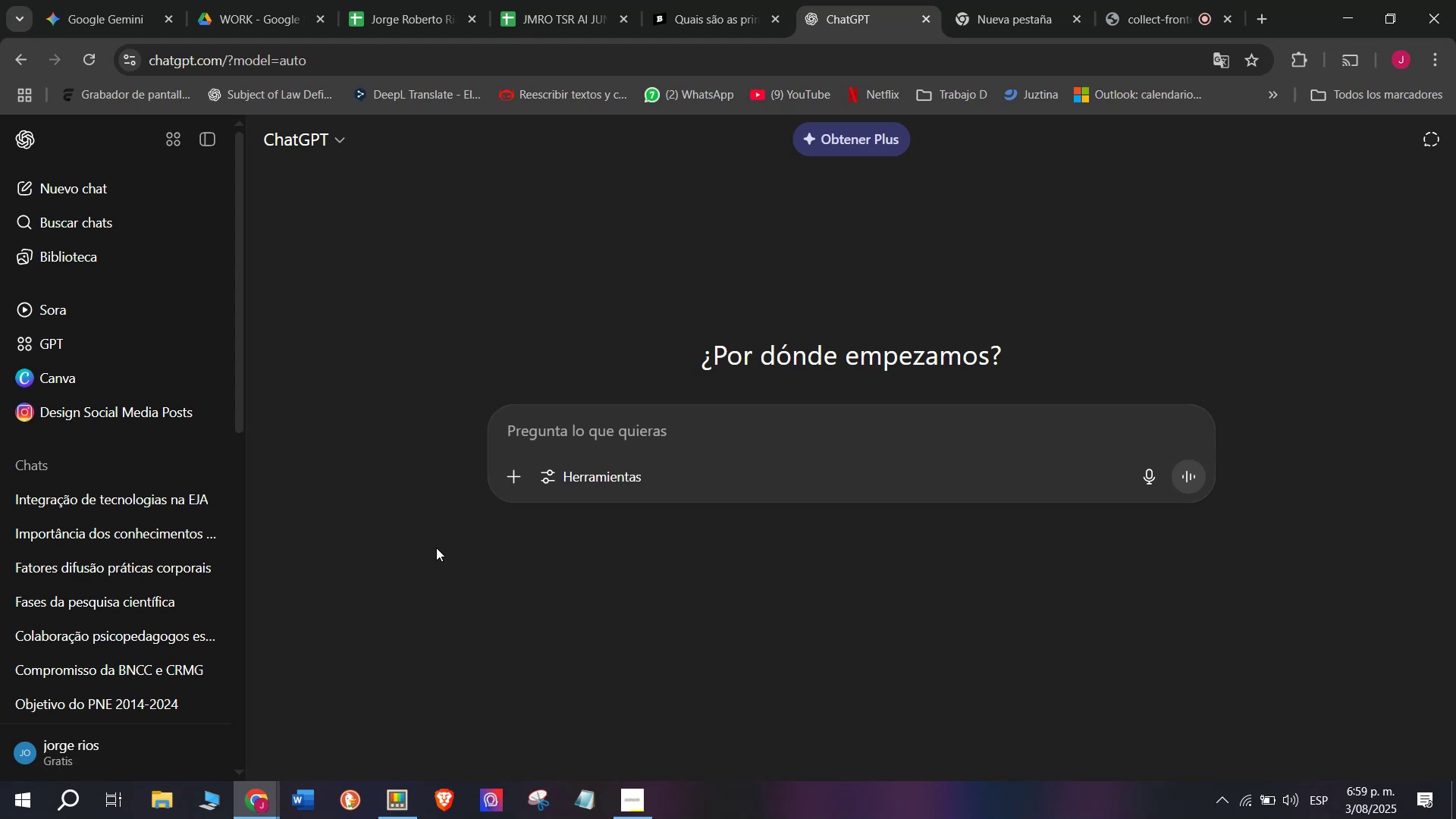 
key(Meta+V)
 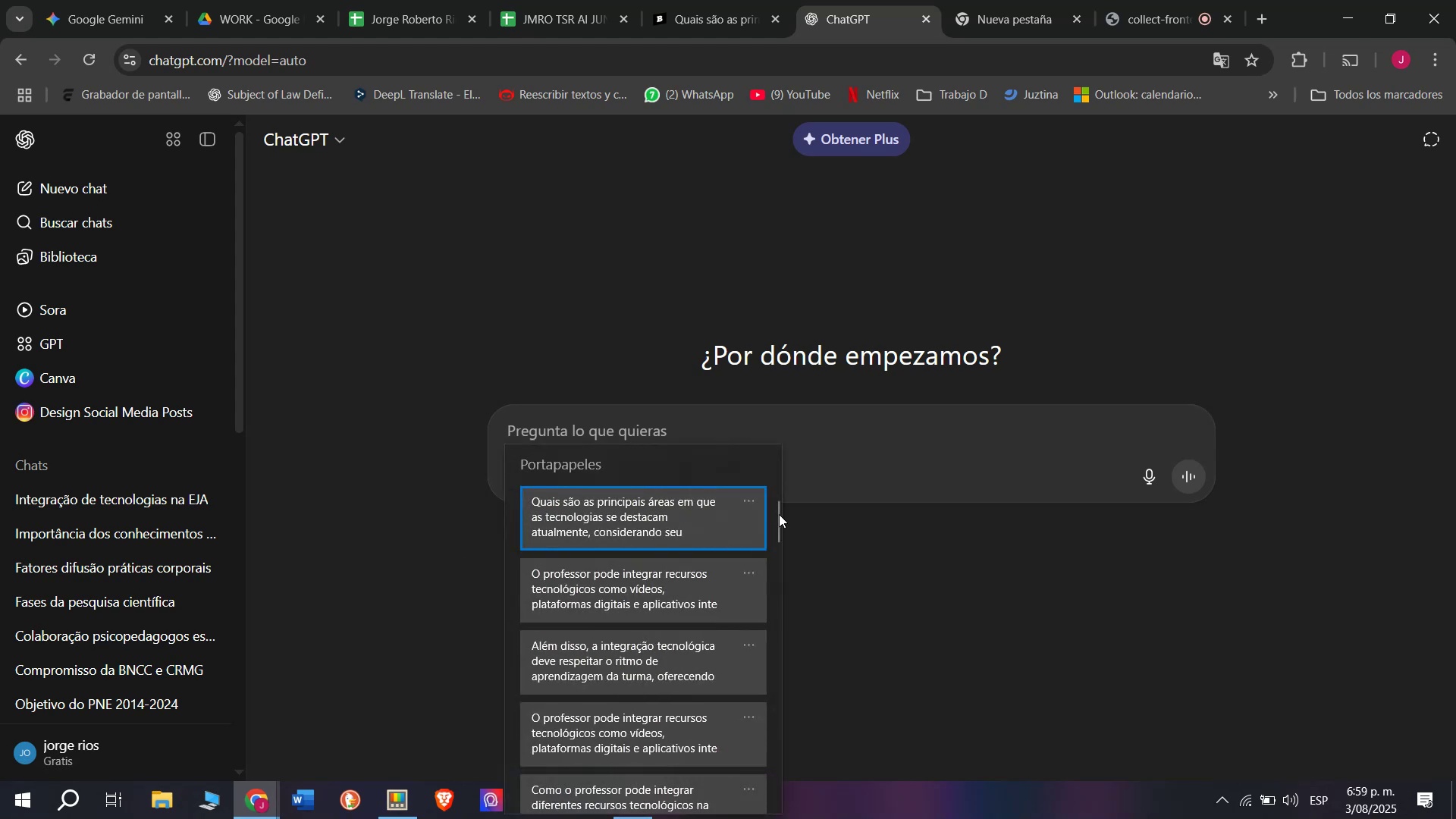 
left_click_drag(start_coordinate=[780, 517], to_coordinate=[764, 816])
 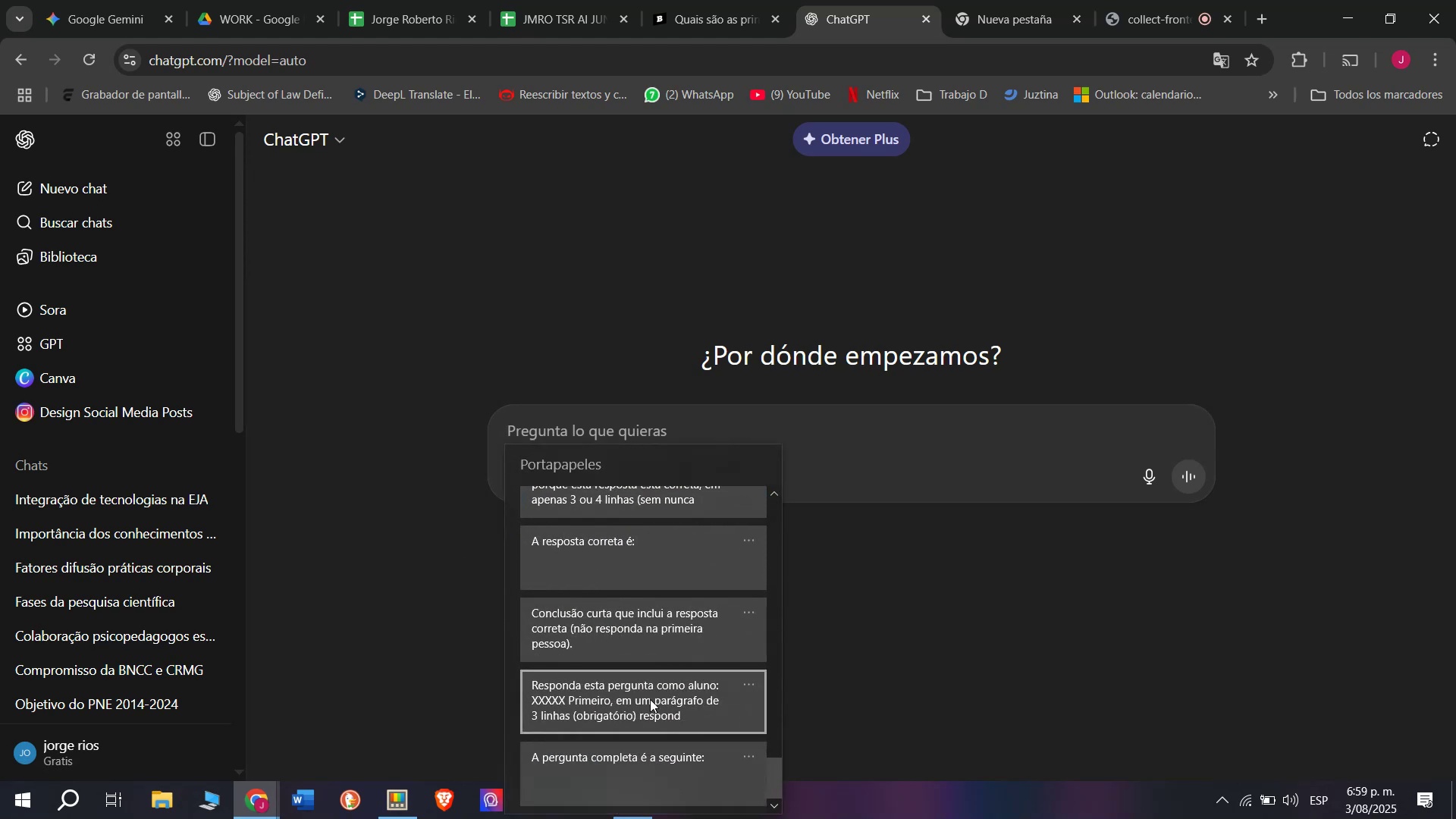 
left_click([650, 698])
 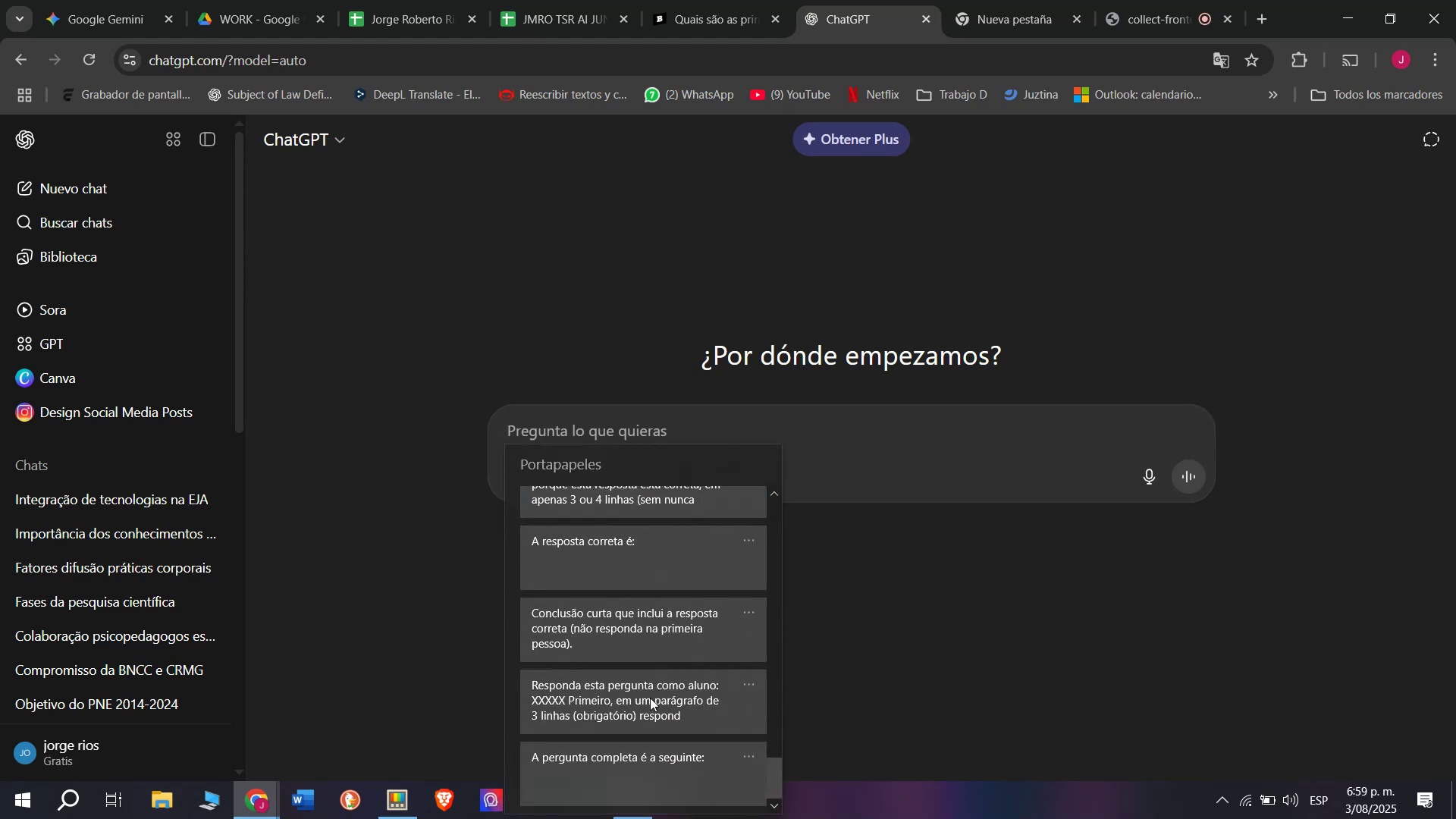 
key(Control+ControlLeft)
 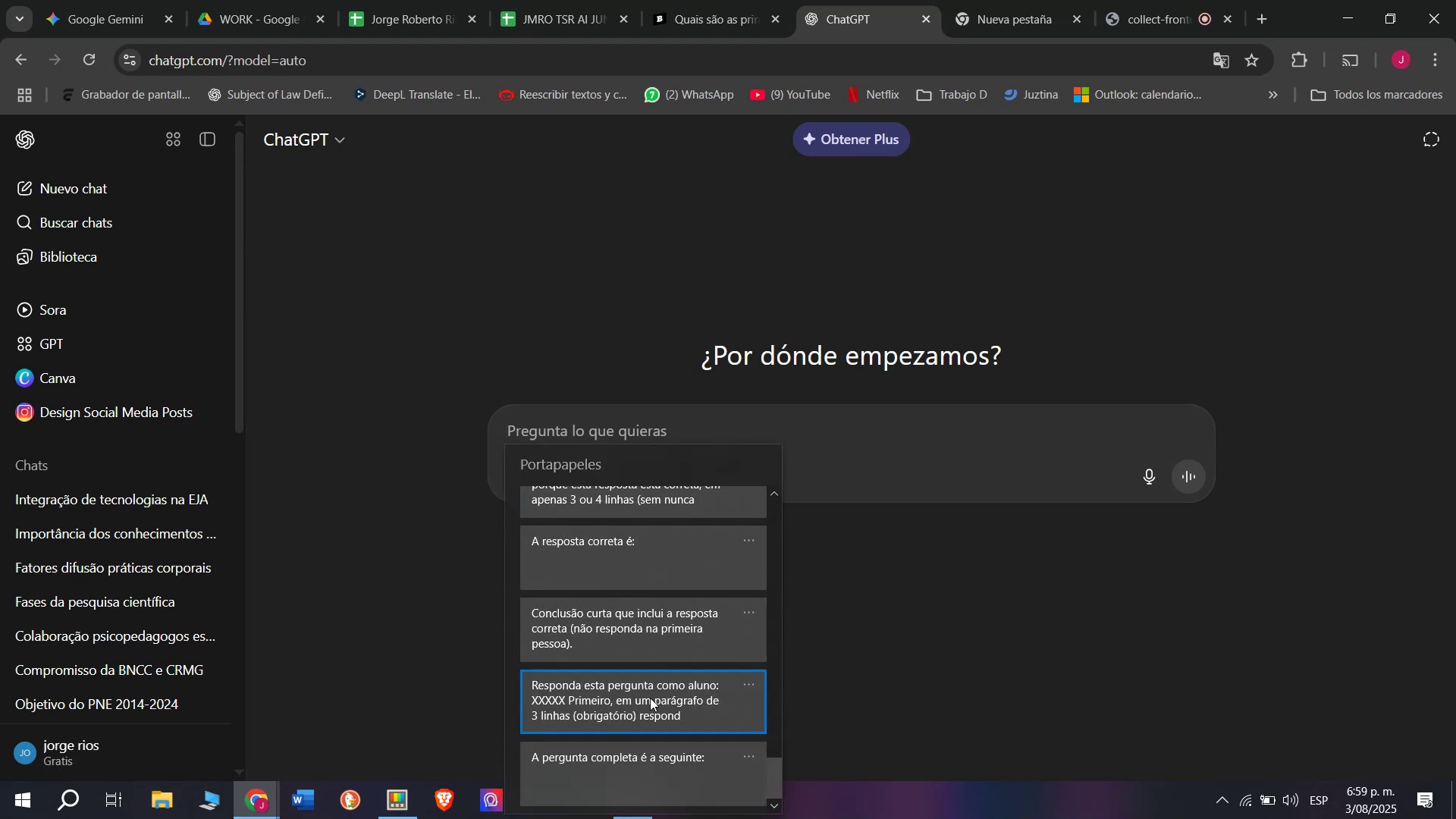 
key(Control+V)
 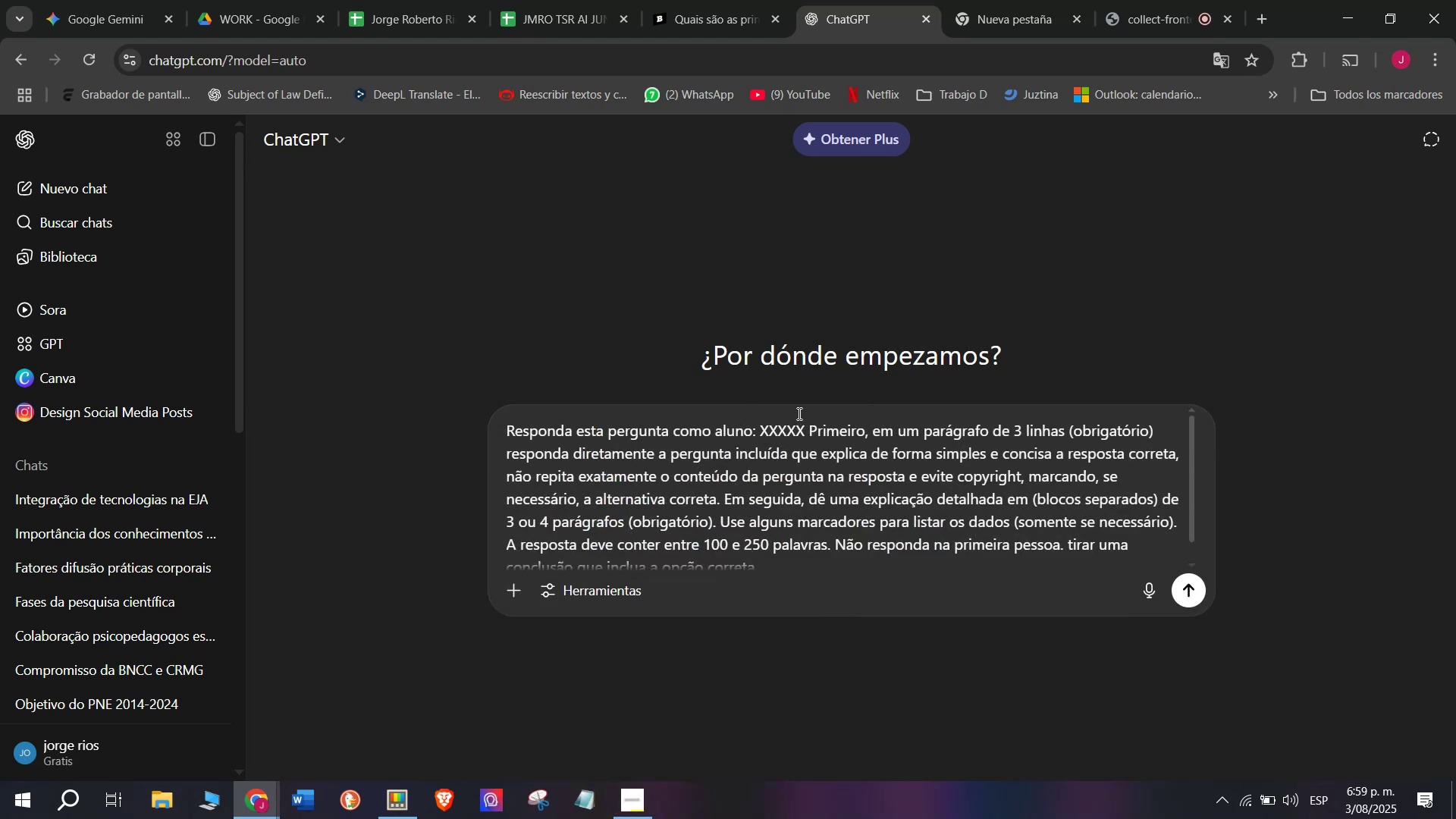 
left_click_drag(start_coordinate=[809, 422], to_coordinate=[761, 421])
 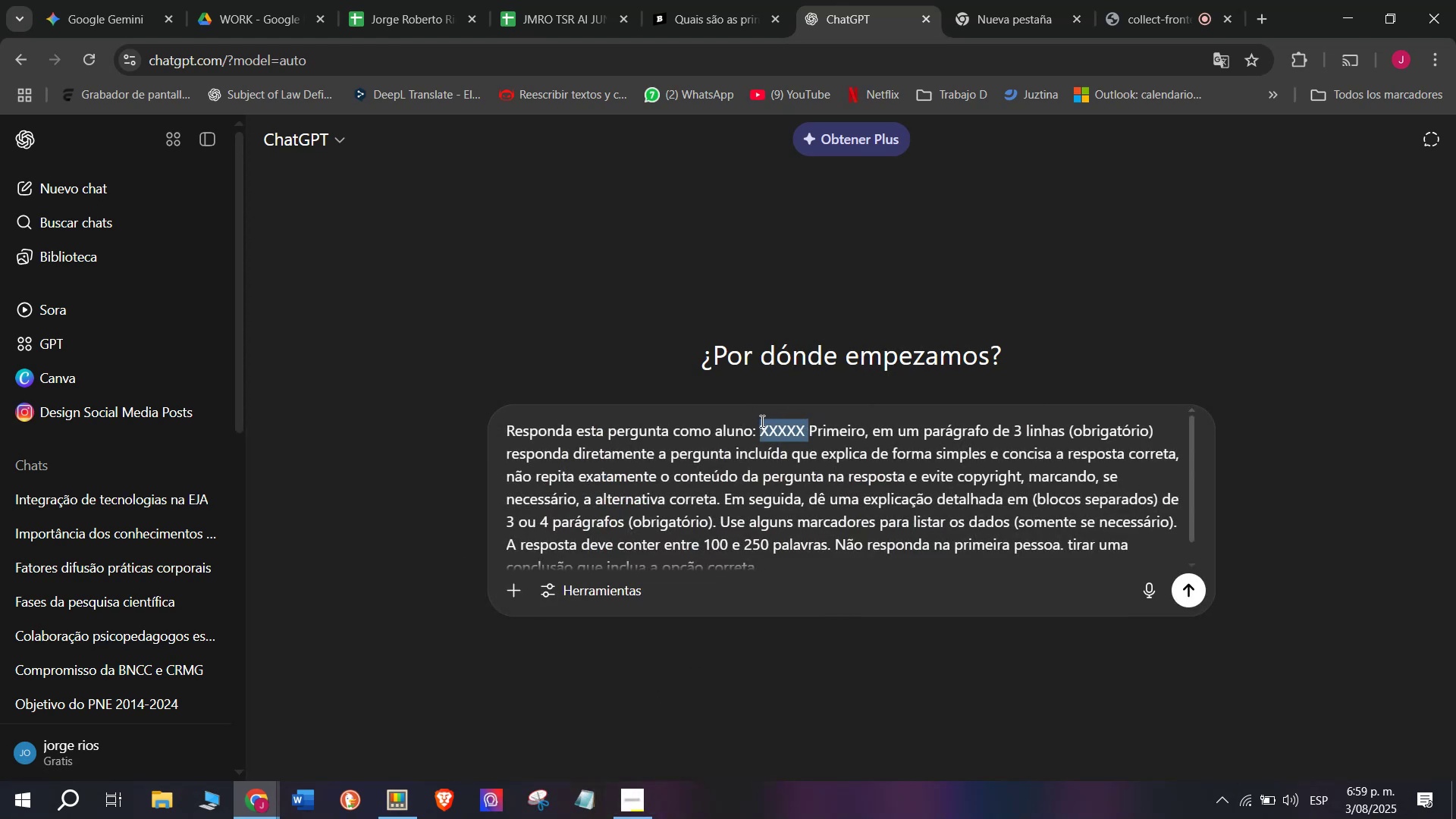 
key(Meta+V)
 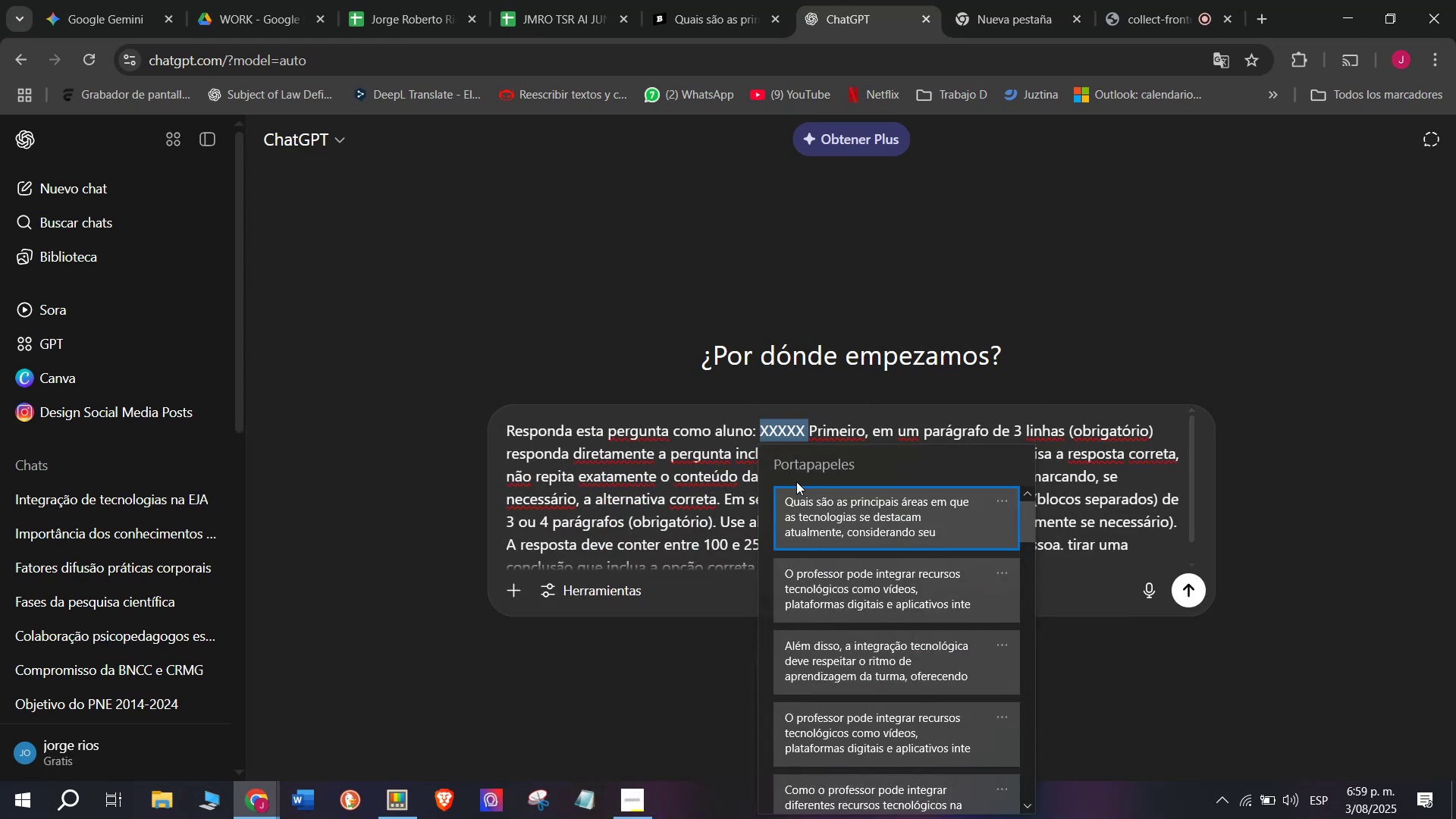 
left_click([815, 505])
 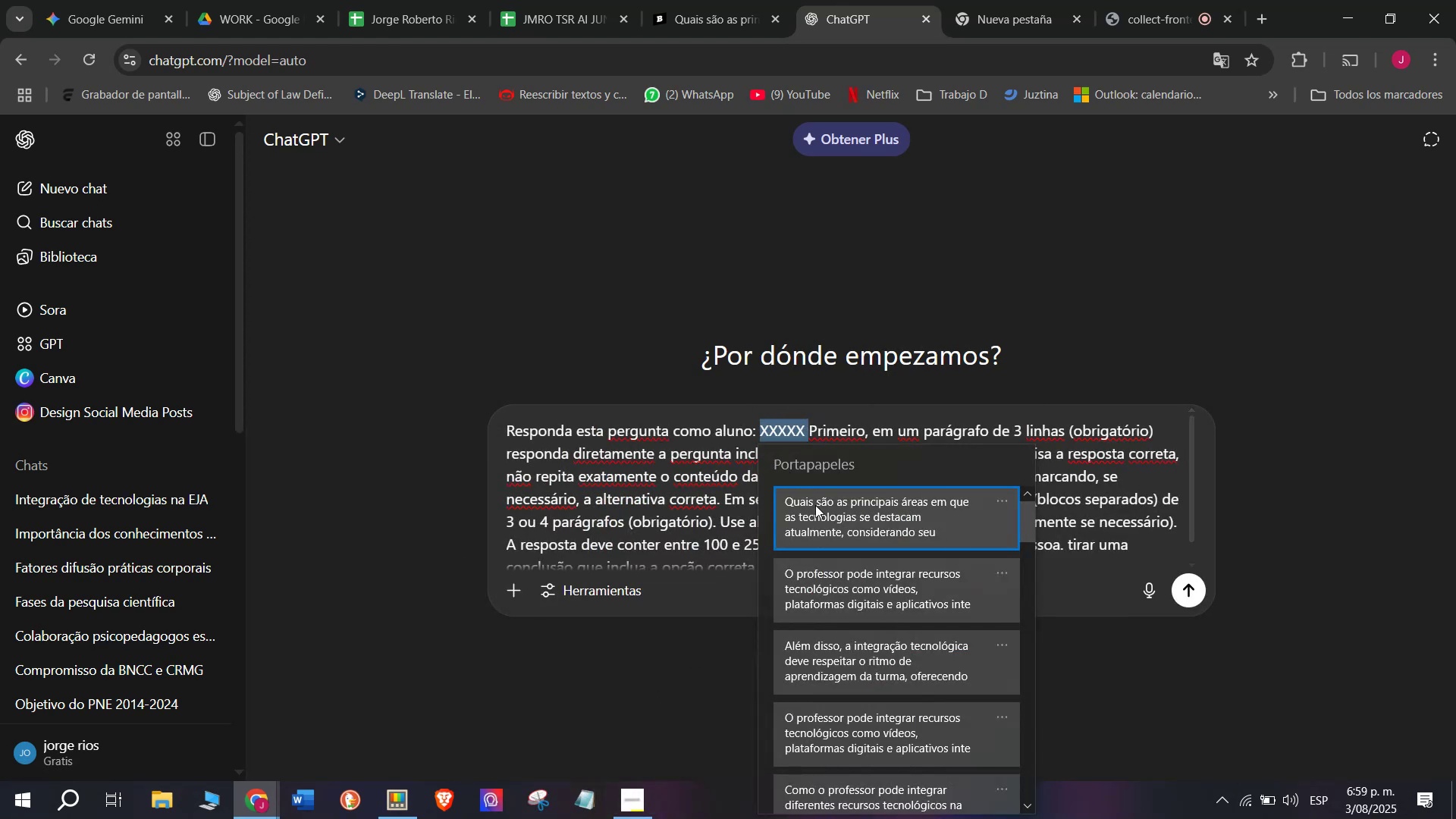 
key(Control+ControlLeft)
 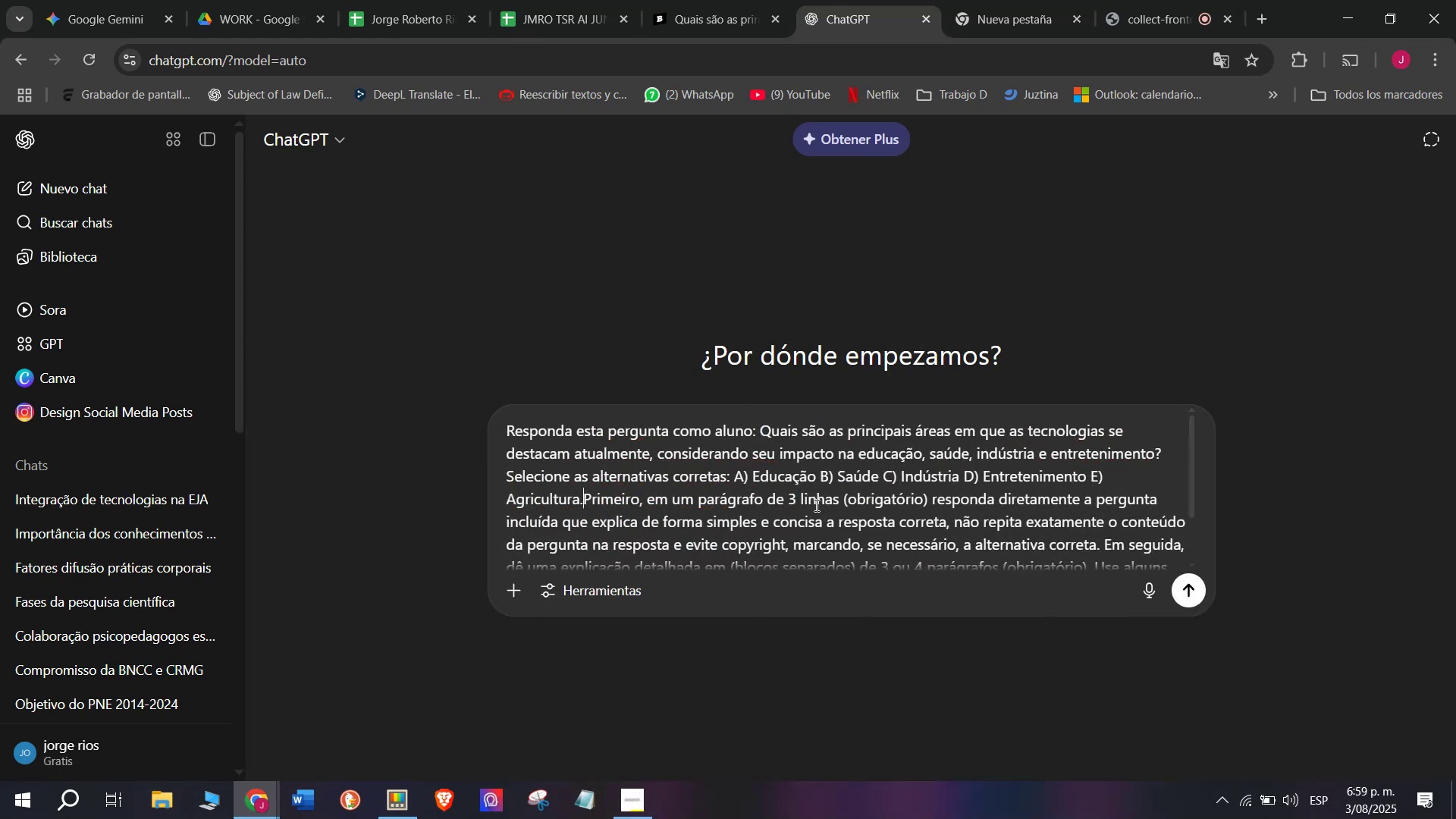 
key(Control+V)
 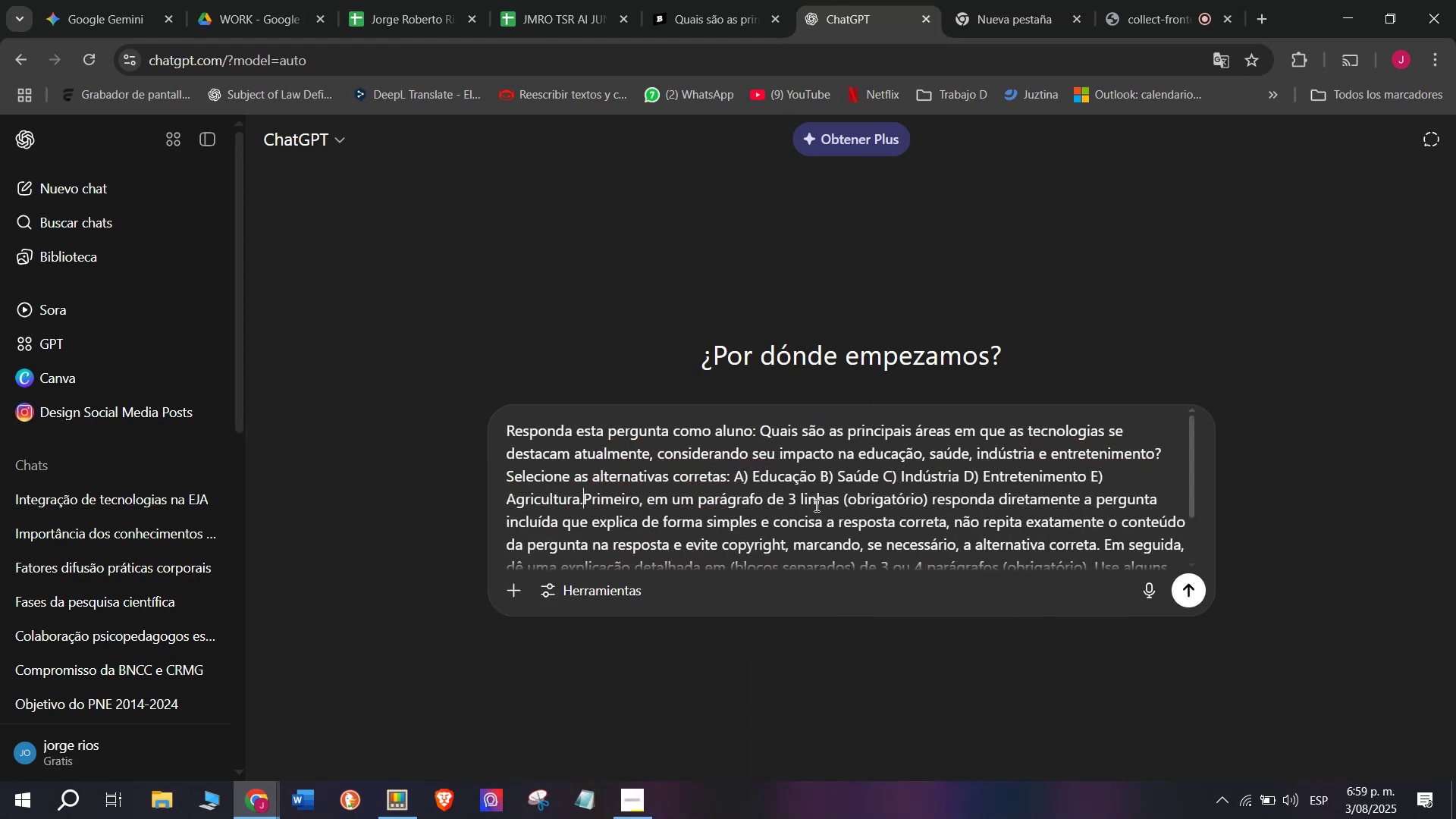 
key(Enter)
 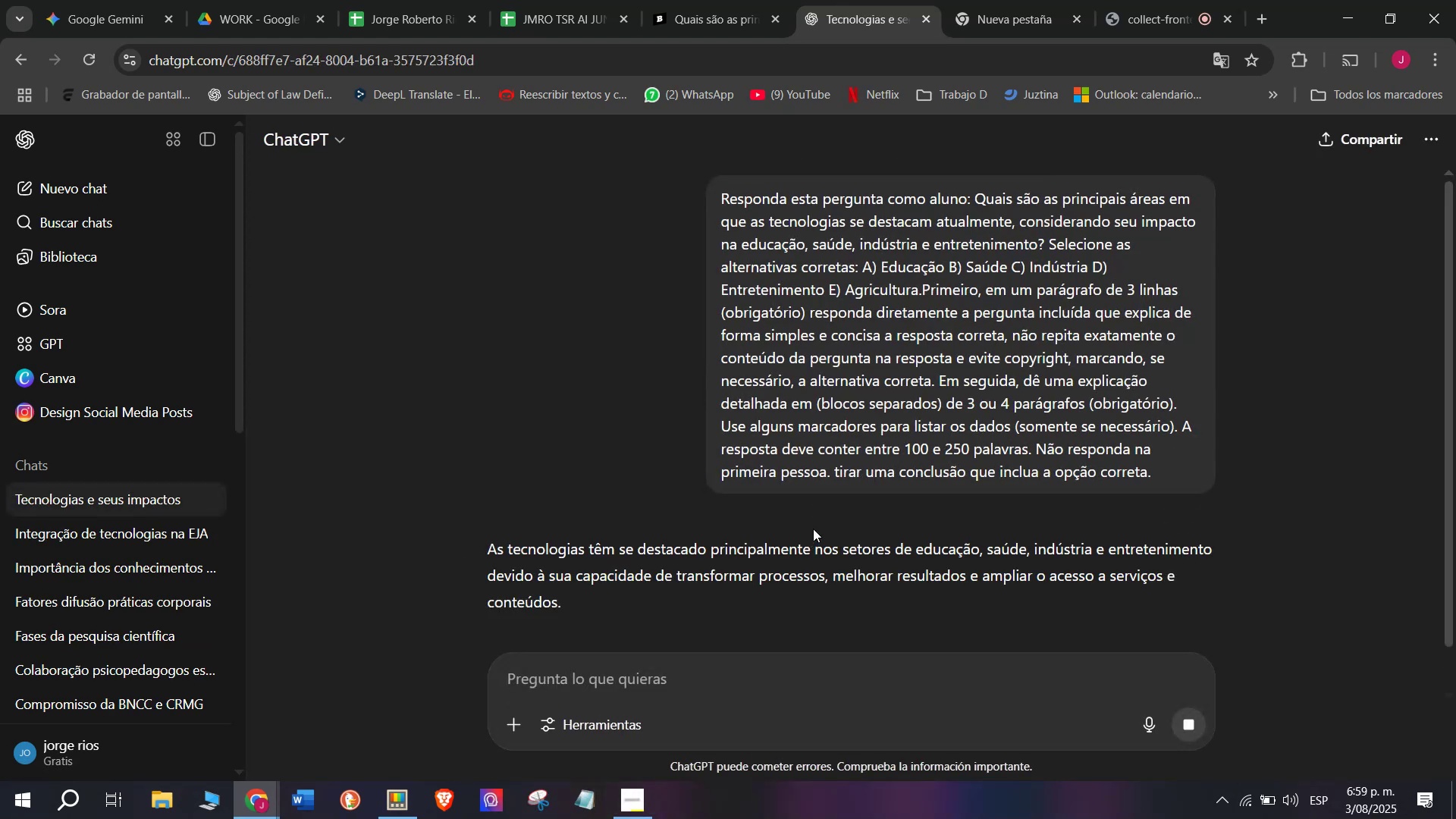 
scroll: coordinate [849, 458], scroll_direction: down, amount: 1.0
 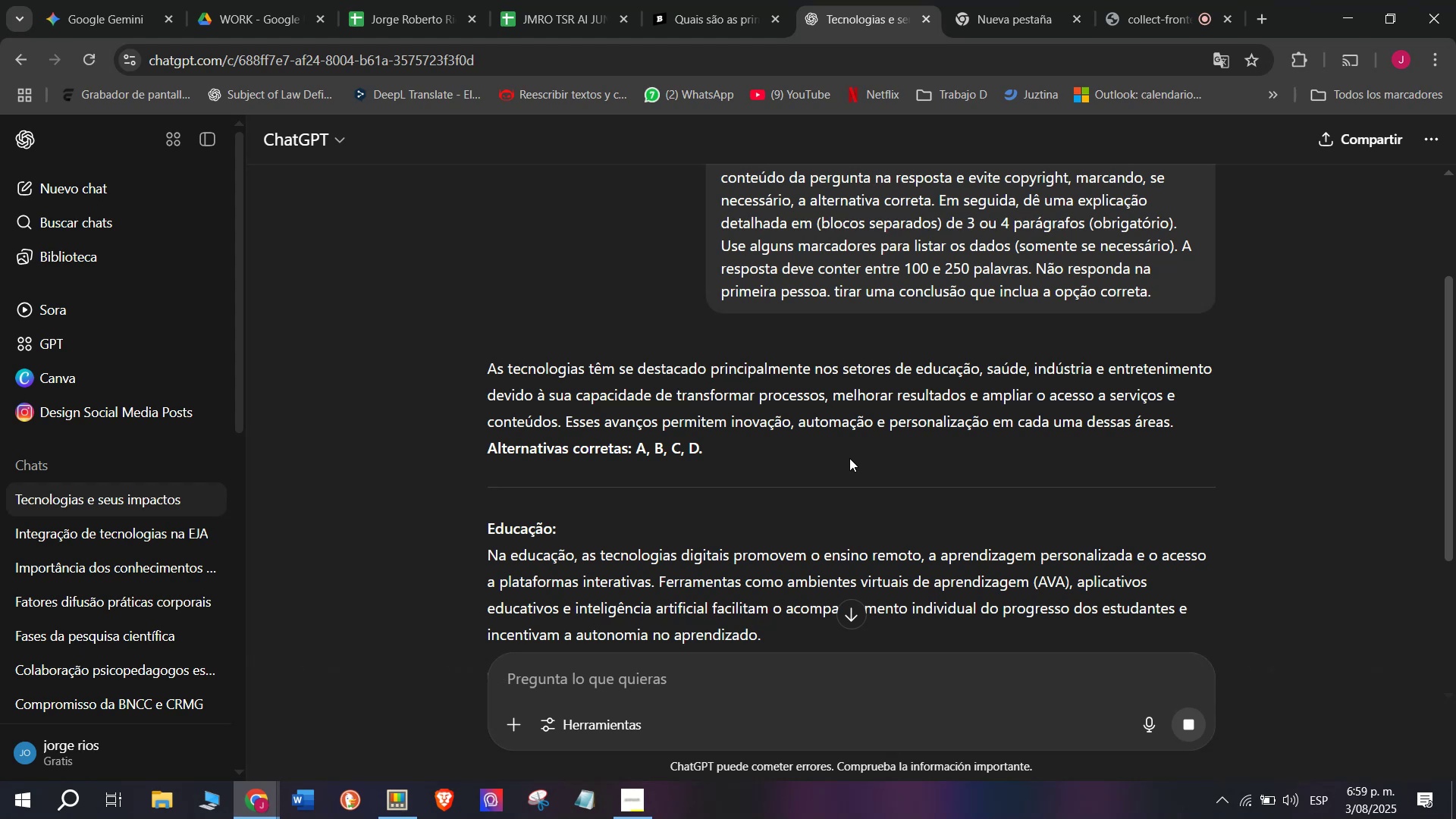 
left_click([730, 0])
 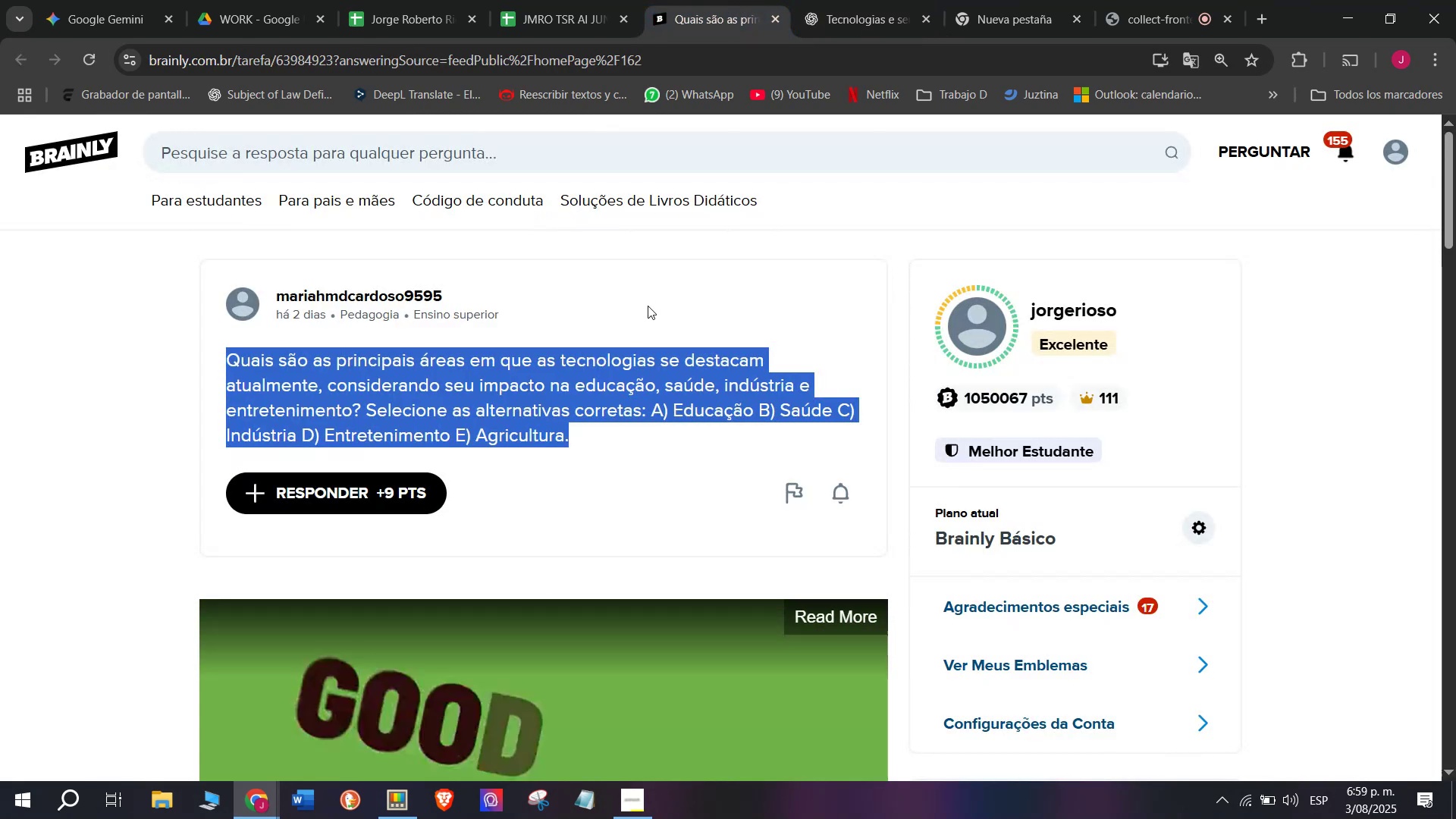 
left_click([886, 0])
 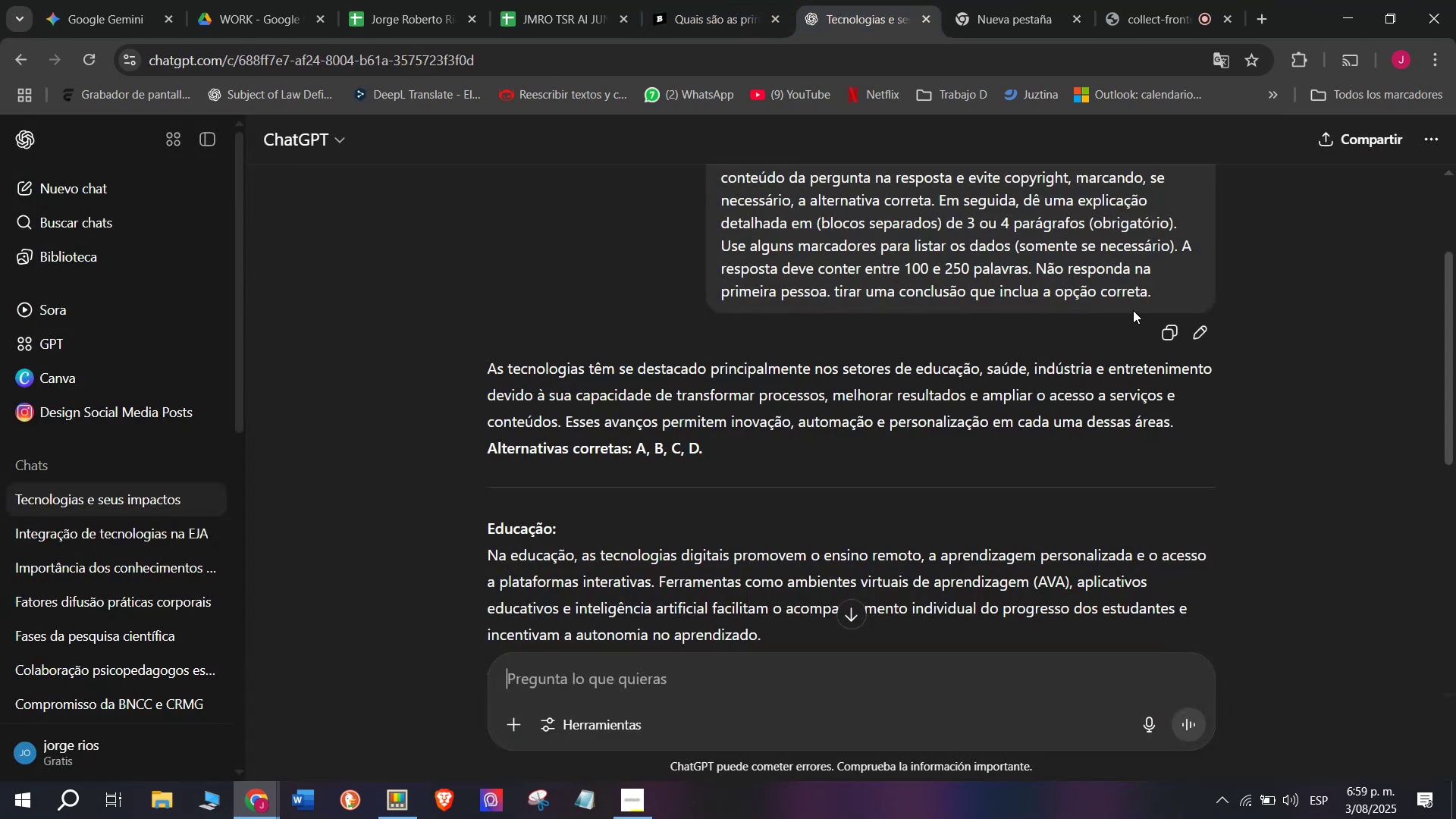 
left_click_drag(start_coordinate=[1163, 290], to_coordinate=[681, 192])
 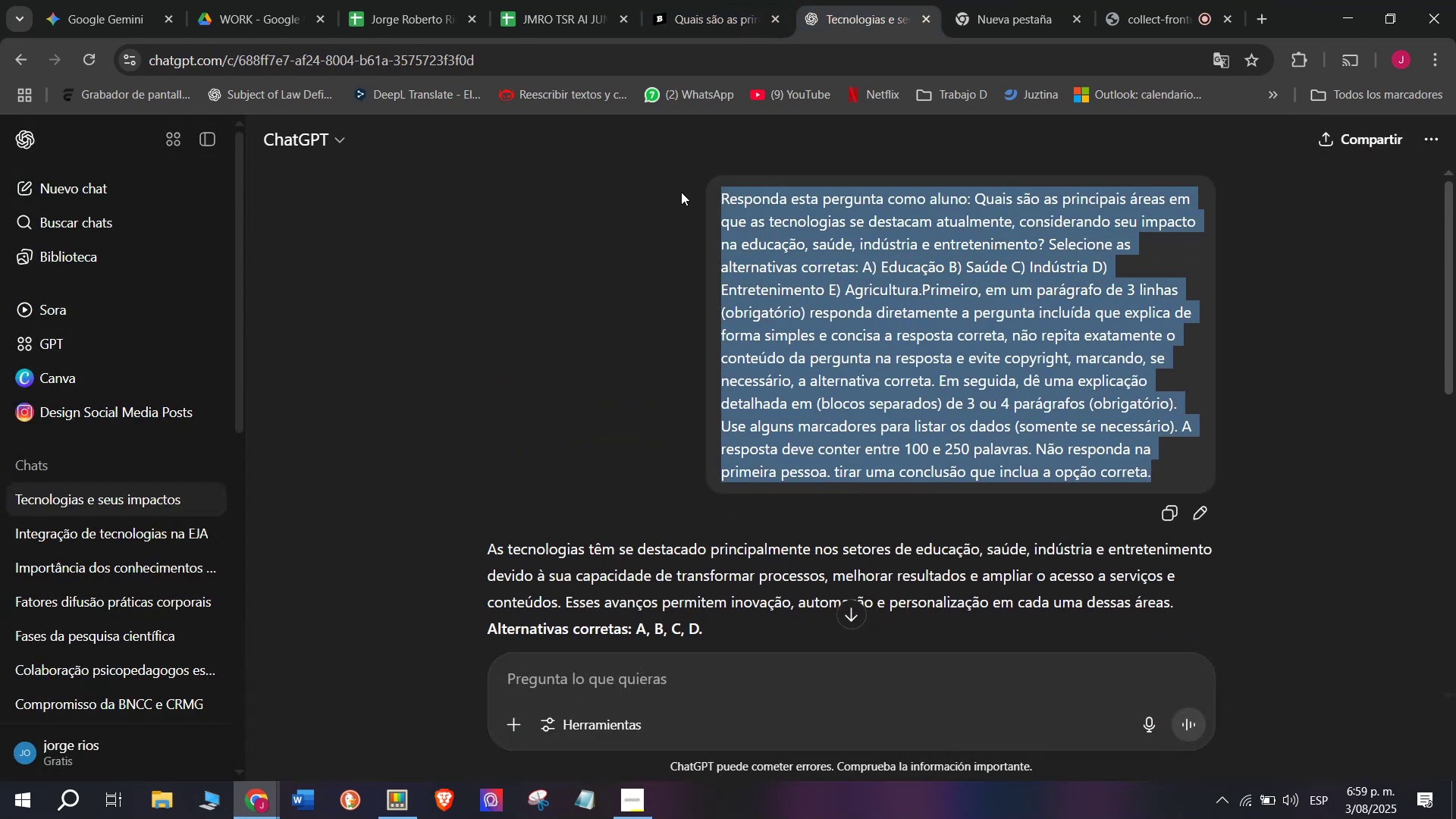 
key(Control+C)
 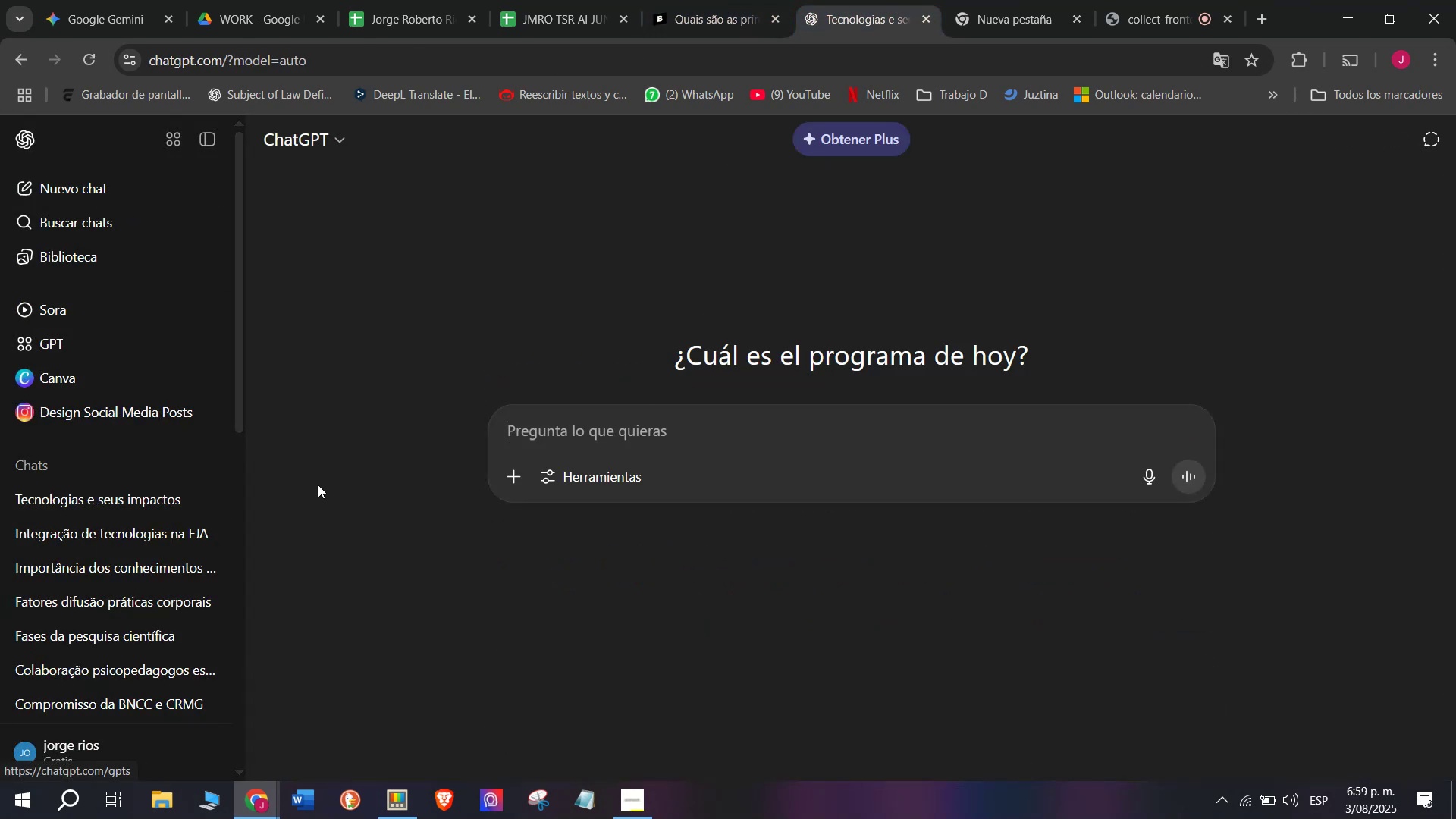 
key(Control+V)
 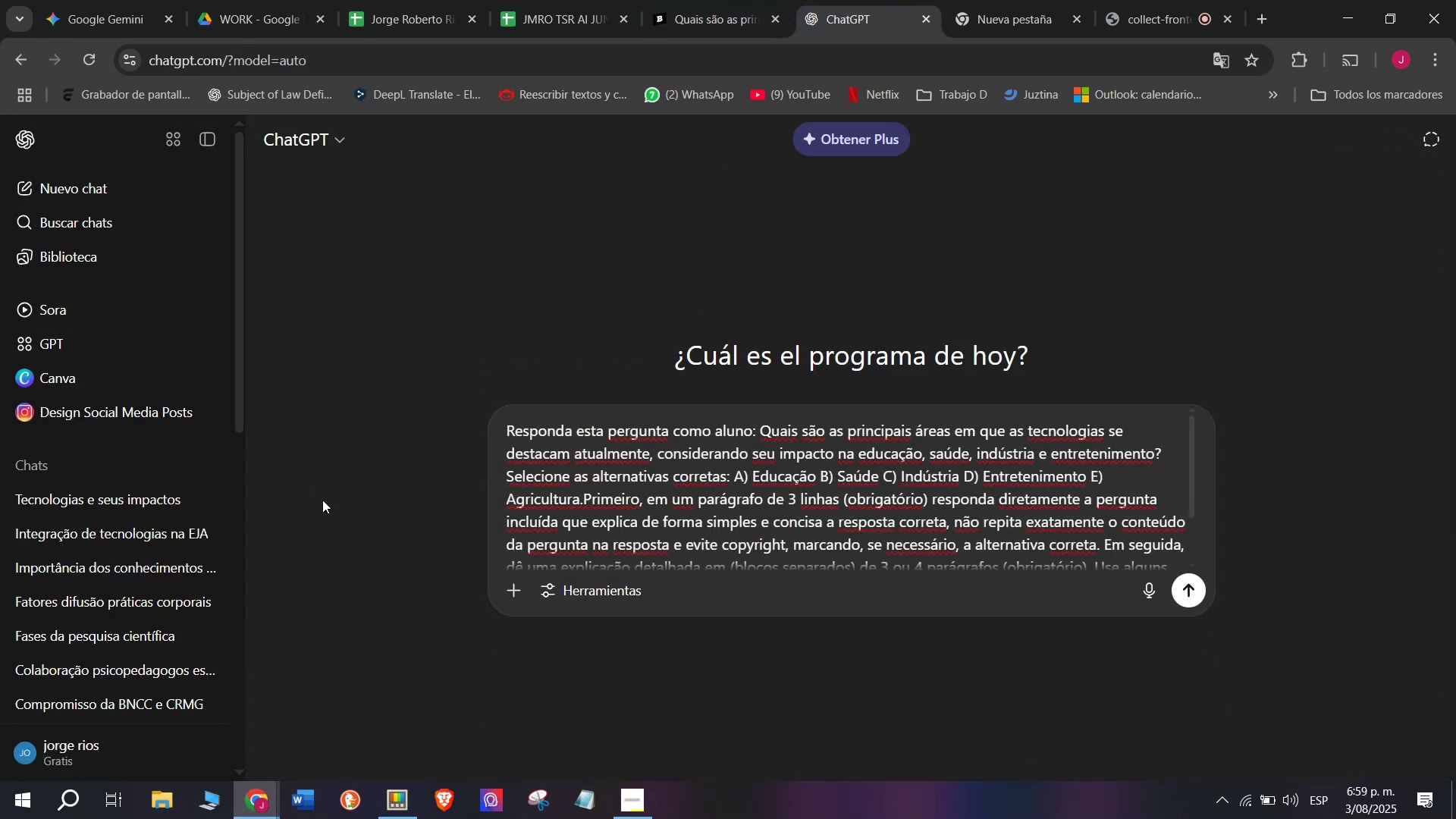 
key(Enter)
 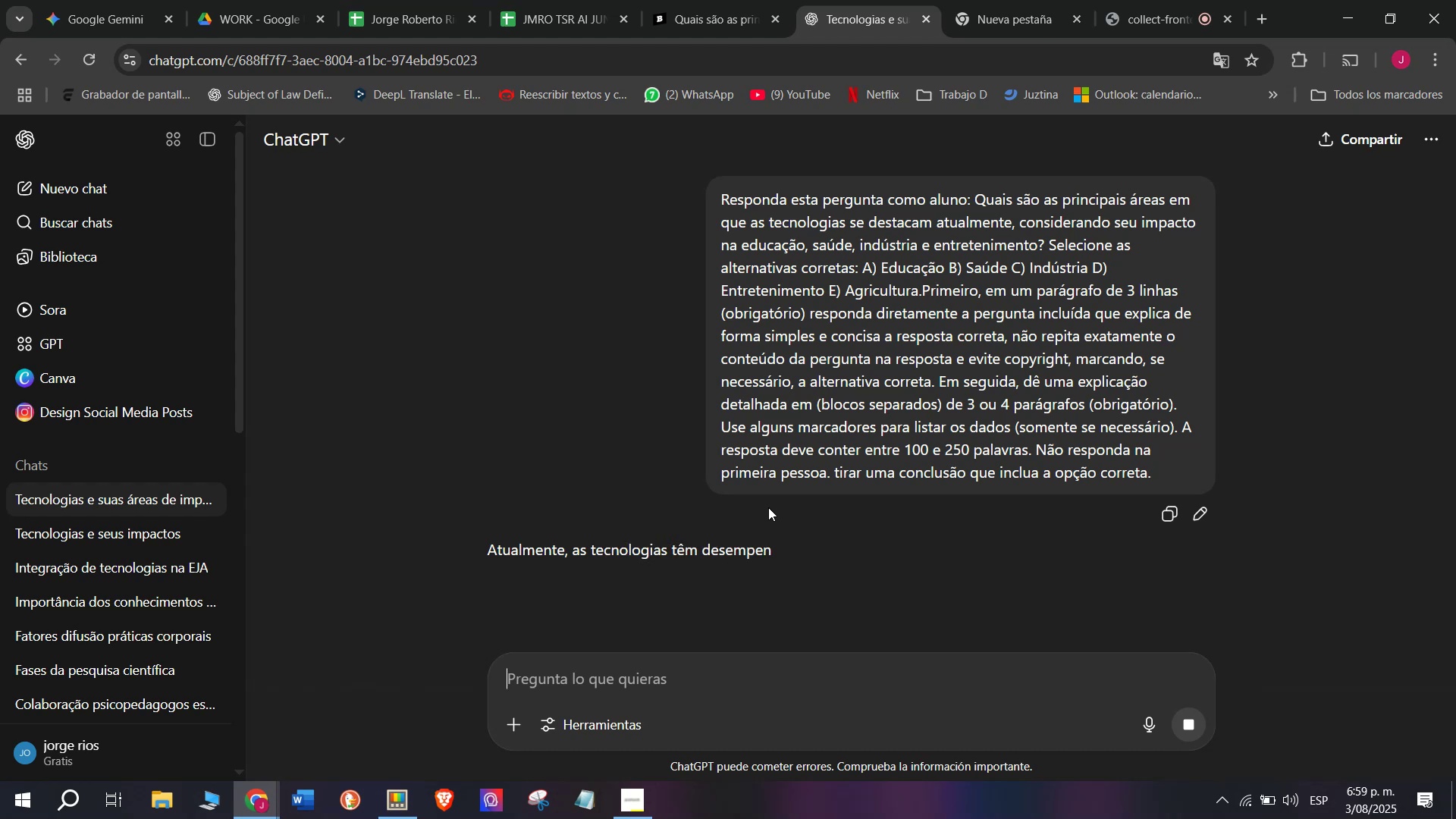 
scroll: coordinate [768, 507], scroll_direction: down, amount: 2.0
 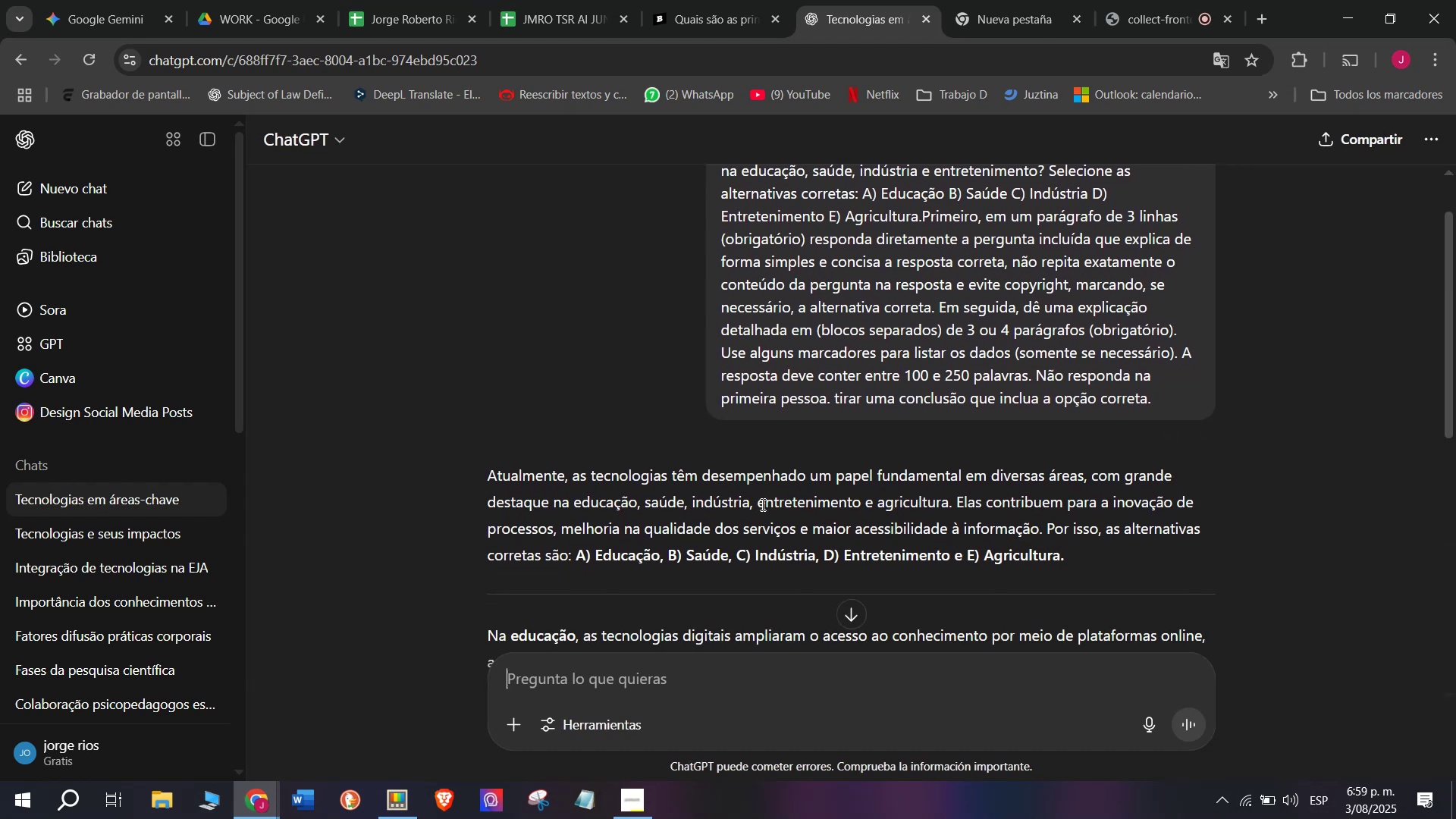 
wait(5.48)
 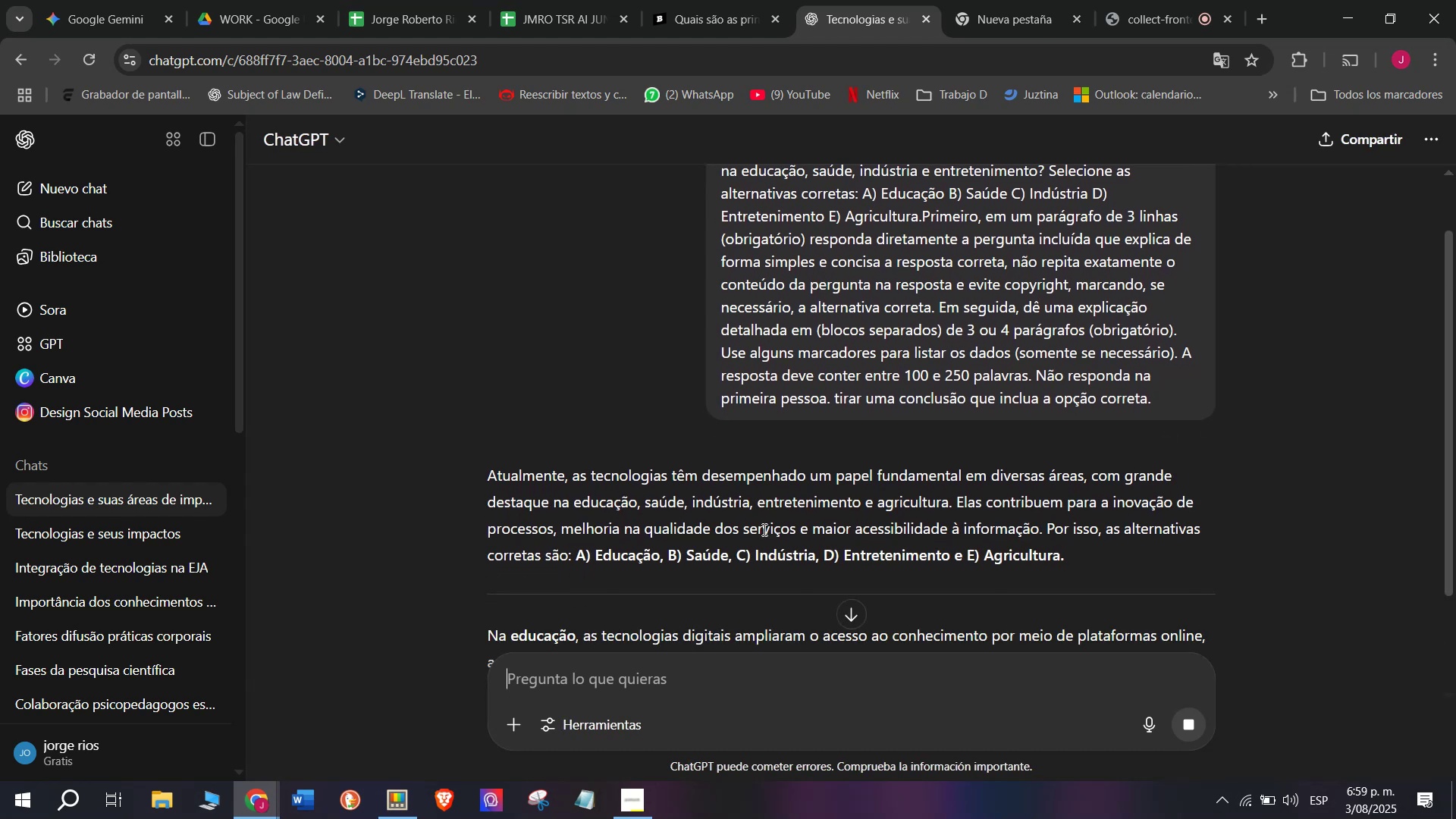 
left_click([673, 0])
 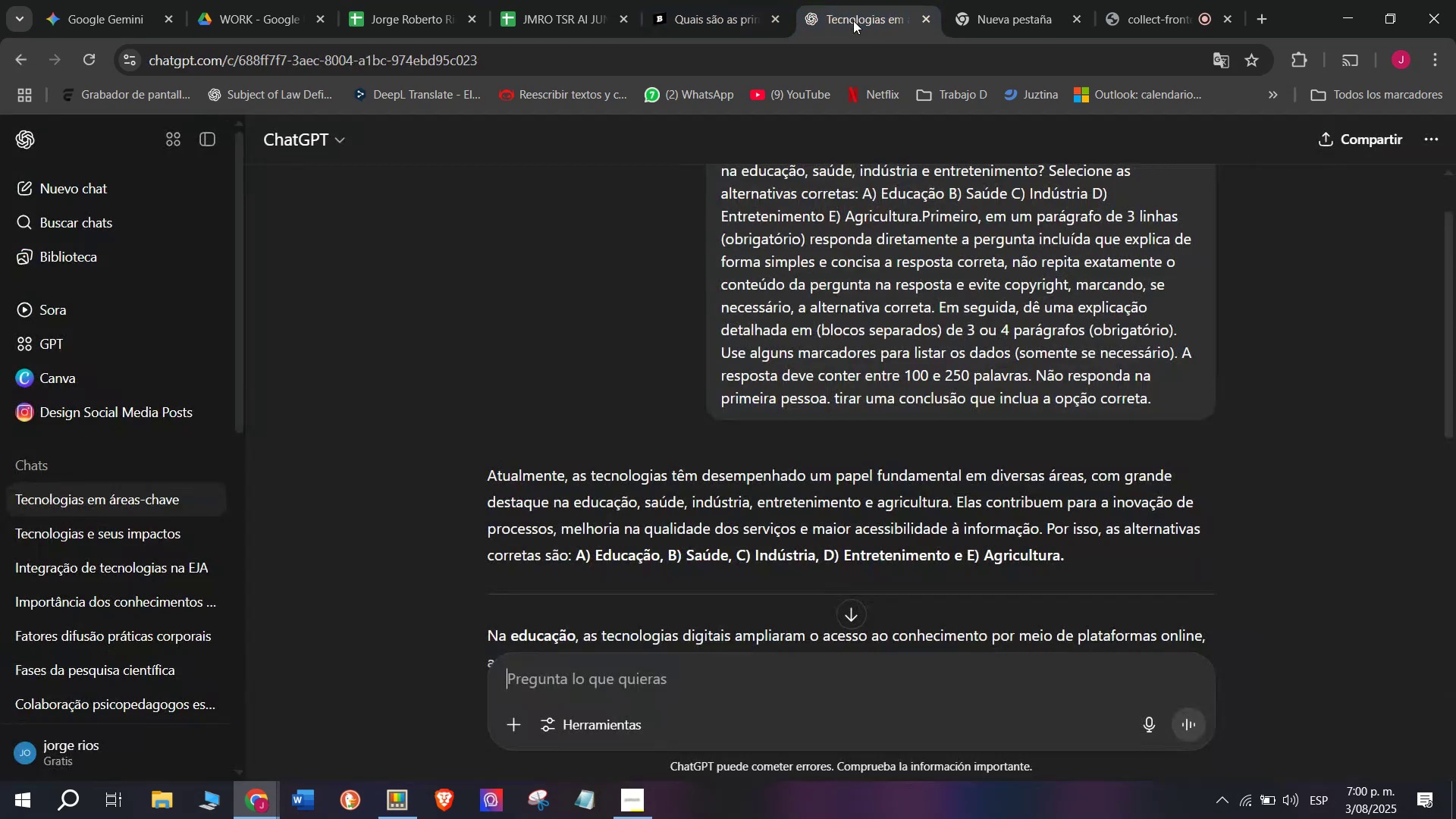 
left_click([117, 184])
 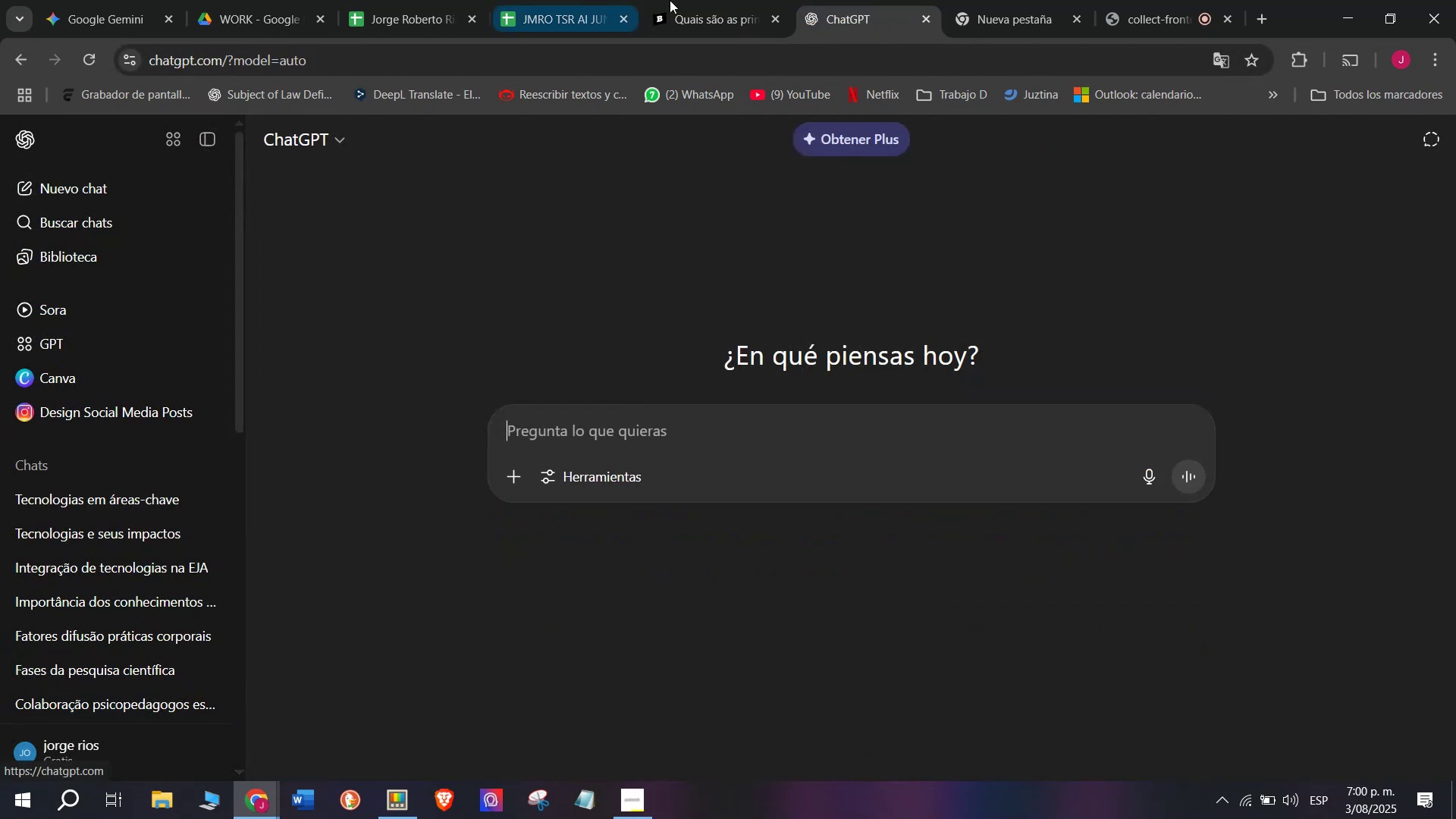 
left_click([681, 0])
 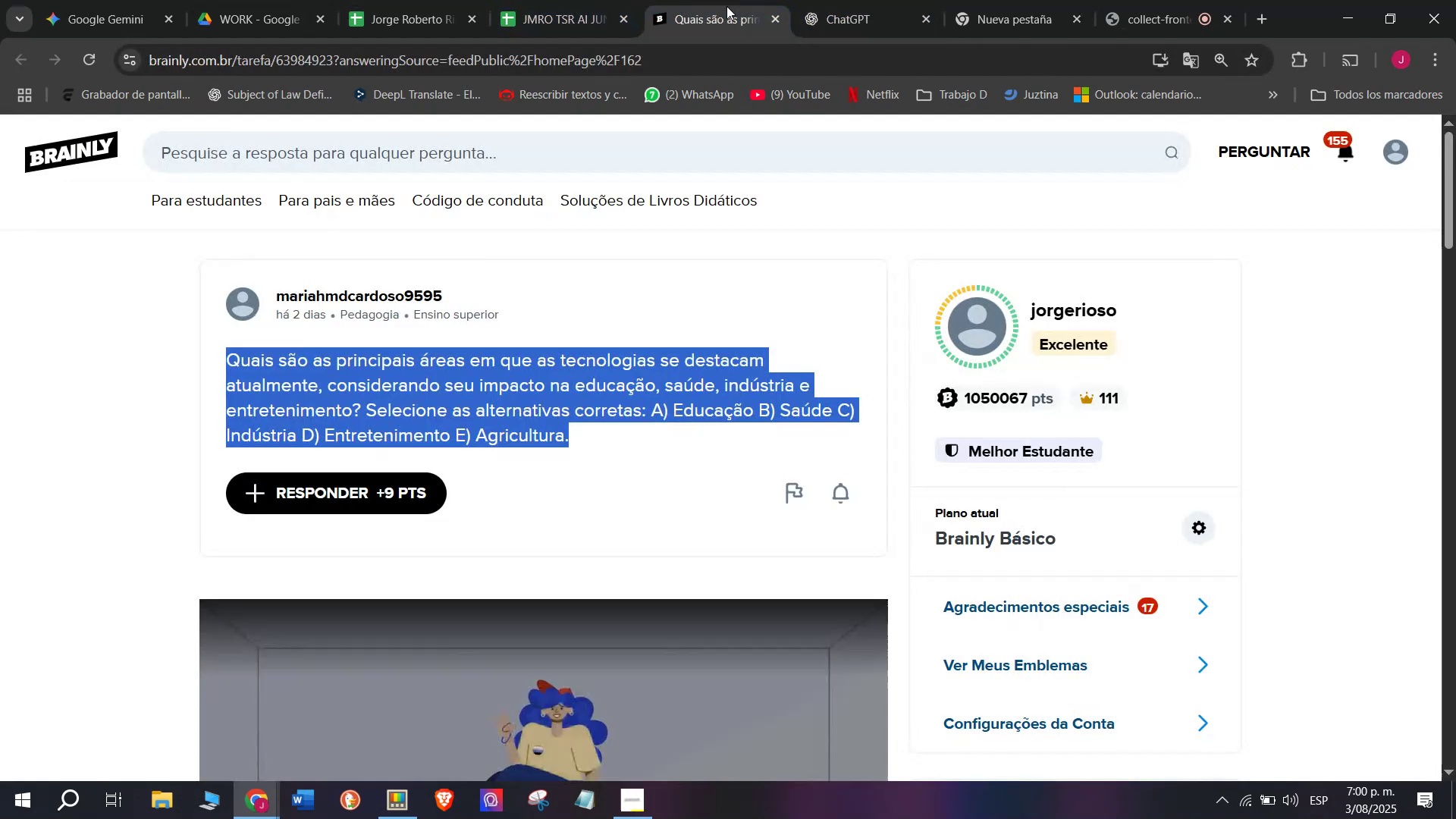 
mouse_move([763, 15])
 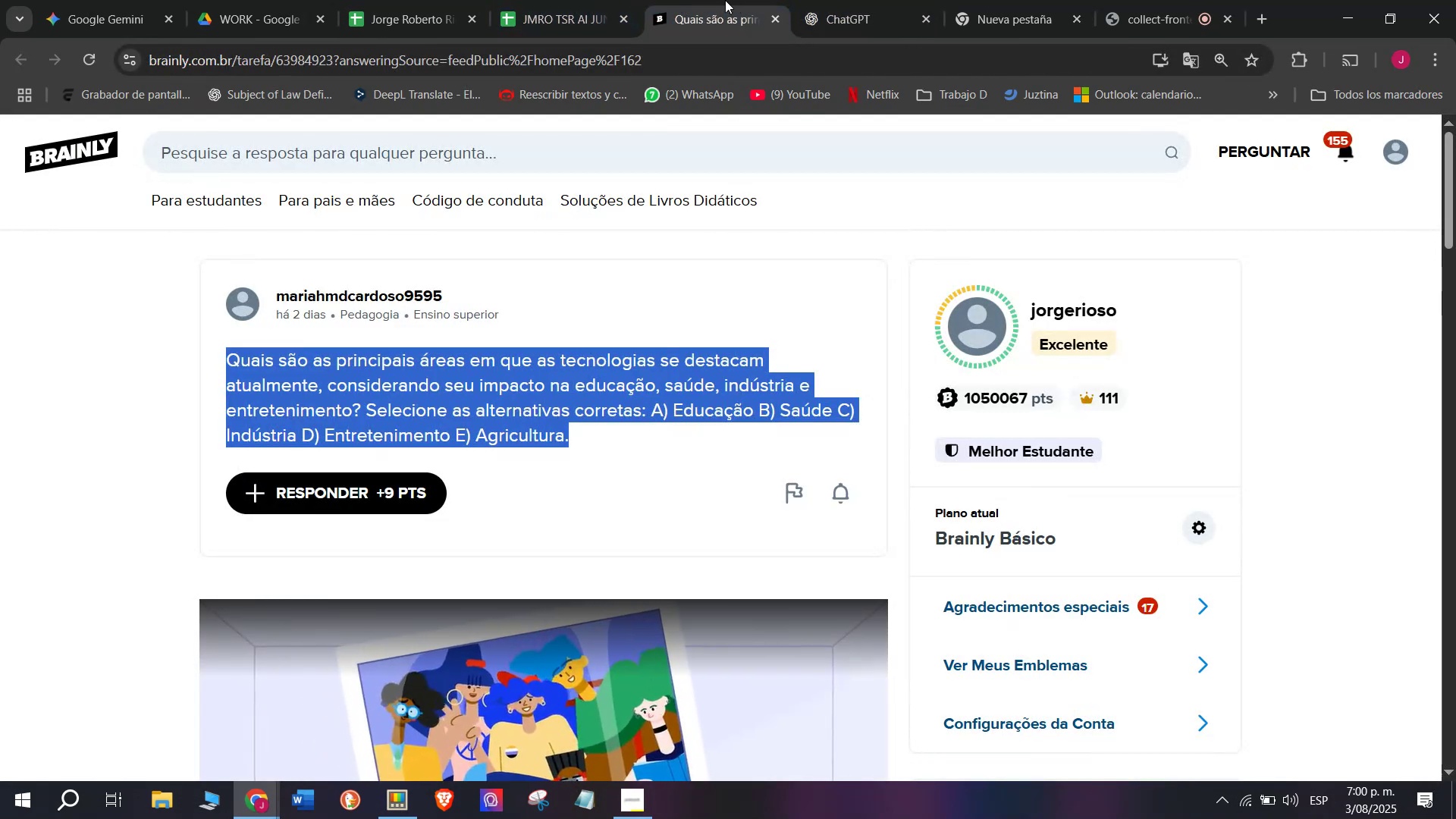 
left_click([725, 0])
 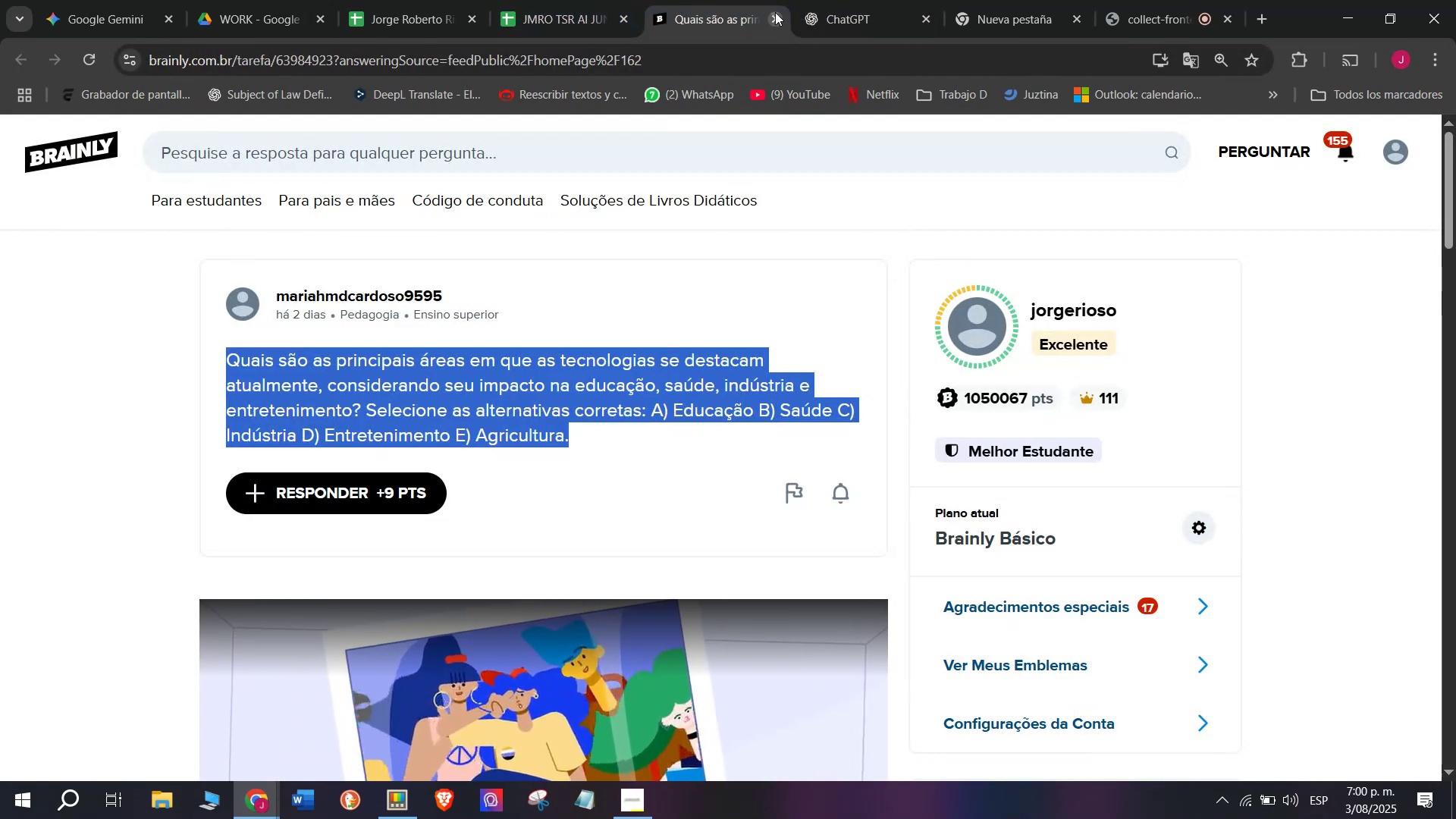 
double_click([546, 0])
 